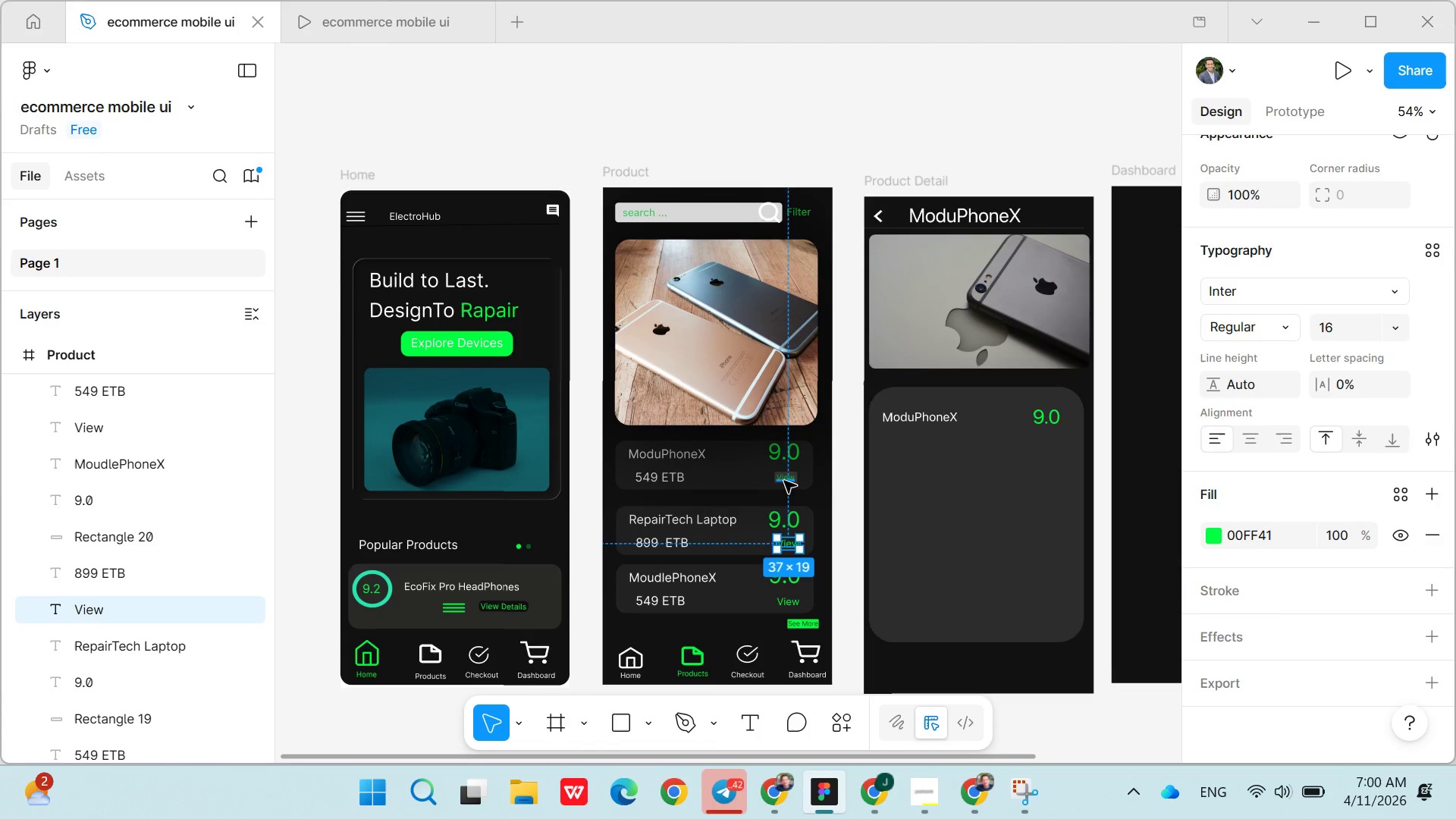 
left_click([783, 481])
 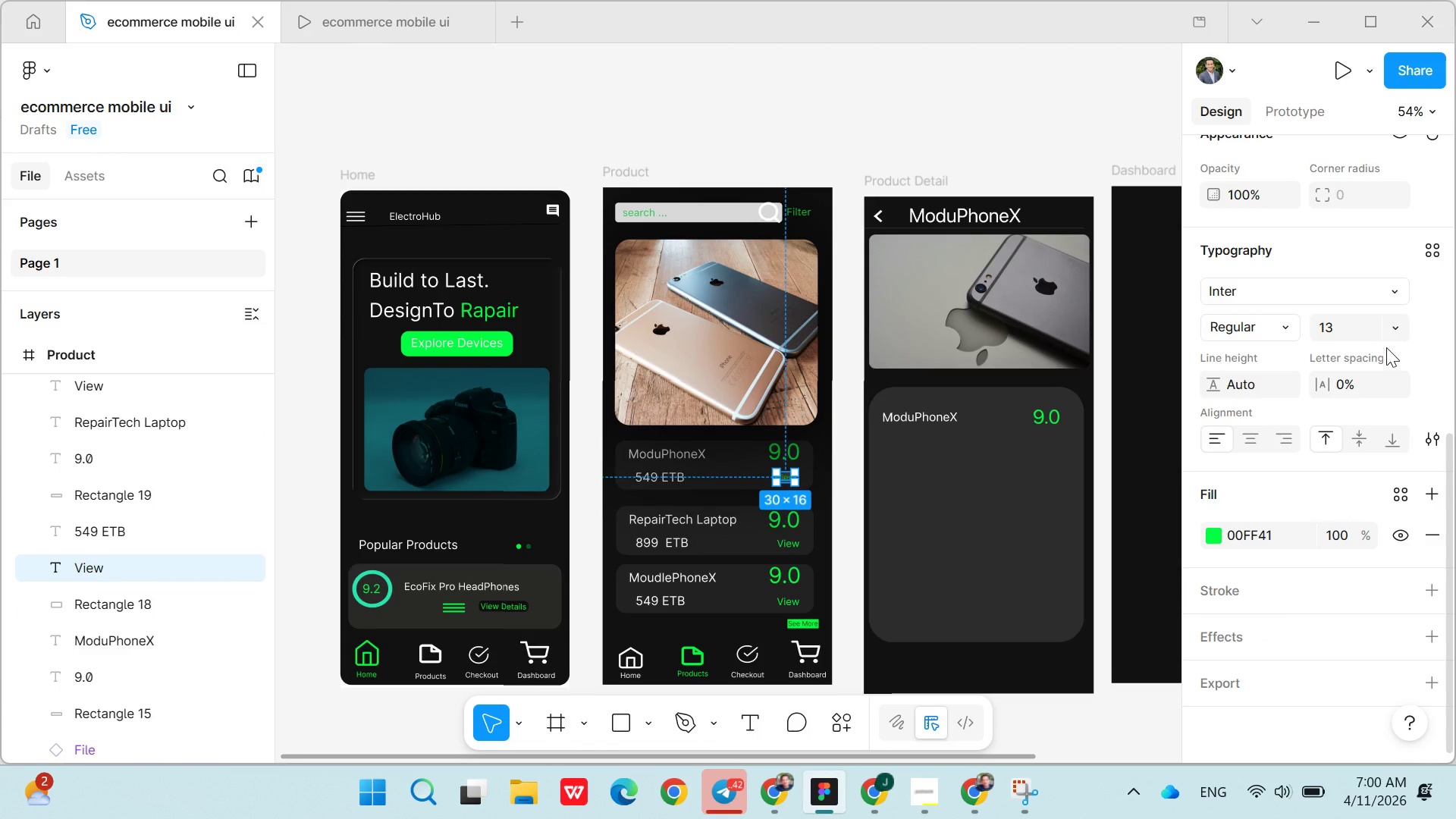 
left_click([1391, 333])
 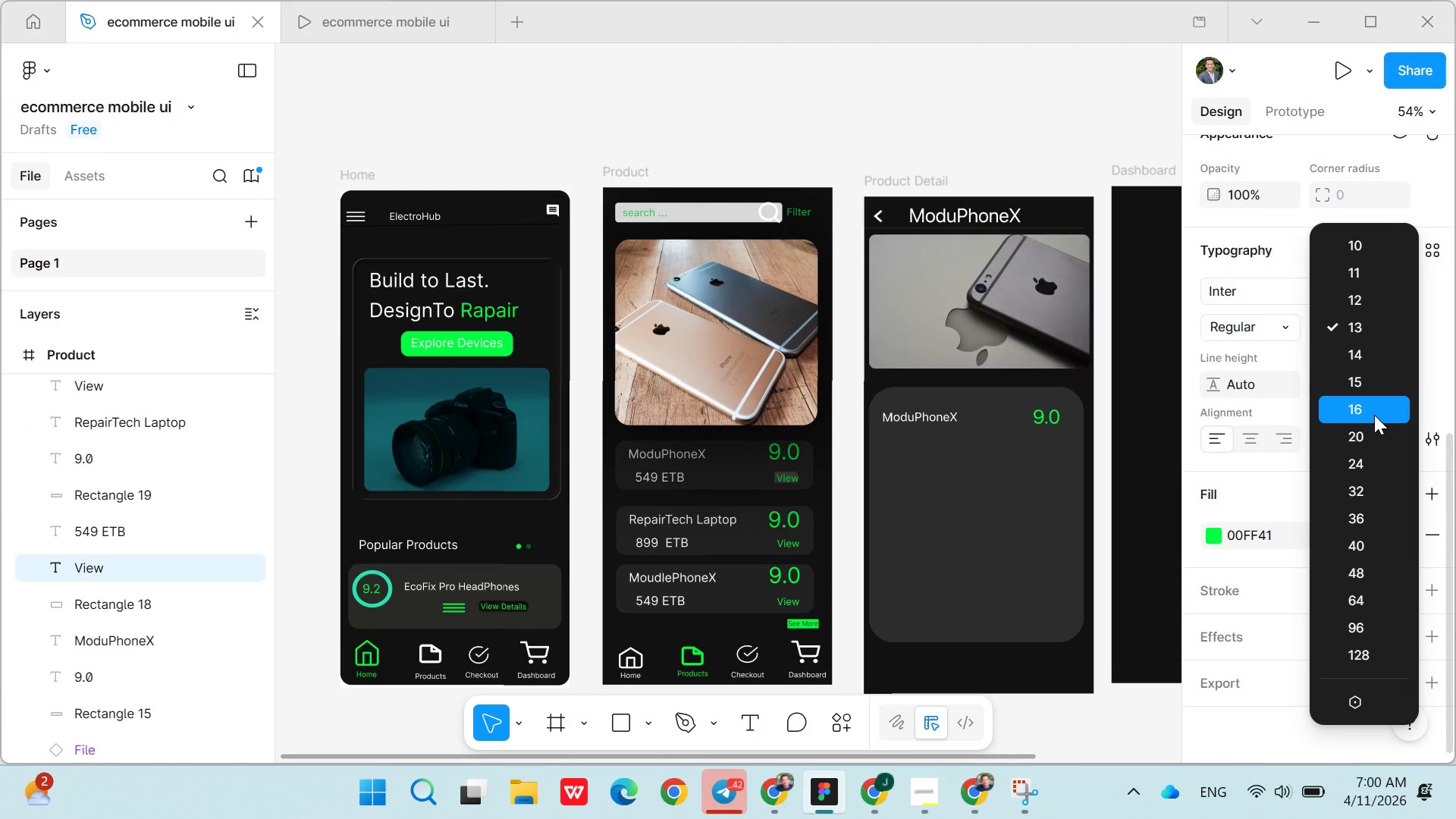 
left_click([1373, 415])
 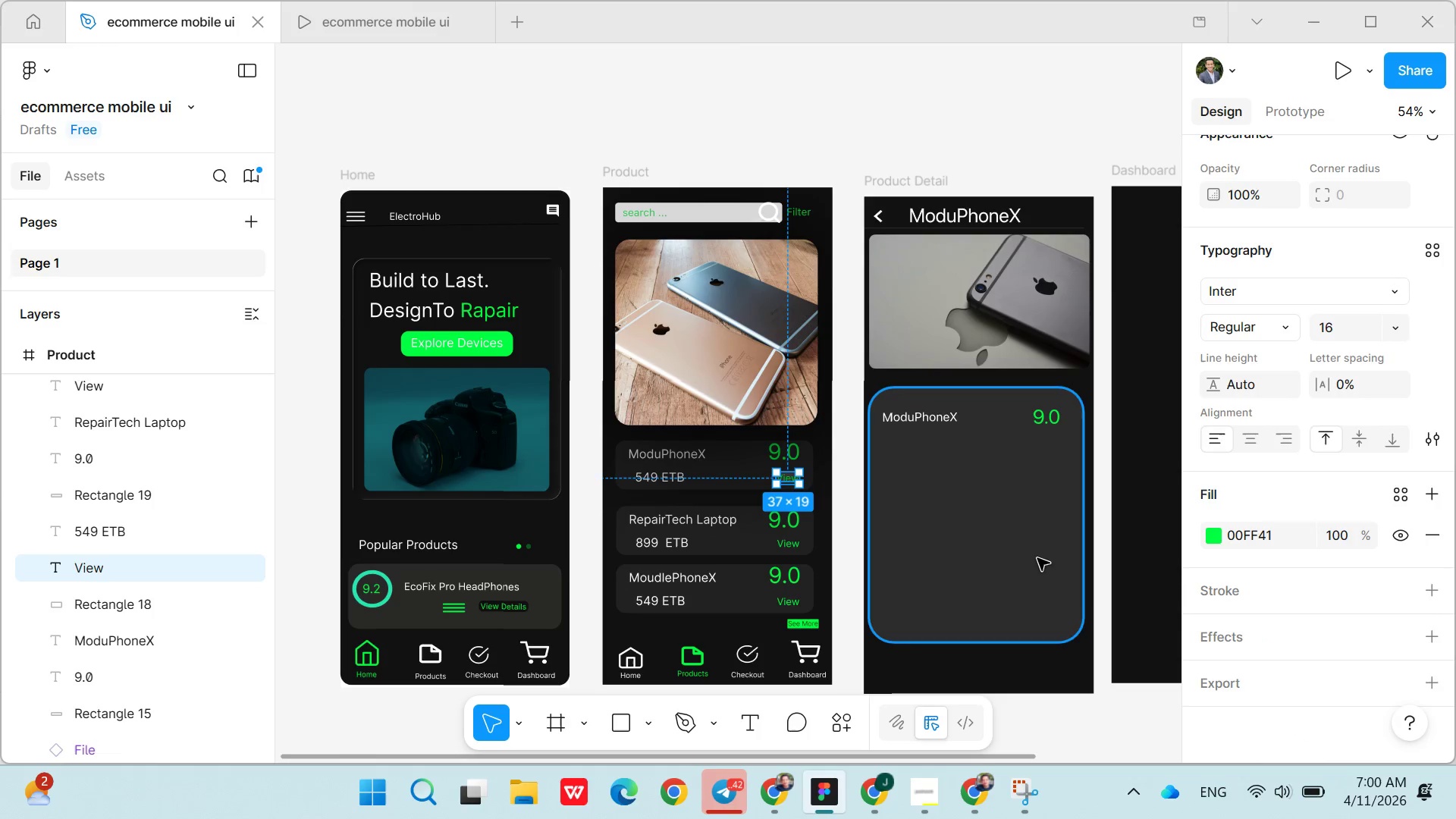 
left_click([1037, 556])
 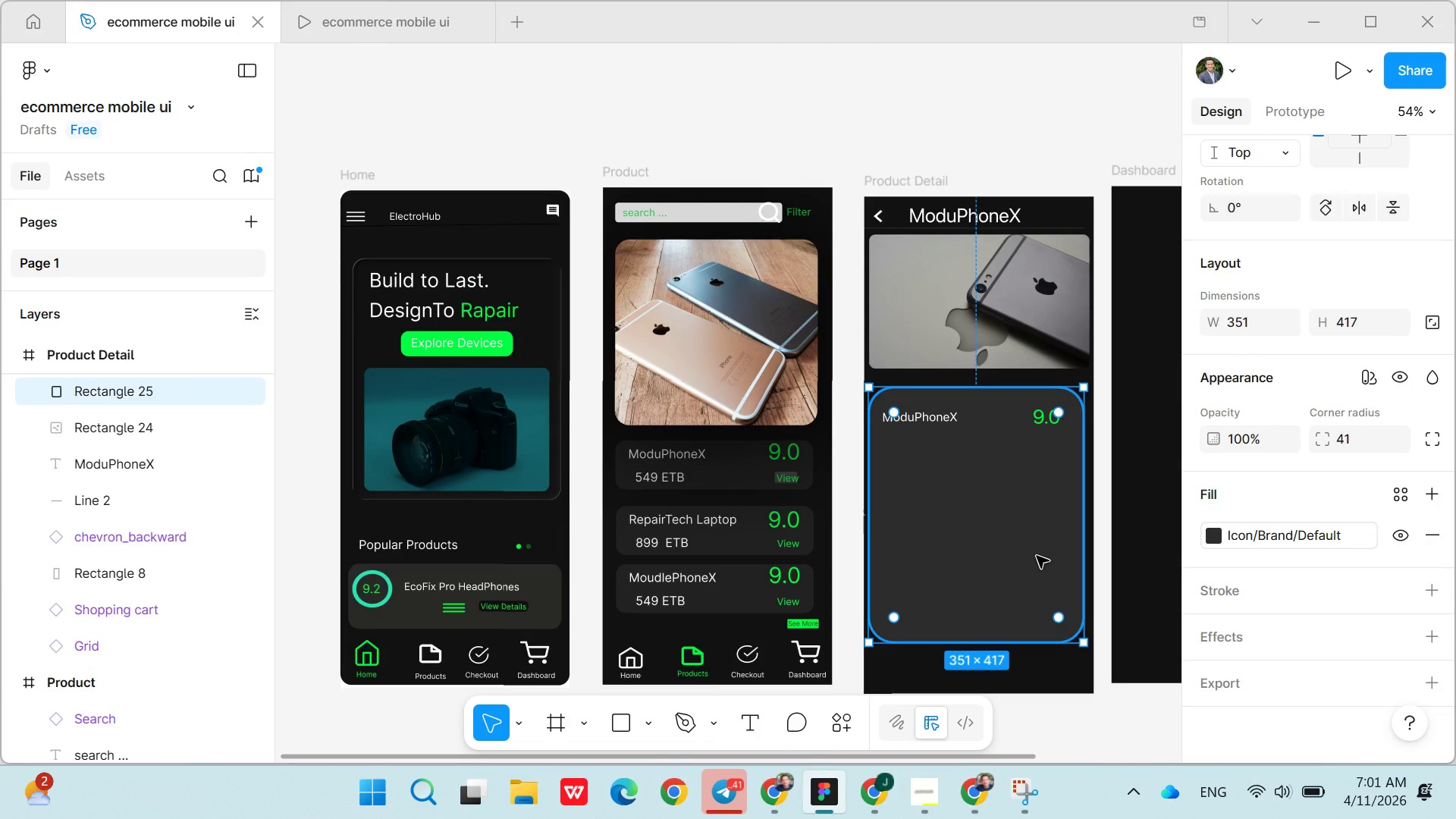 
wait(9.03)
 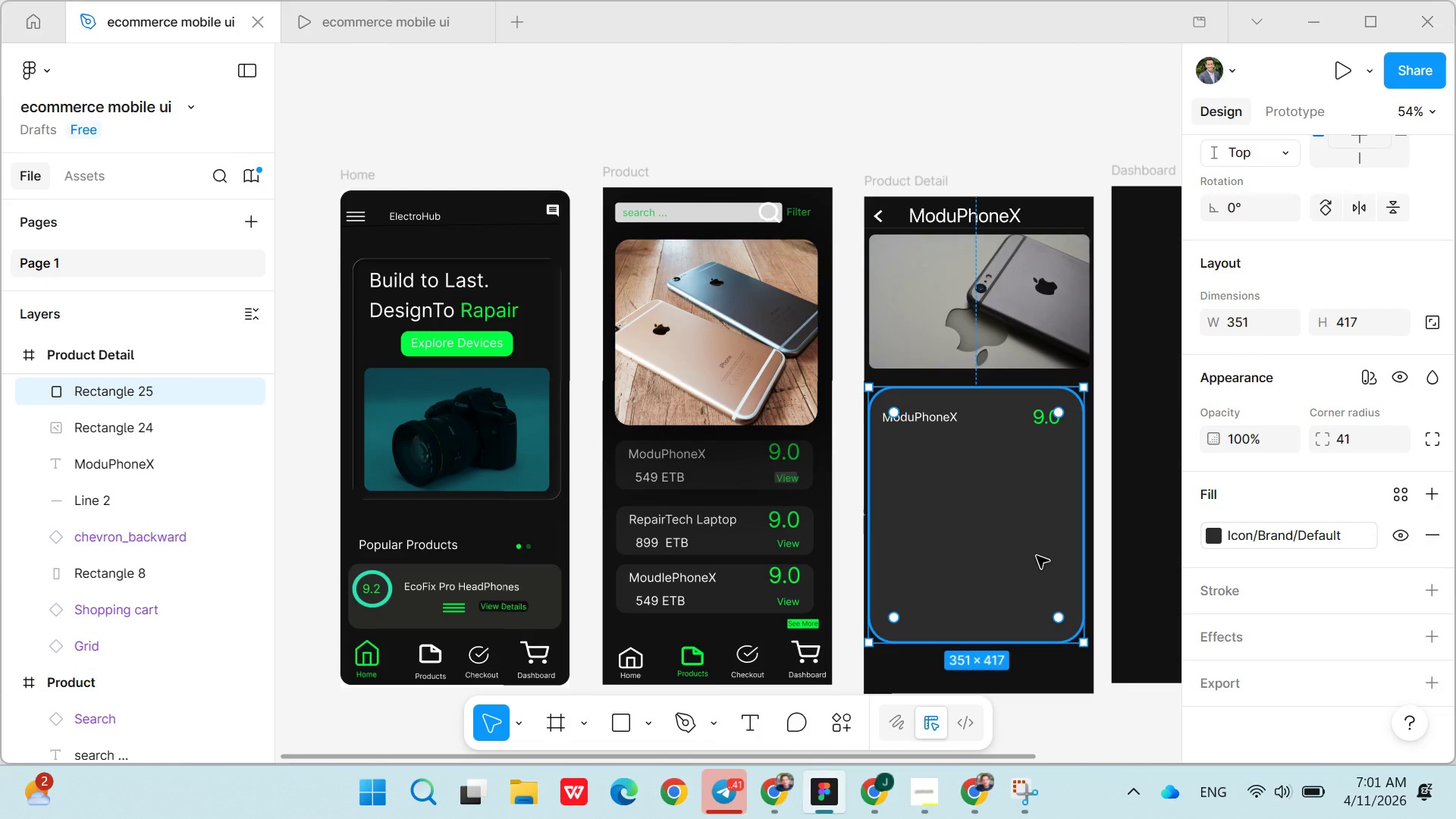 
left_click([929, 486])
 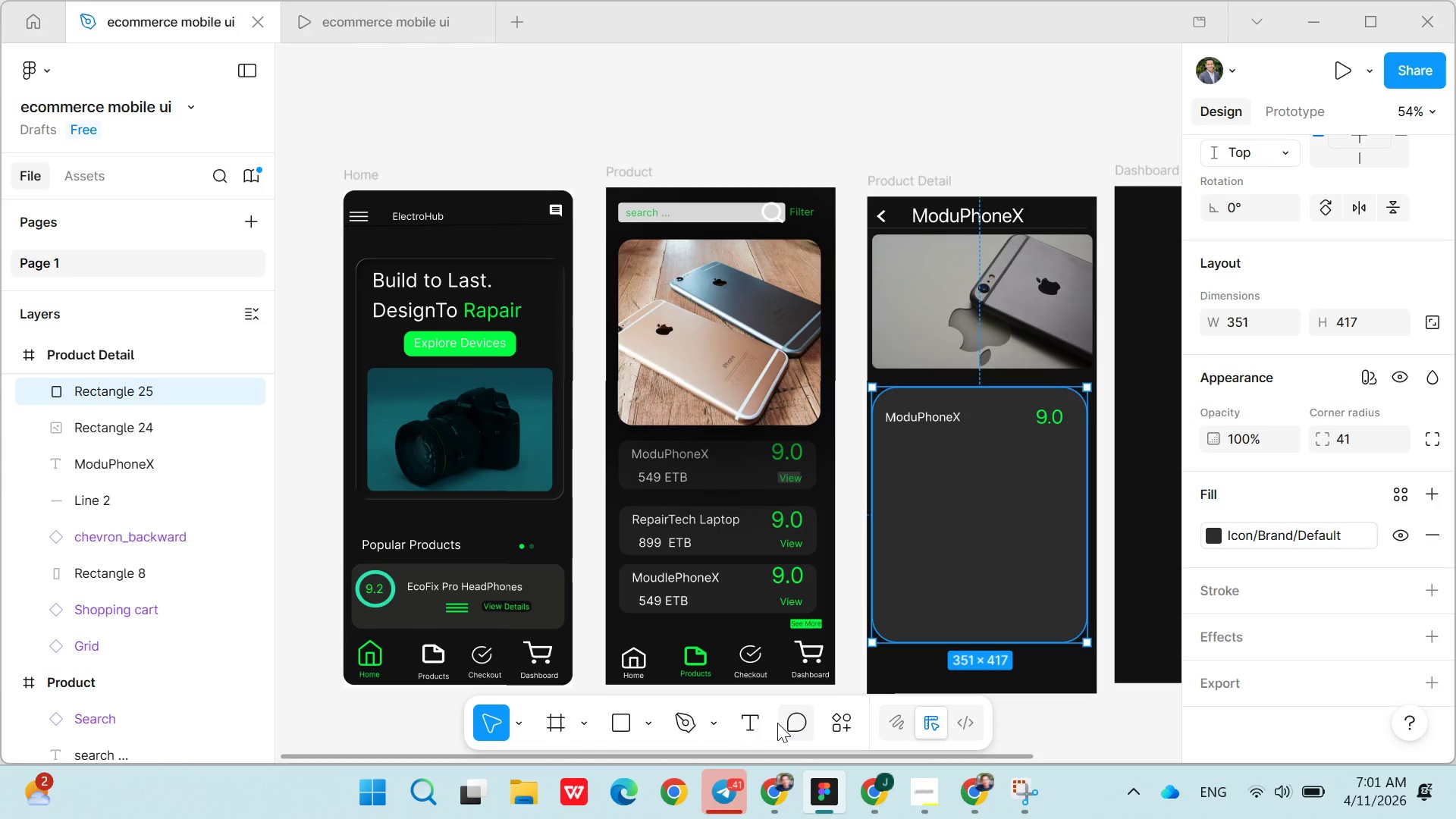 
left_click([753, 714])
 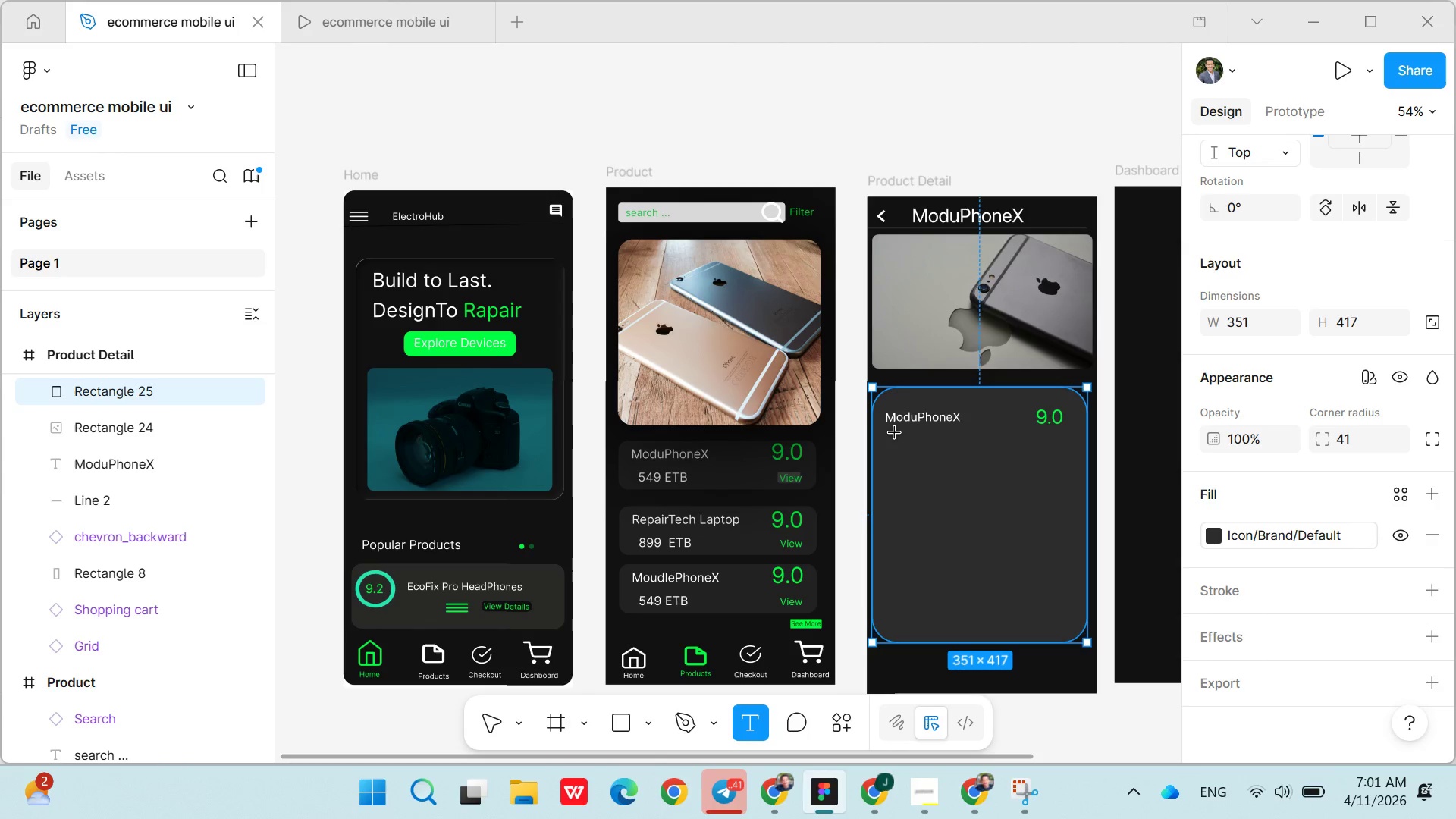 
left_click([892, 433])
 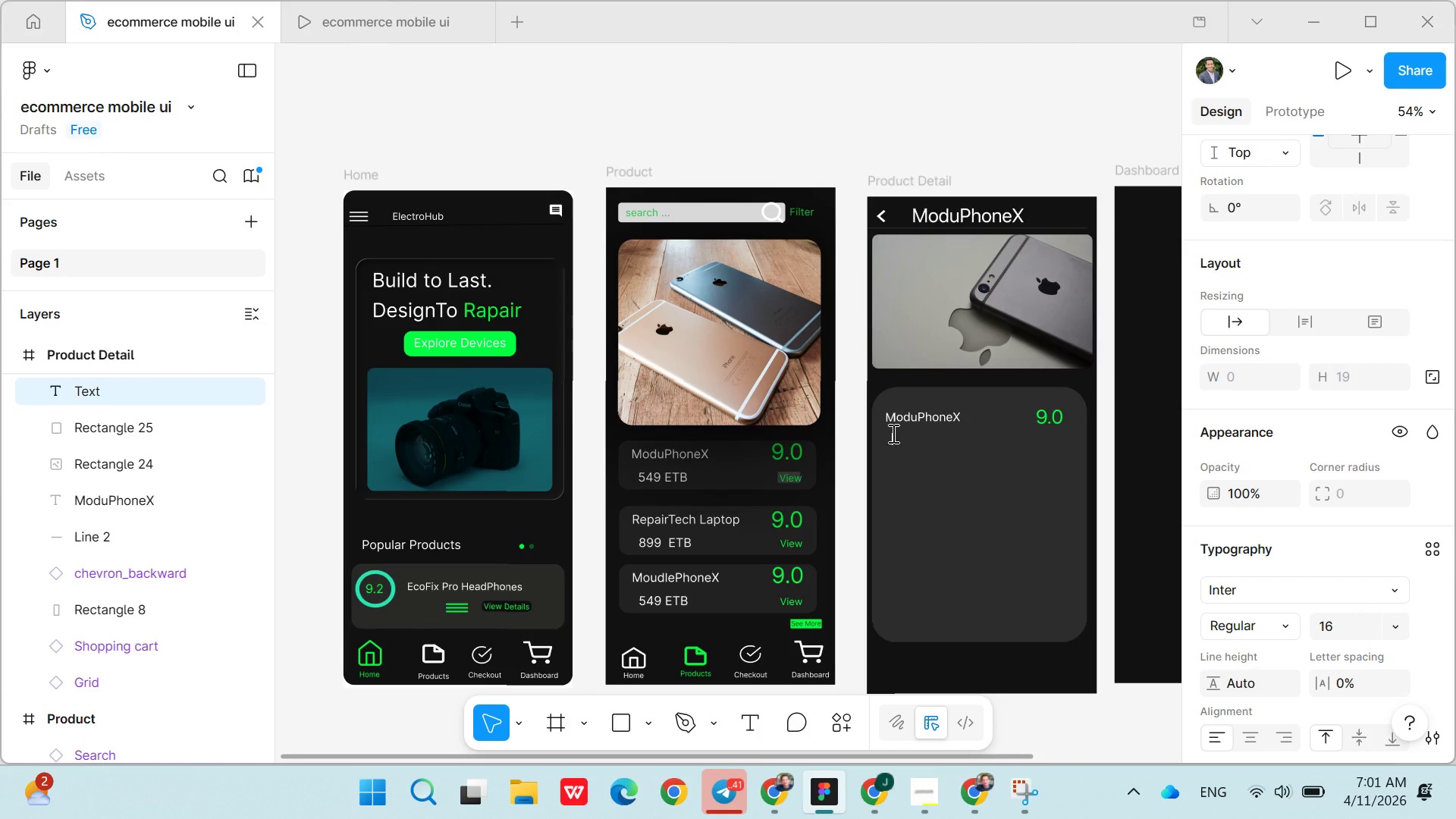 
type(549 ETB)
 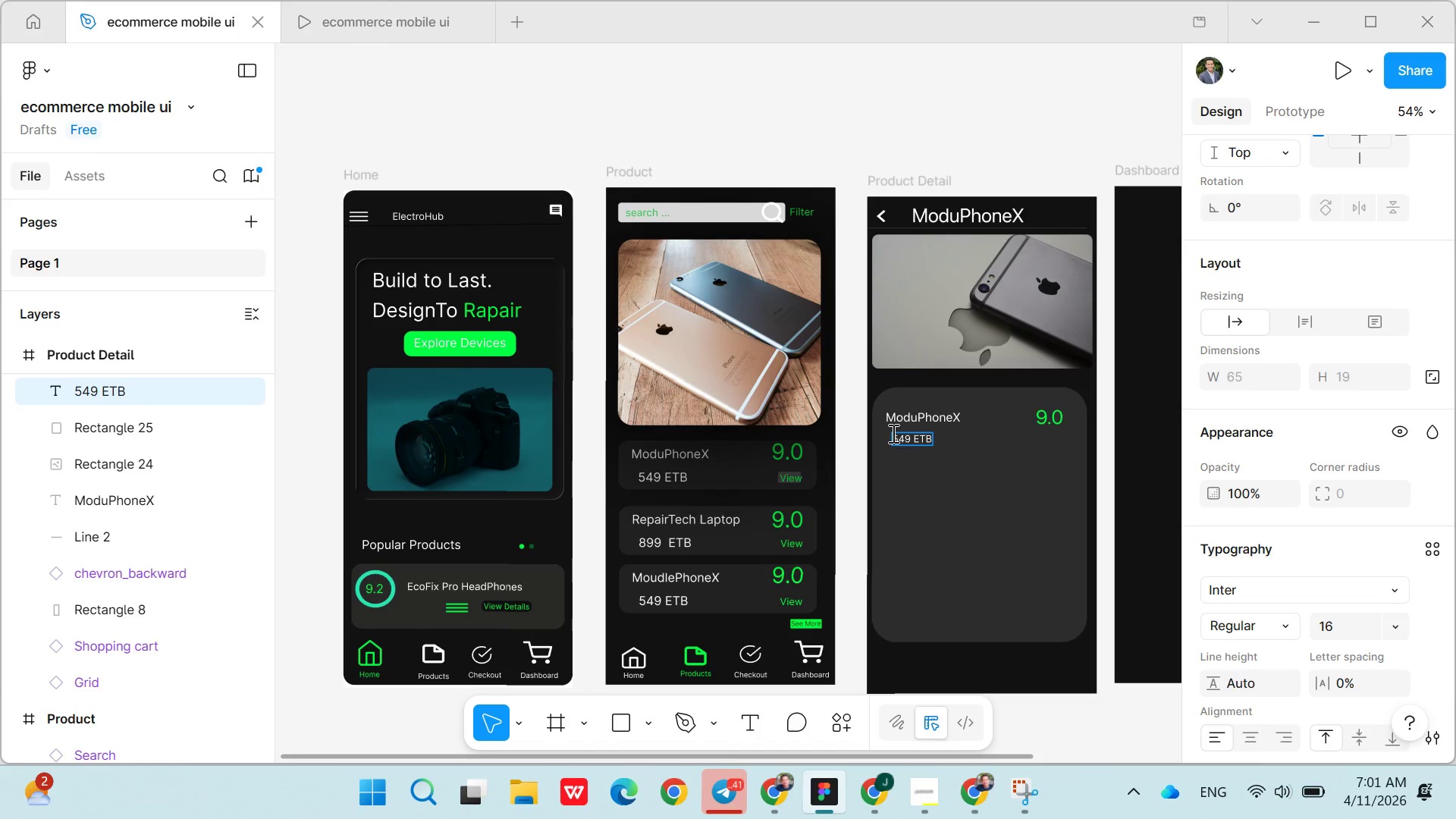 
left_click([928, 529])
 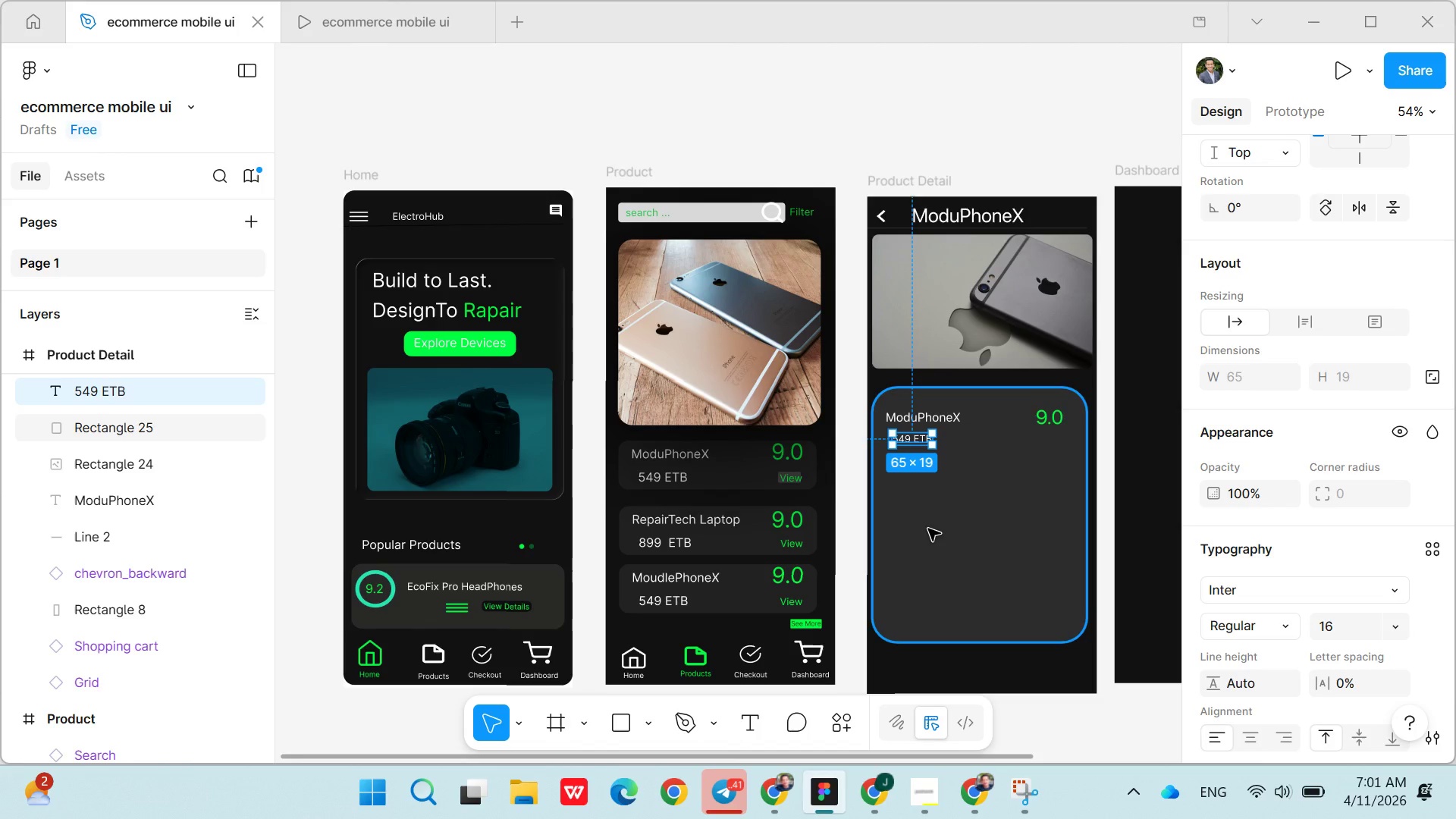 
left_click([928, 529])
 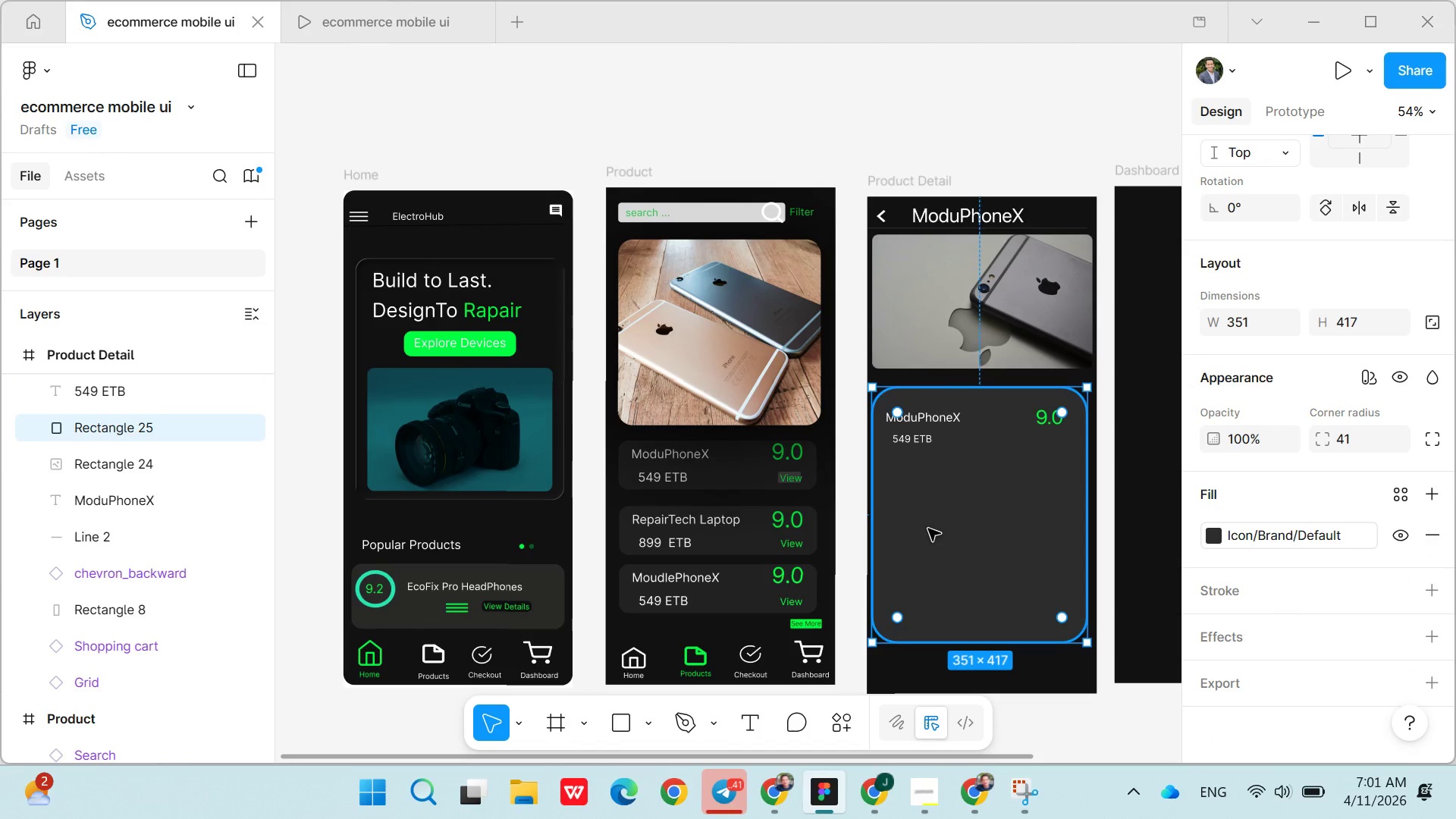 
wait(8.08)
 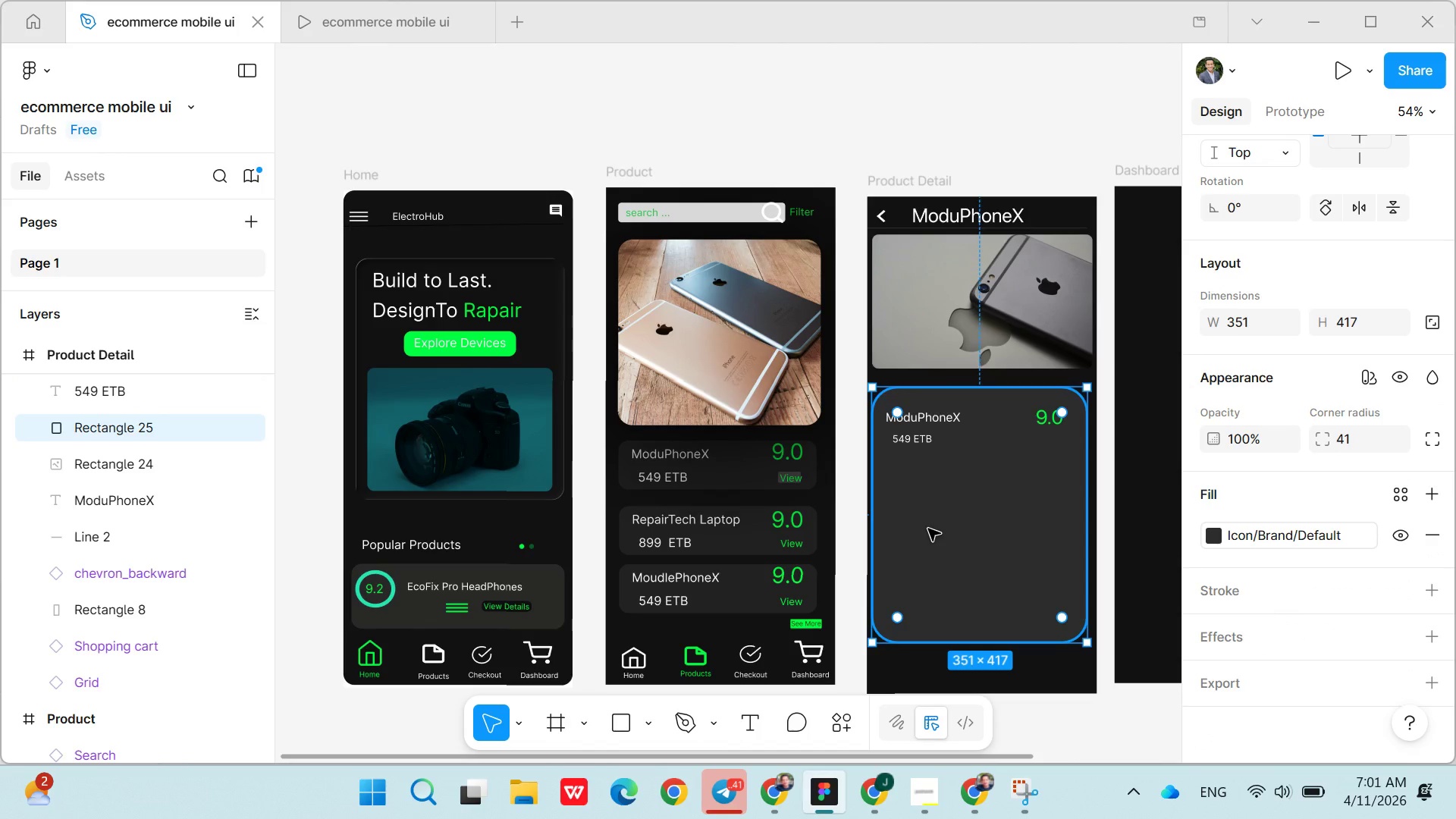 
left_click([752, 709])
 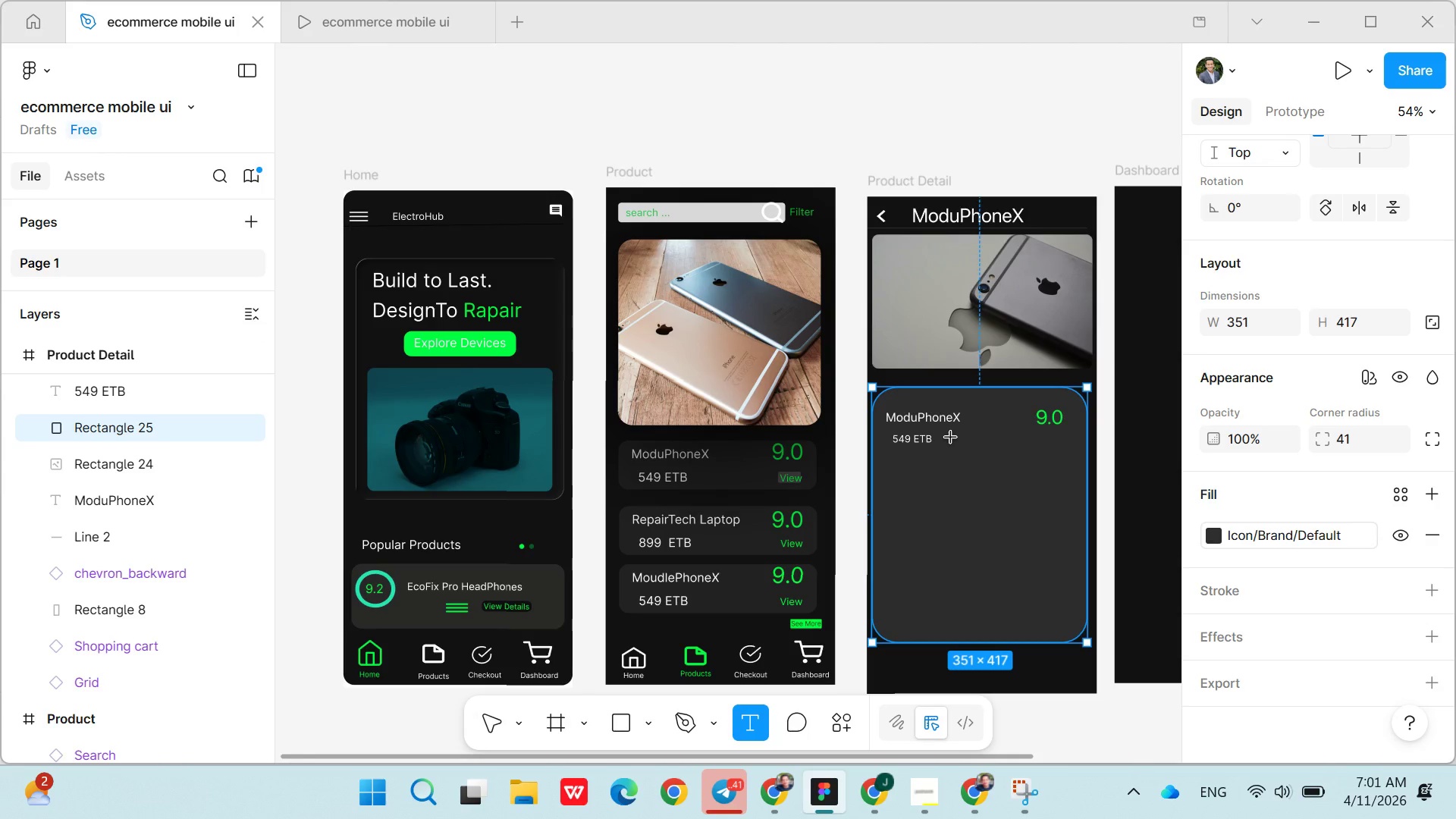 
left_click_drag(start_coordinate=[951, 438], to_coordinate=[1028, 455])
 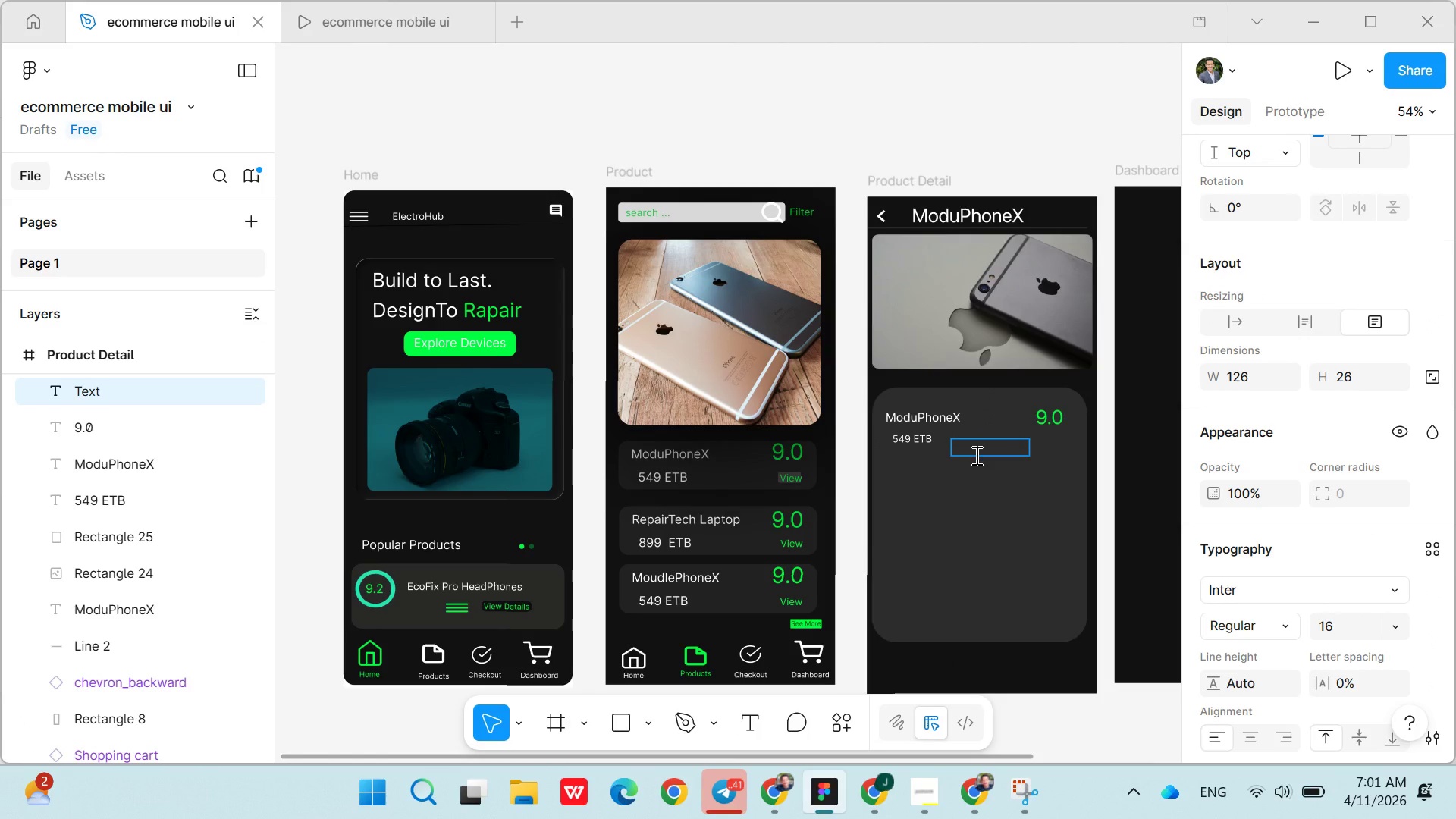 
type(Repair Score)
 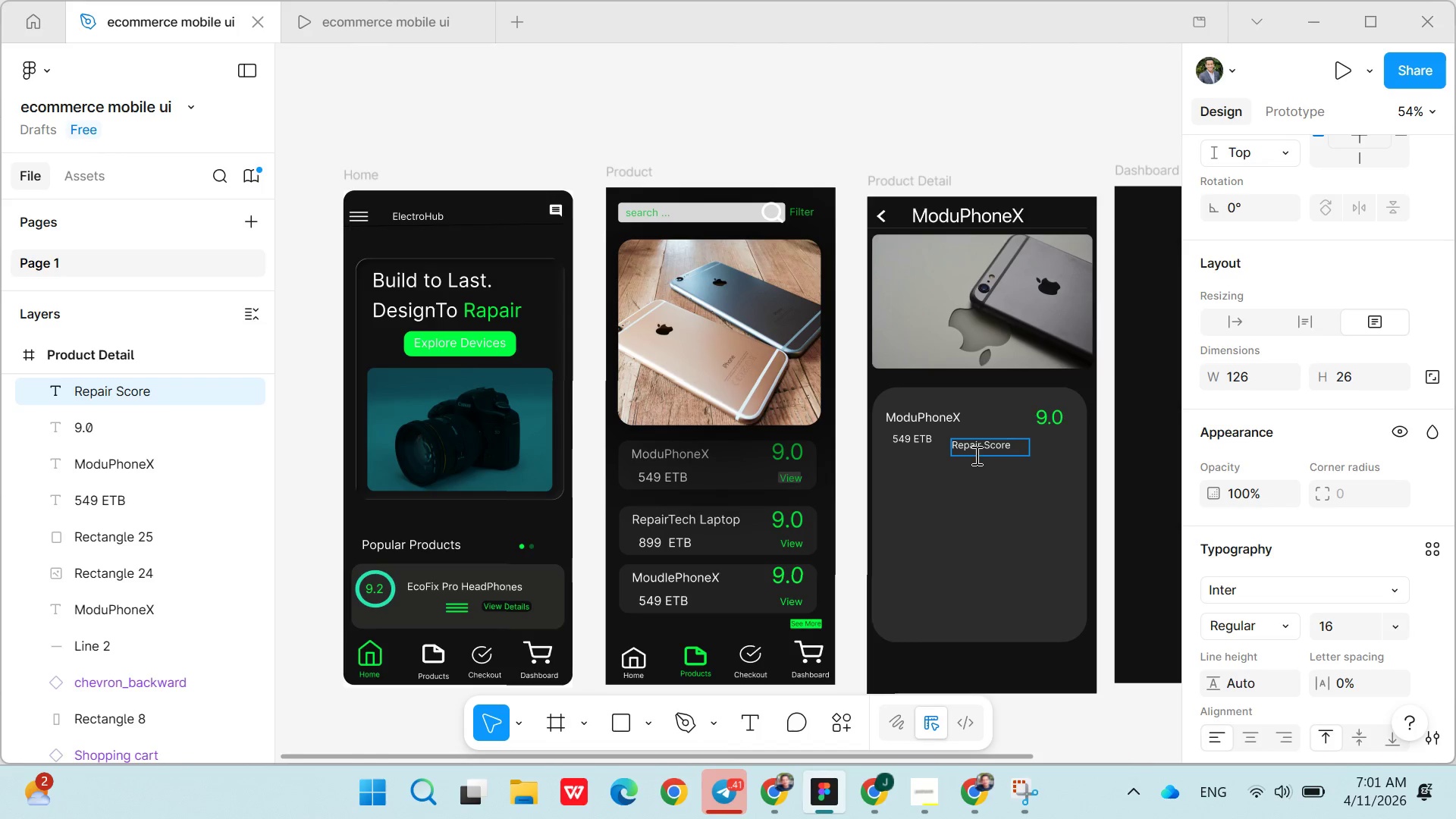 
double_click([975, 455])
 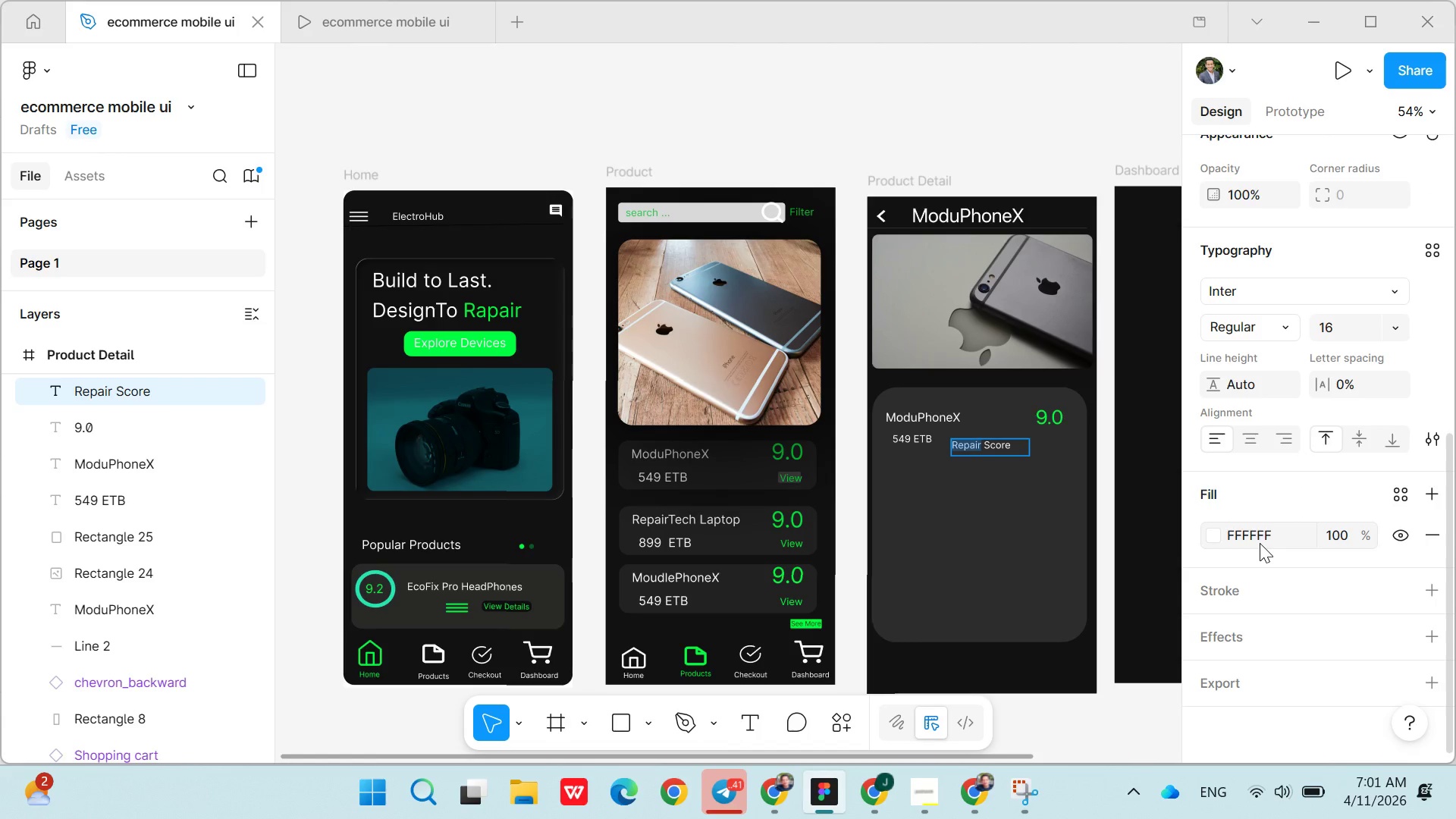 
double_click([1260, 543])
 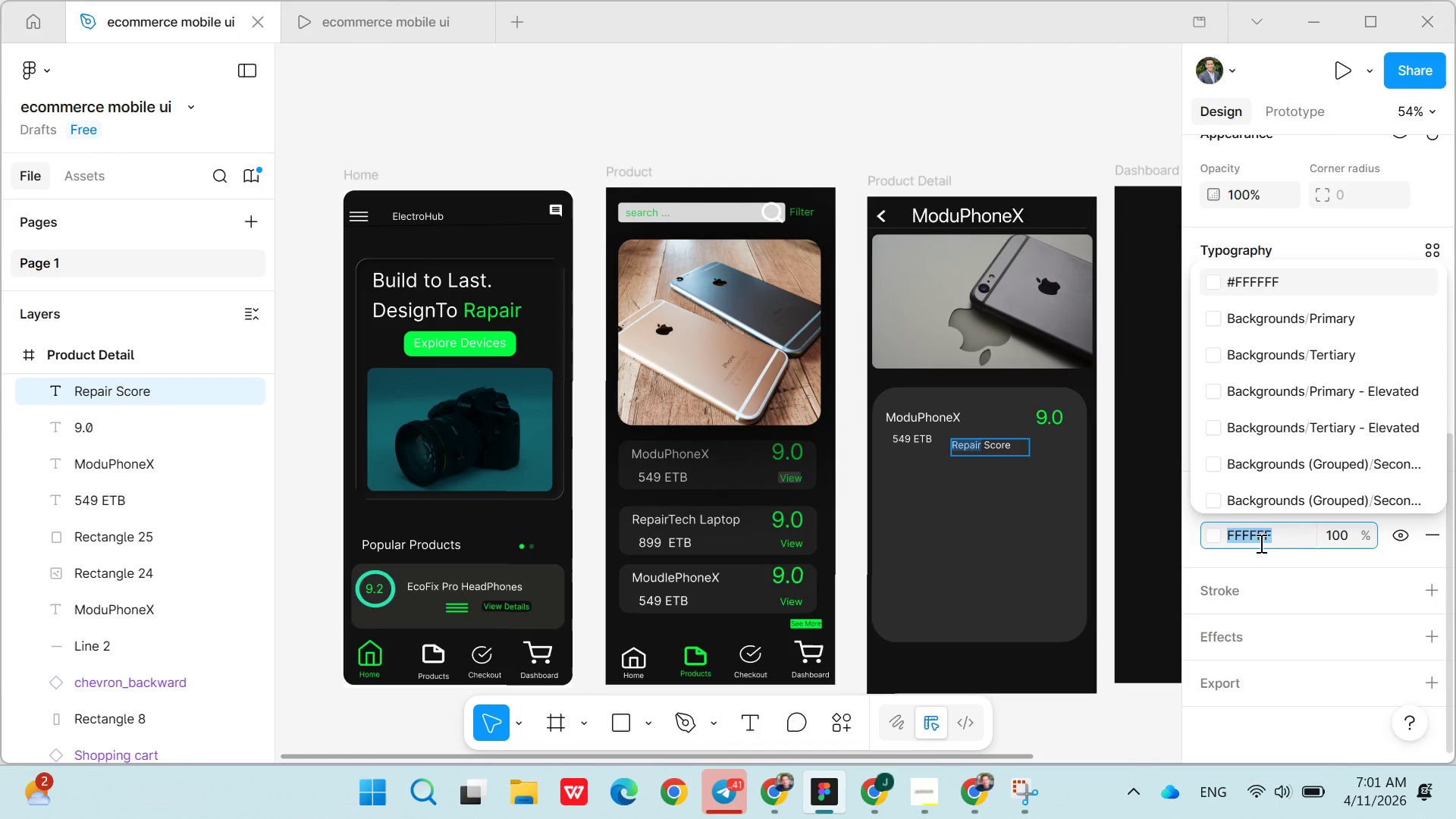 
triple_click([1260, 543])
 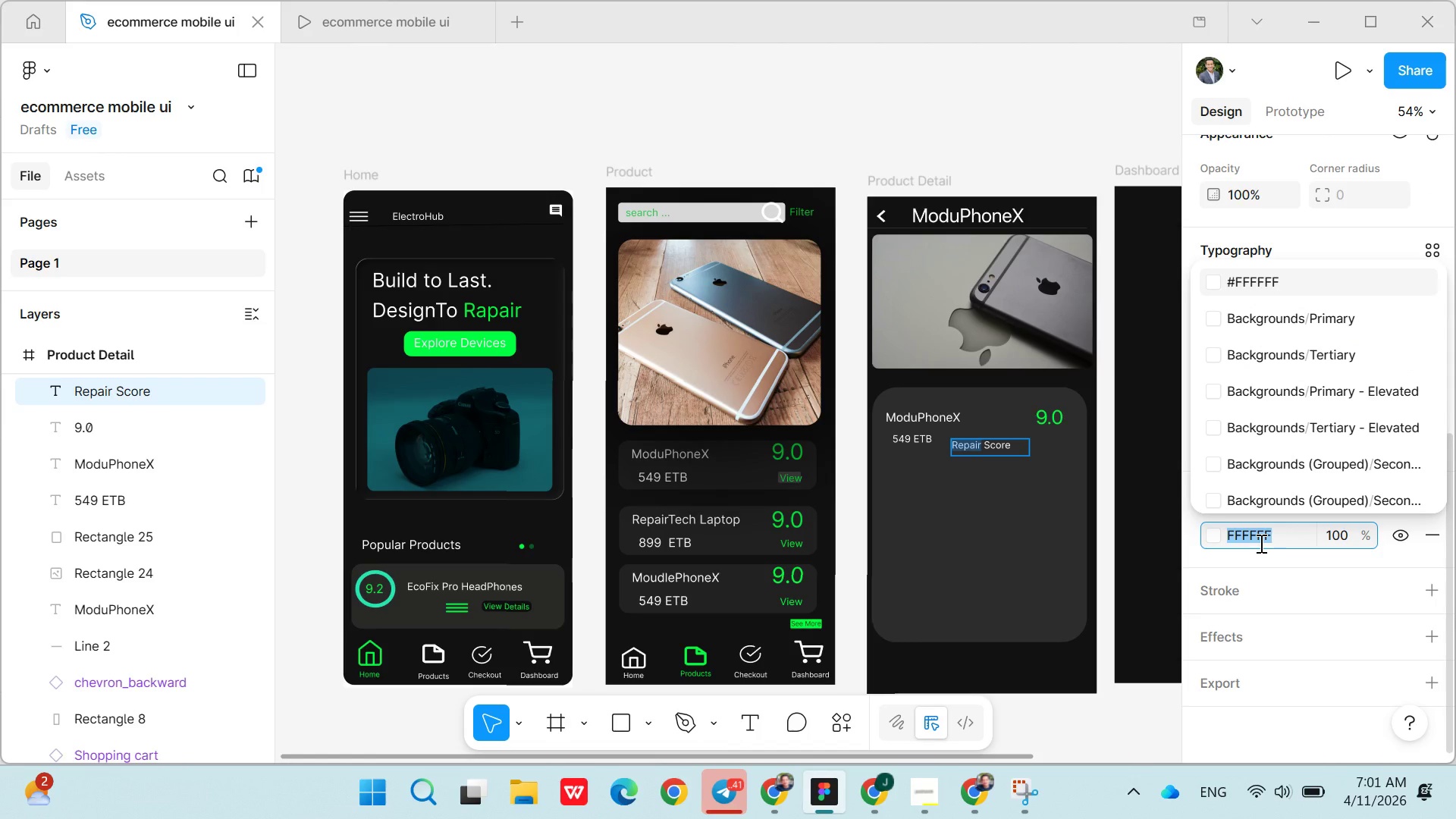 
key(Meta+V)
 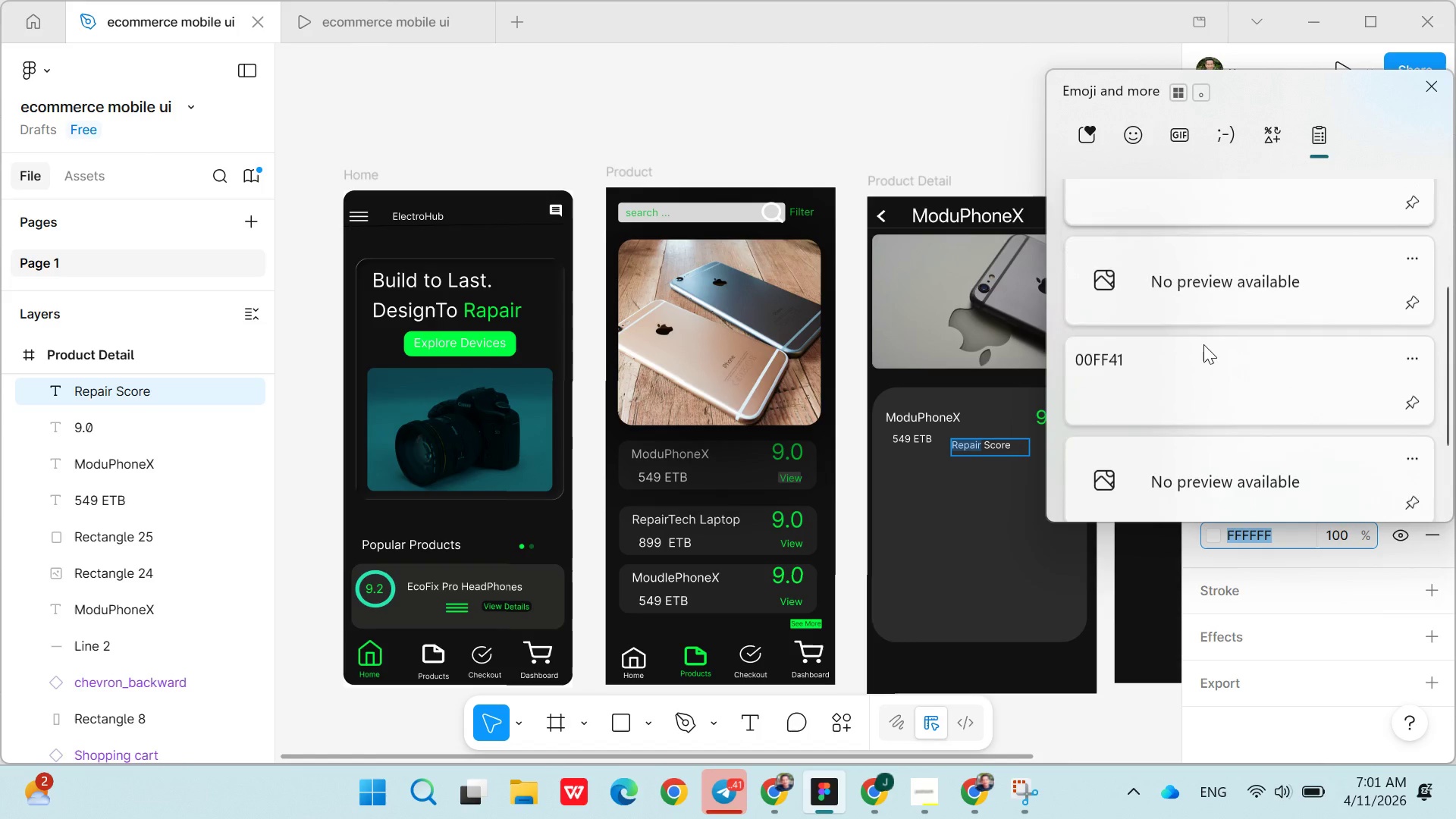 
left_click([1165, 374])
 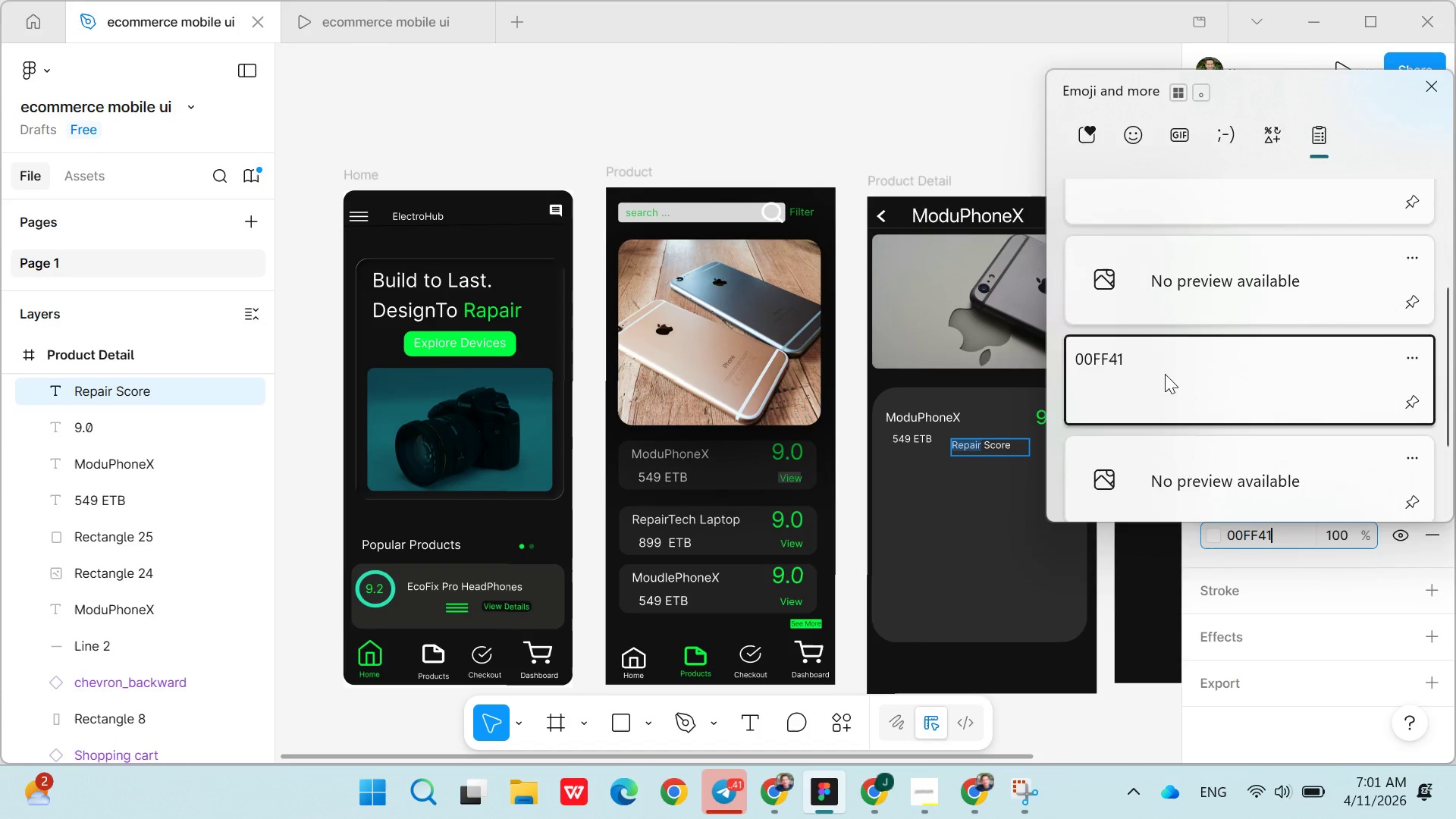 
key(Control+ControlLeft)
 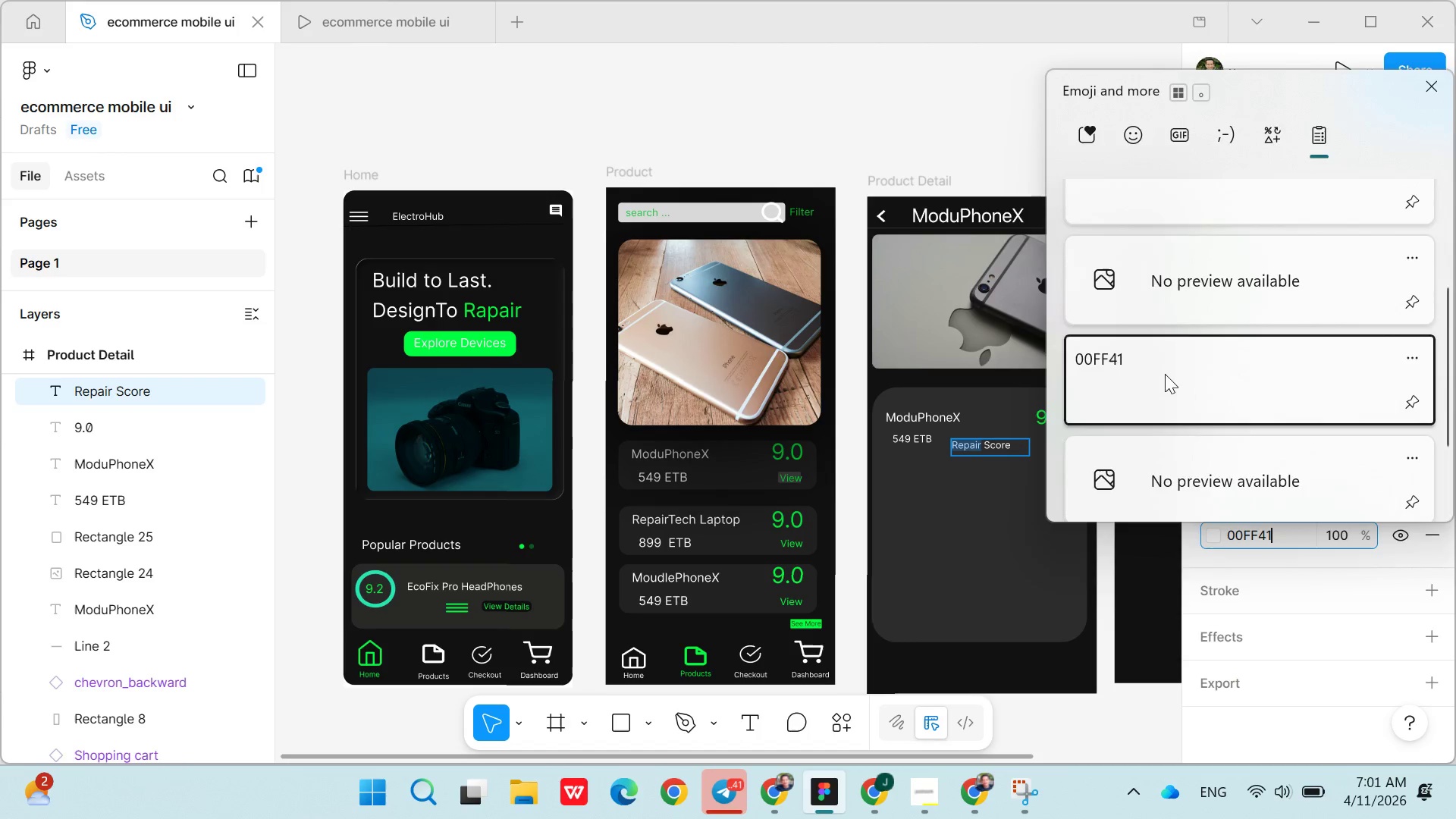 
key(Control+V)
 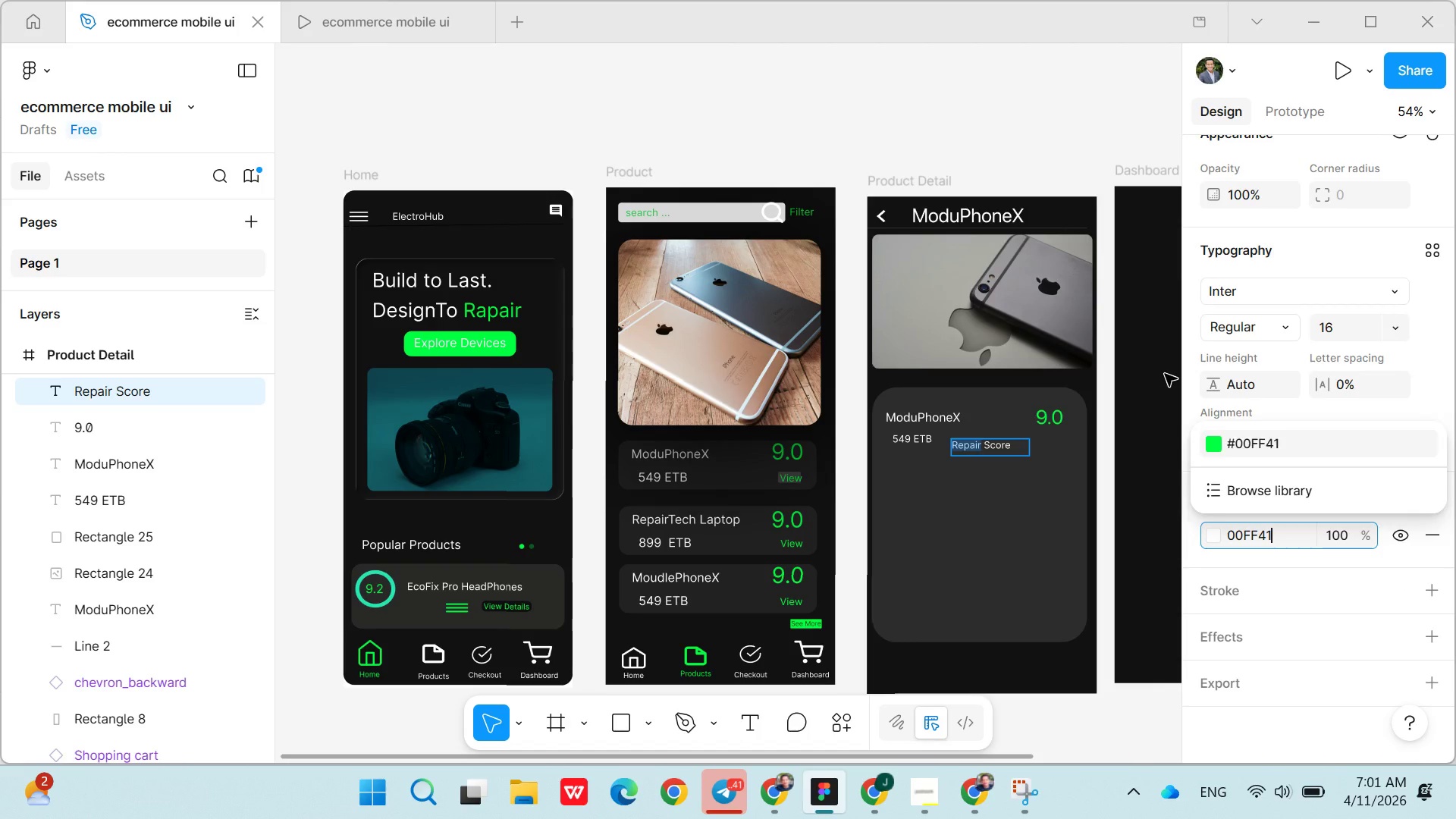 
key(Enter)
 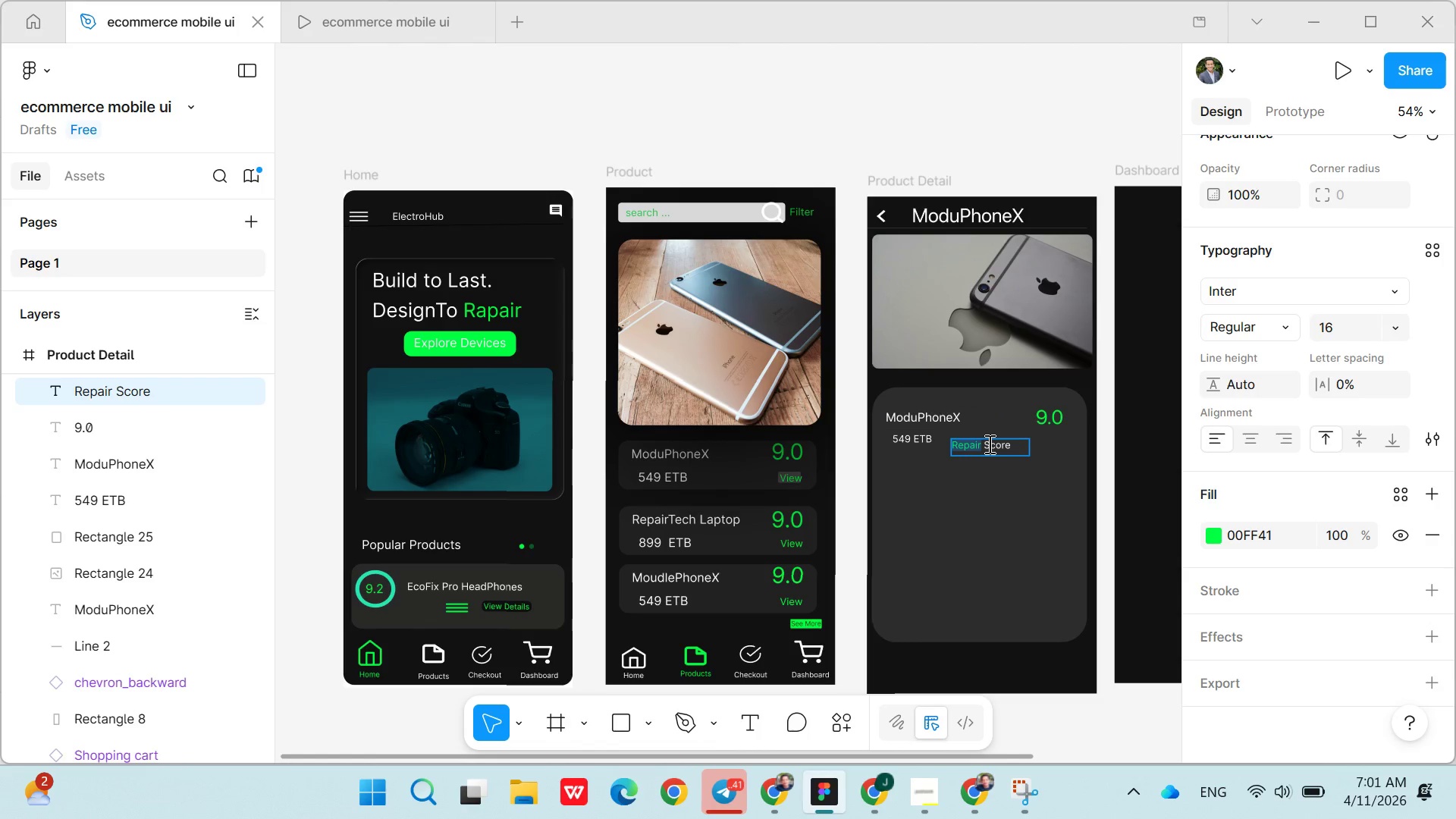 
double_click([993, 444])
 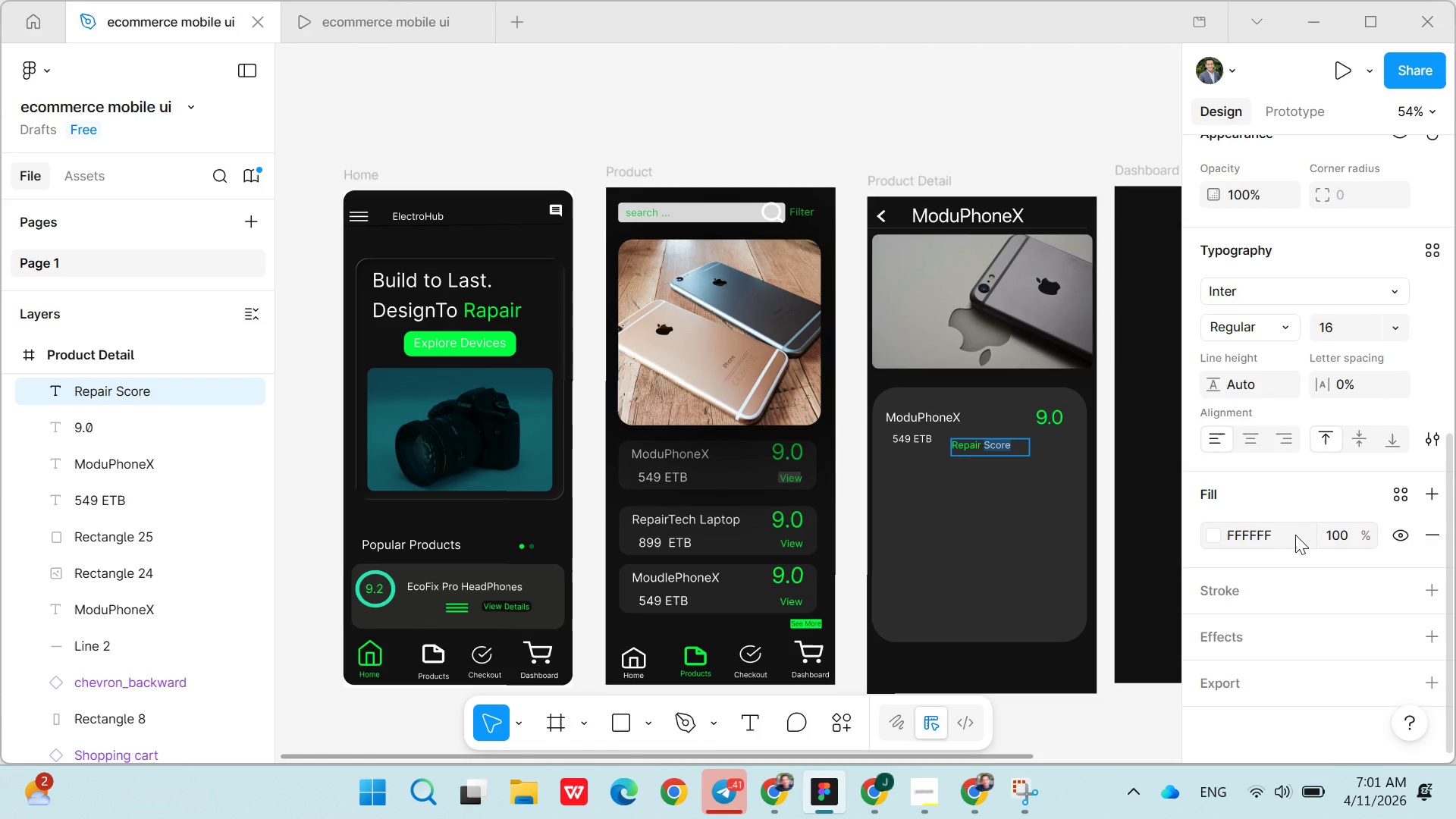 
double_click([1295, 535])
 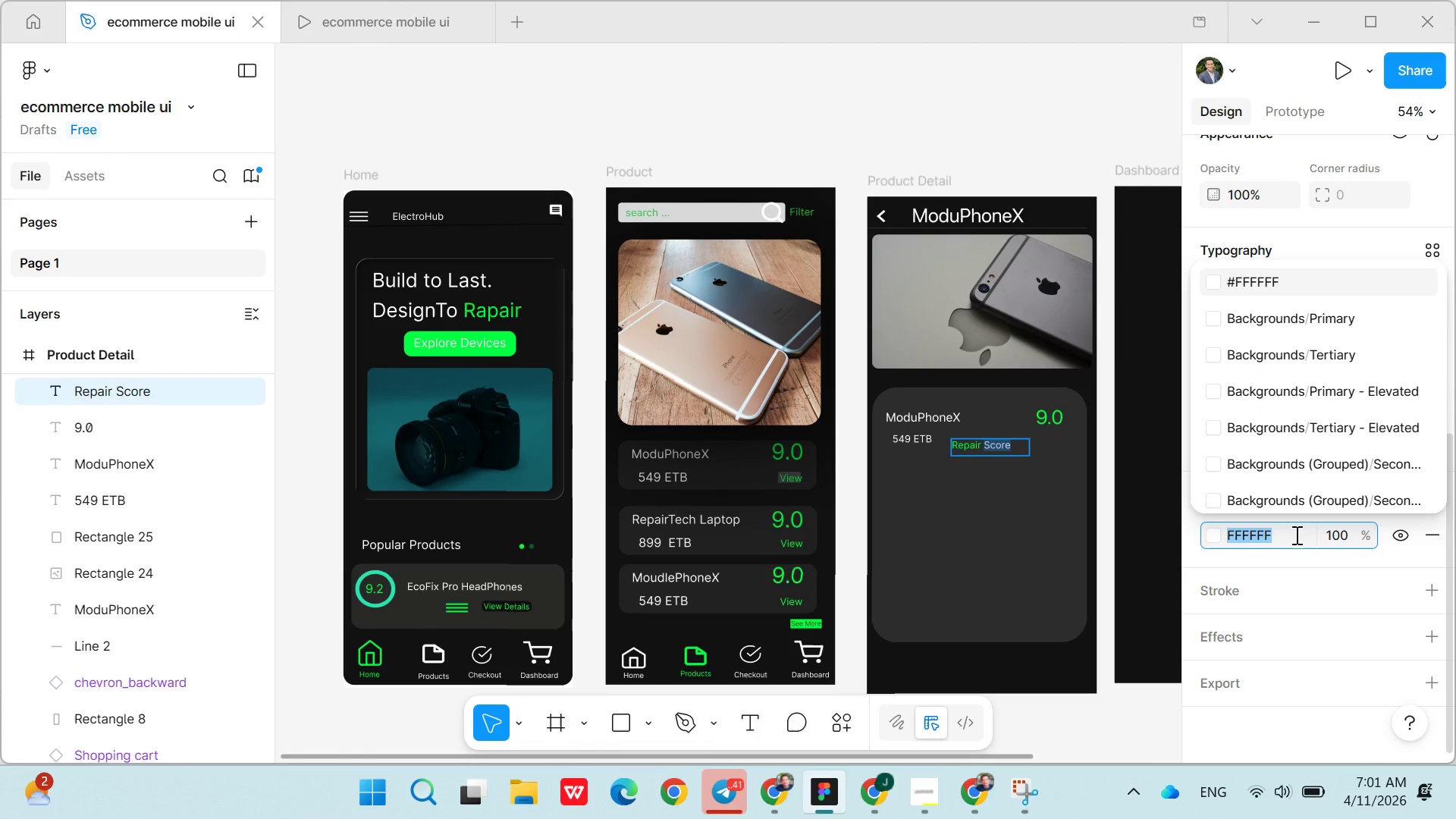 
key(Meta+V)
 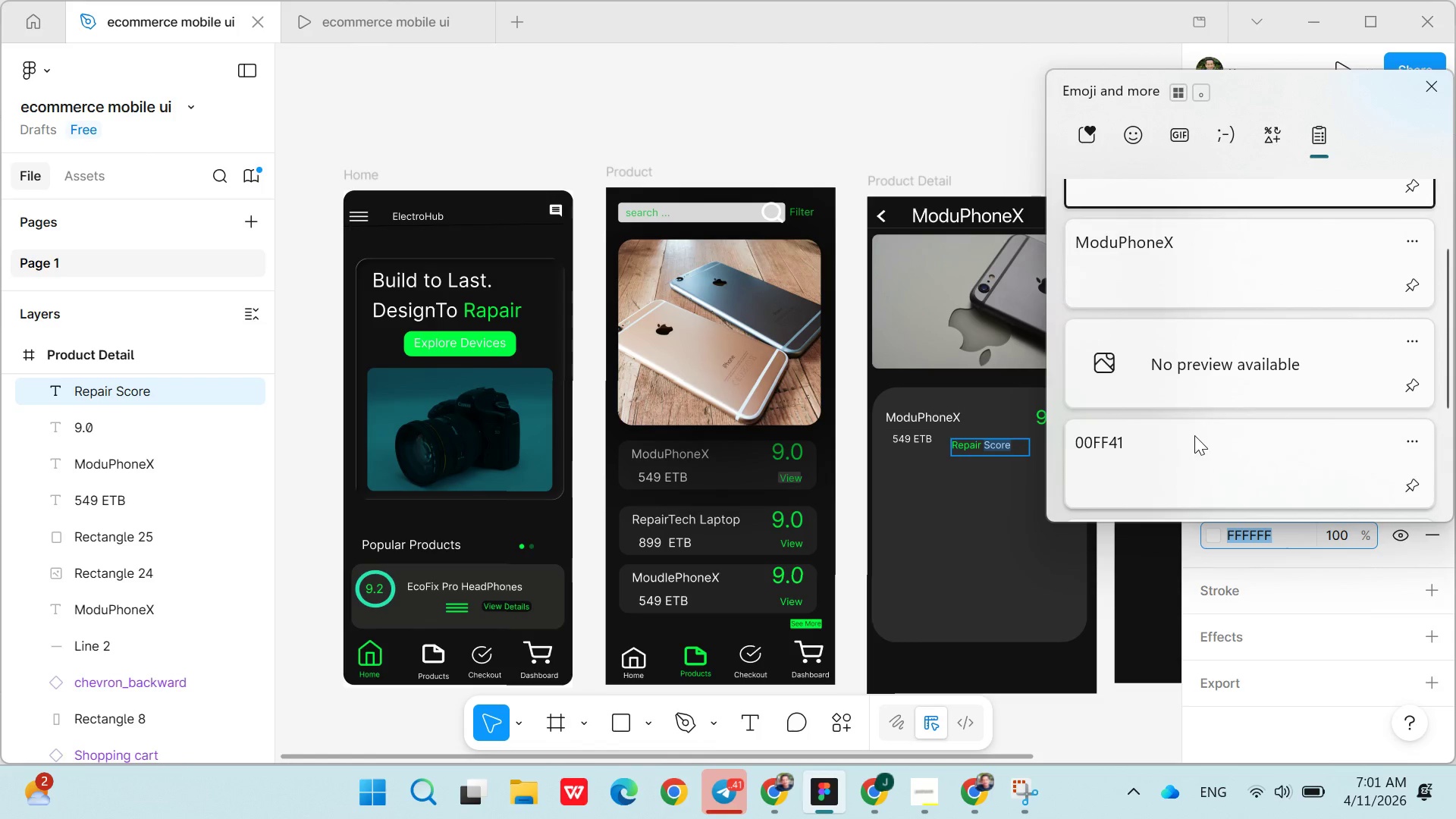 
left_click([1169, 440])
 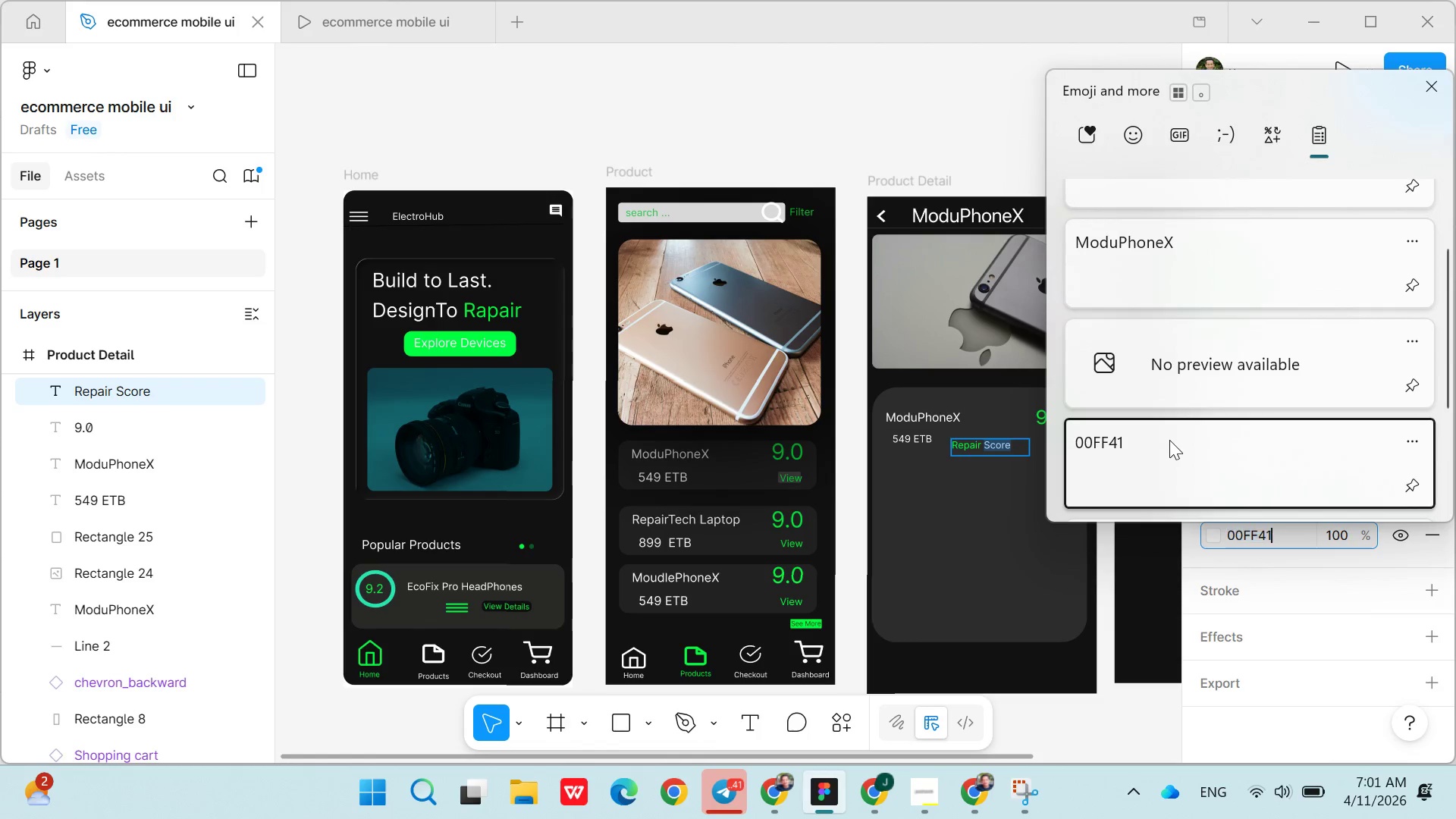 
key(Control+ControlLeft)
 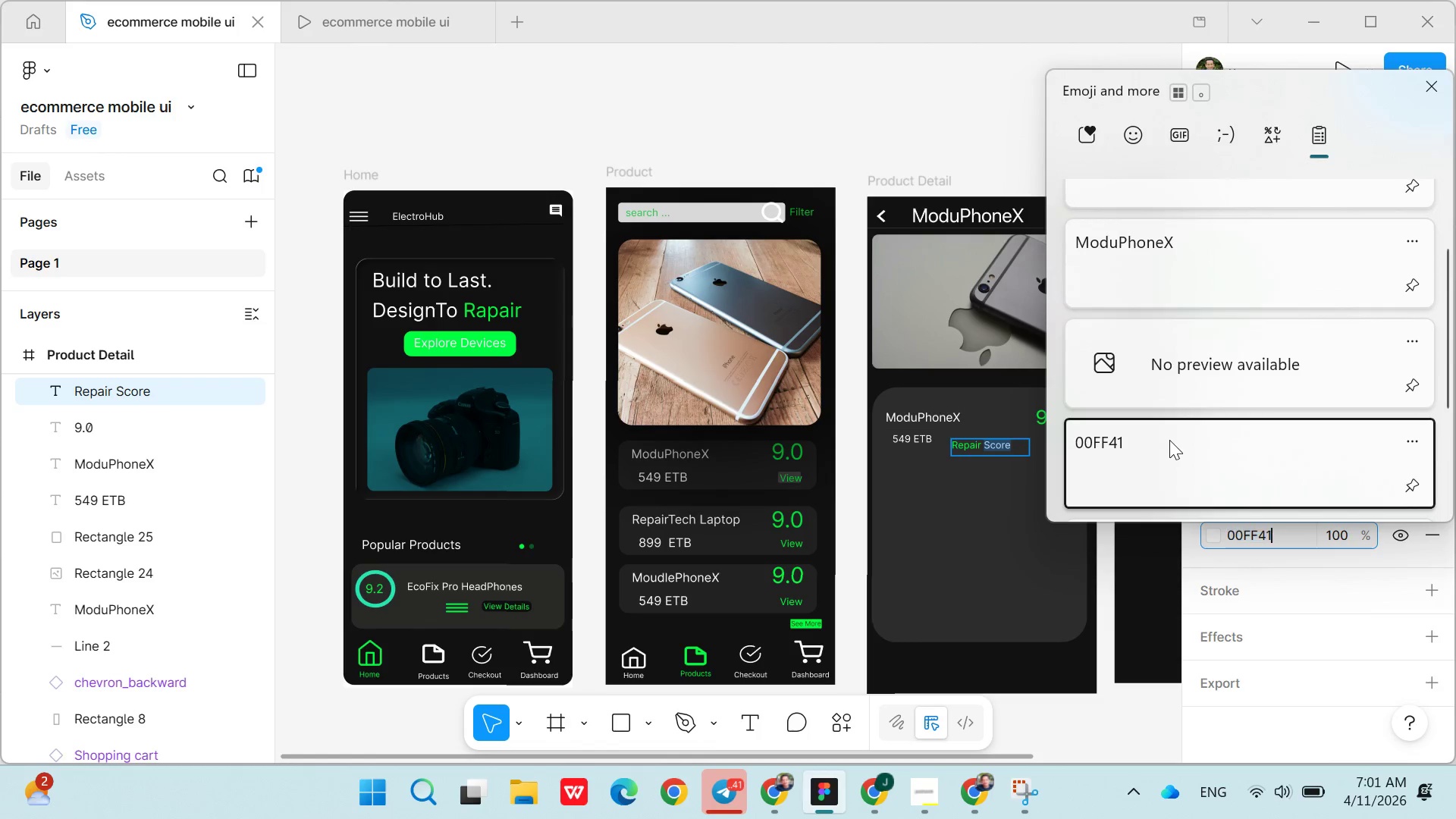 
key(Control+V)
 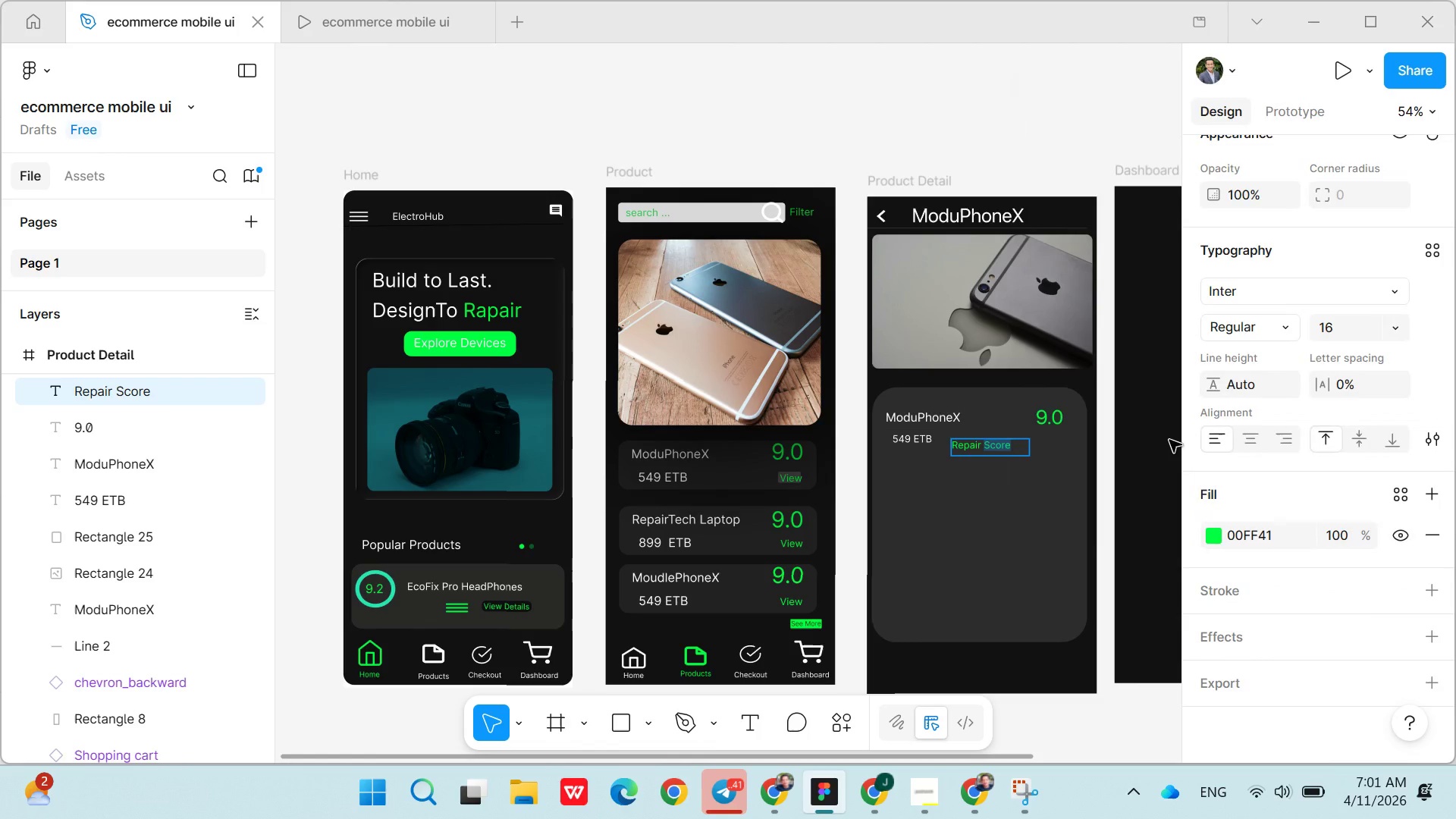 
key(Enter)
 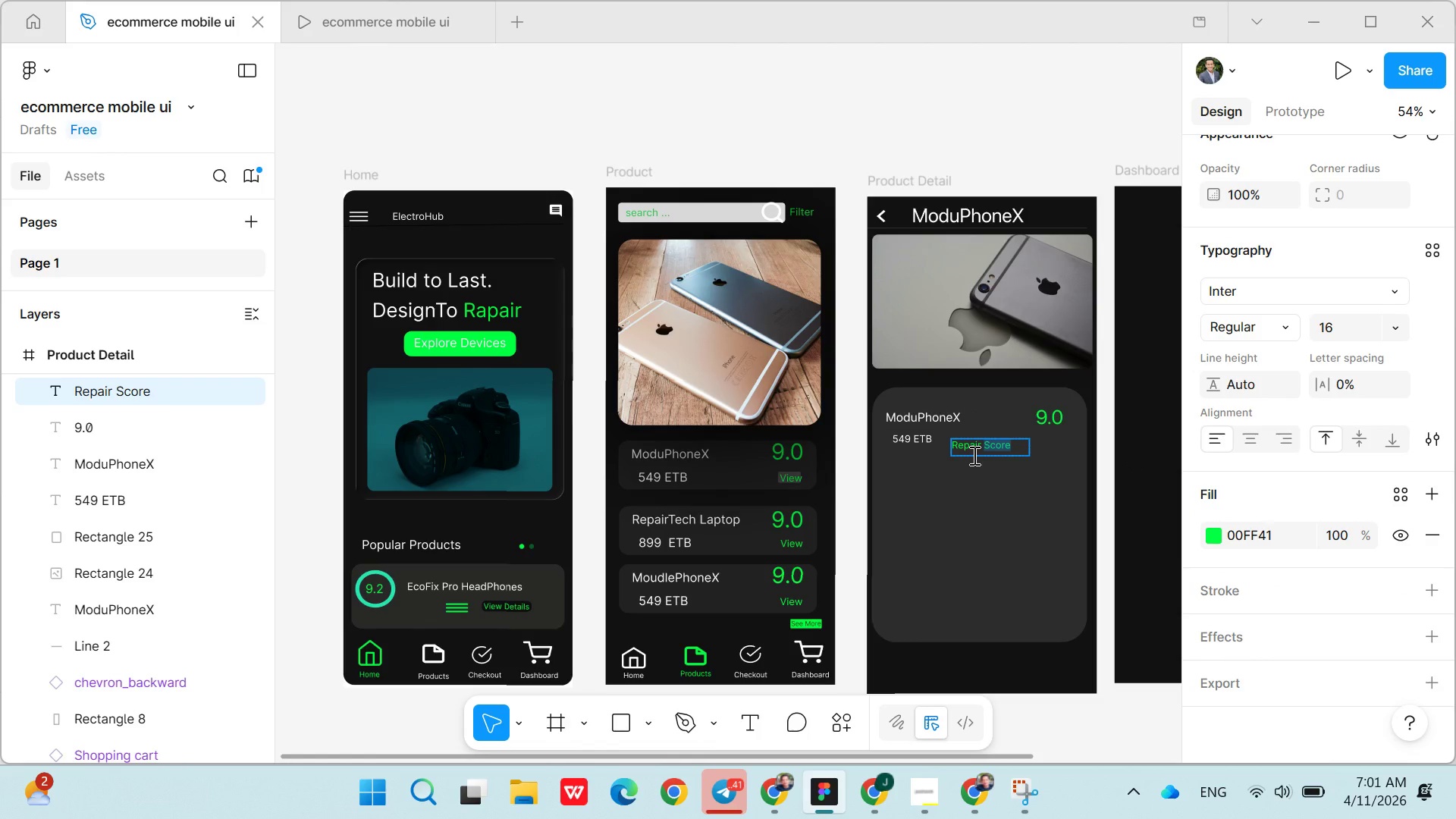 
left_click([973, 450])
 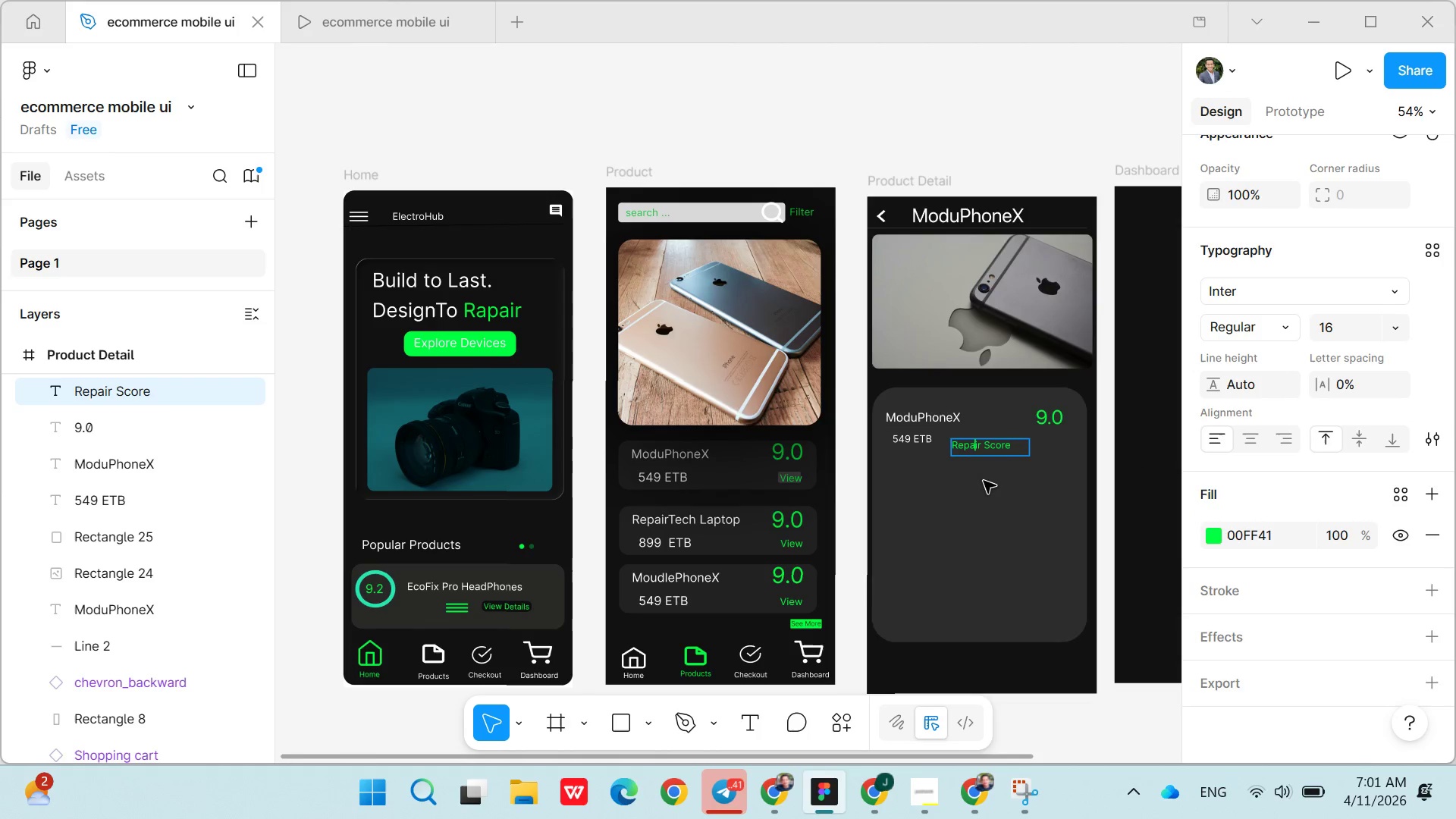 
double_click([984, 481])
 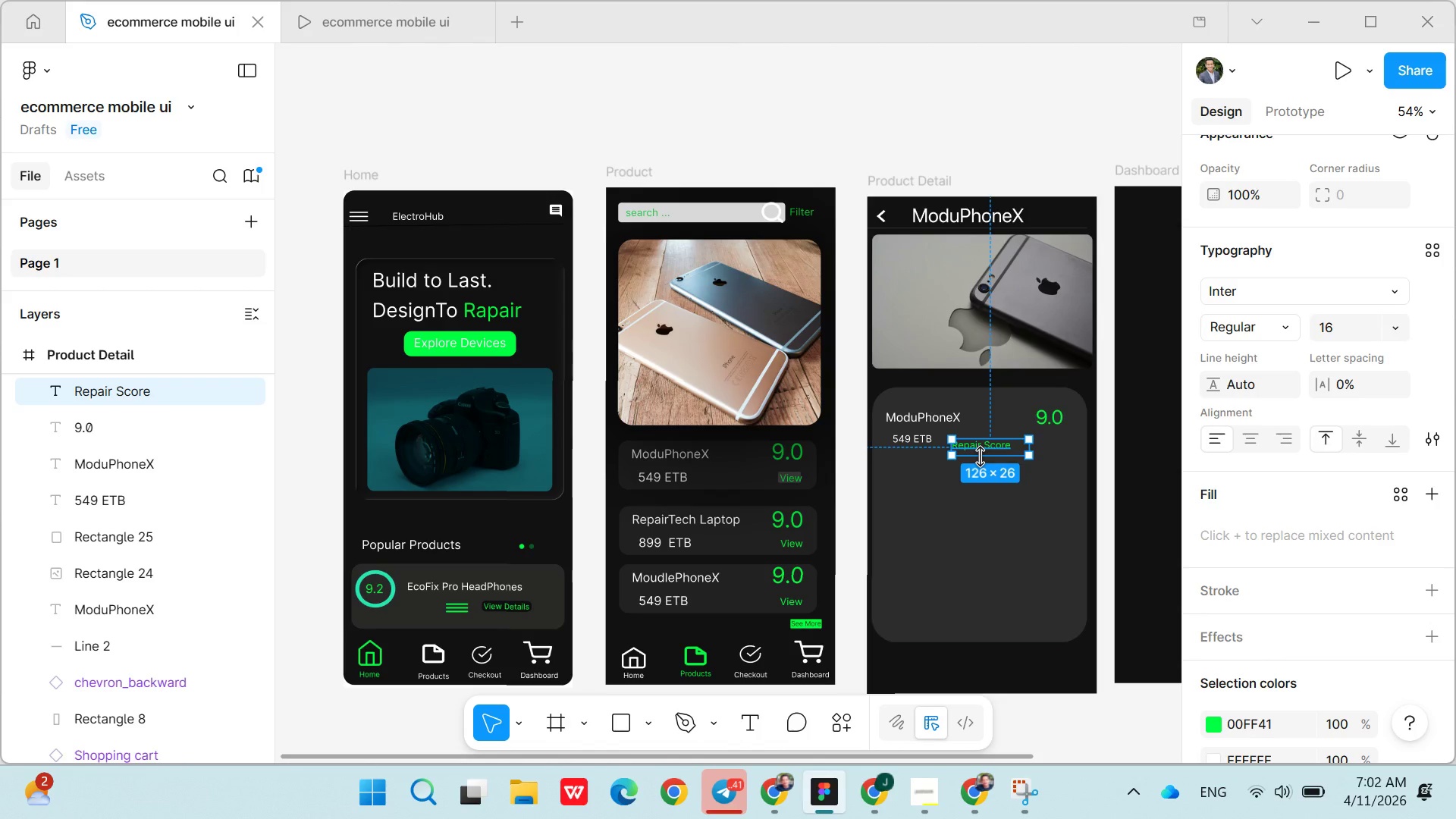 
left_click_drag(start_coordinate=[980, 457], to_coordinate=[980, 452])
 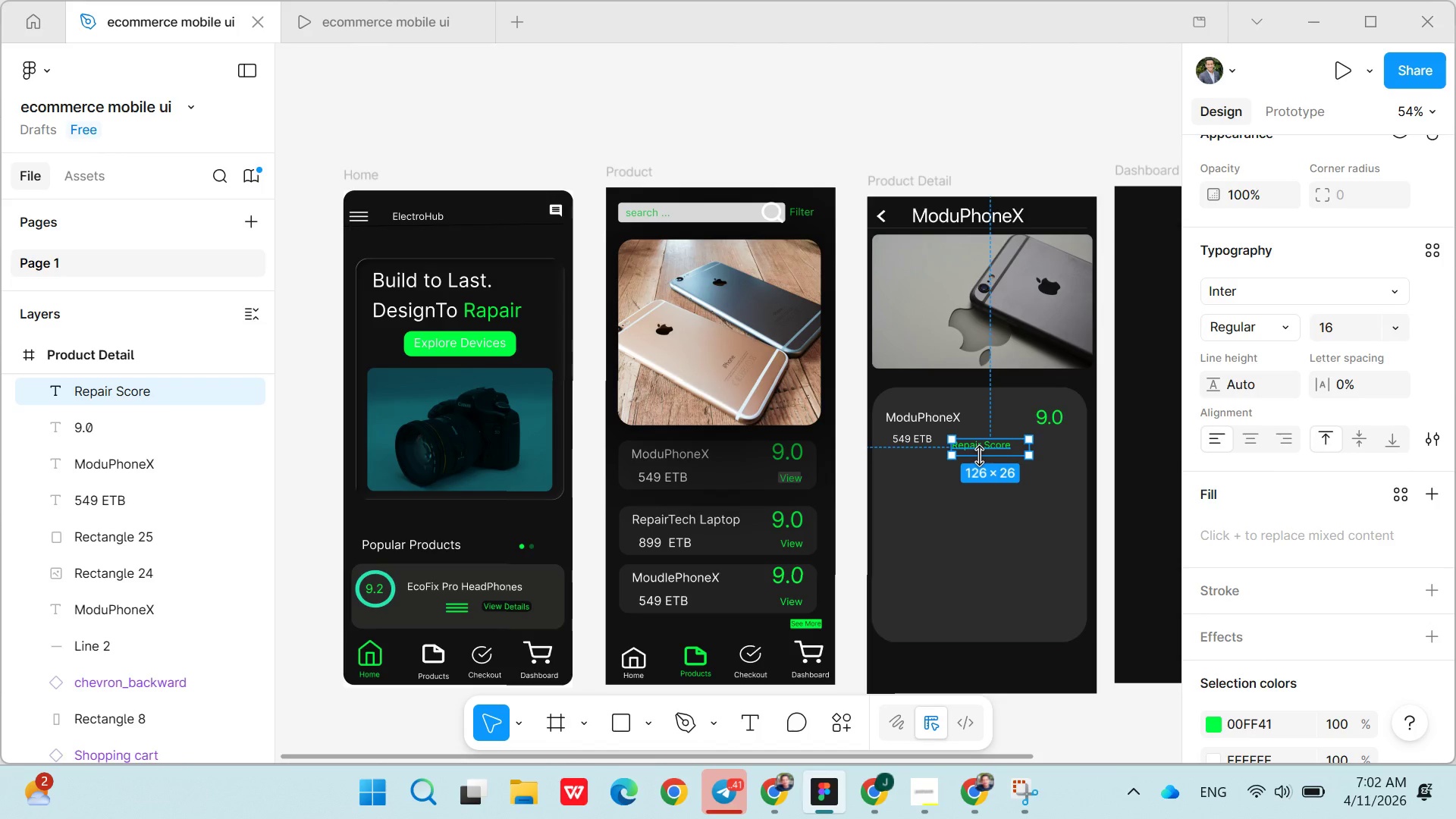 
left_click_drag(start_coordinate=[979, 457], to_coordinate=[977, 452])
 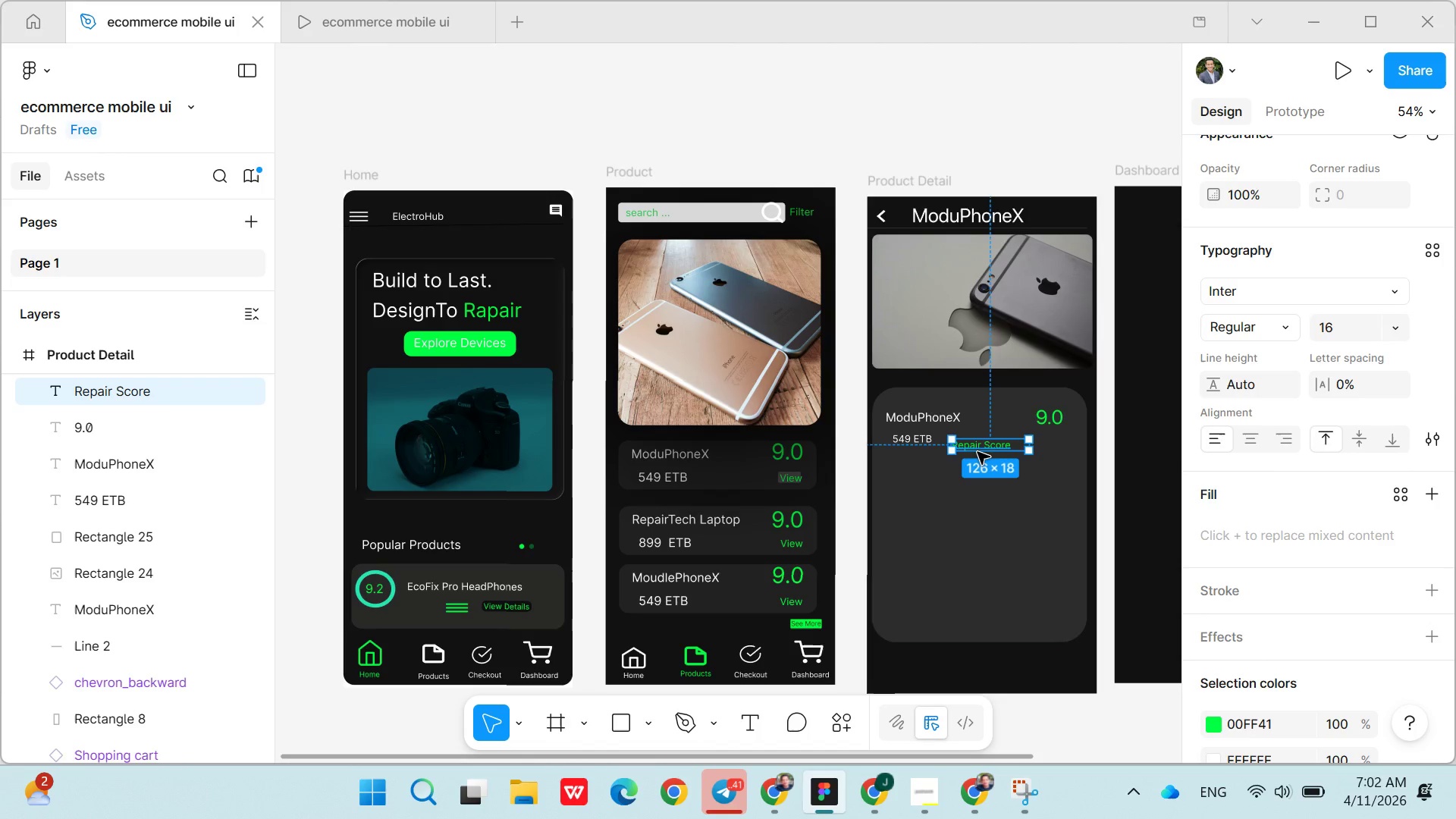 
double_click([977, 452])
 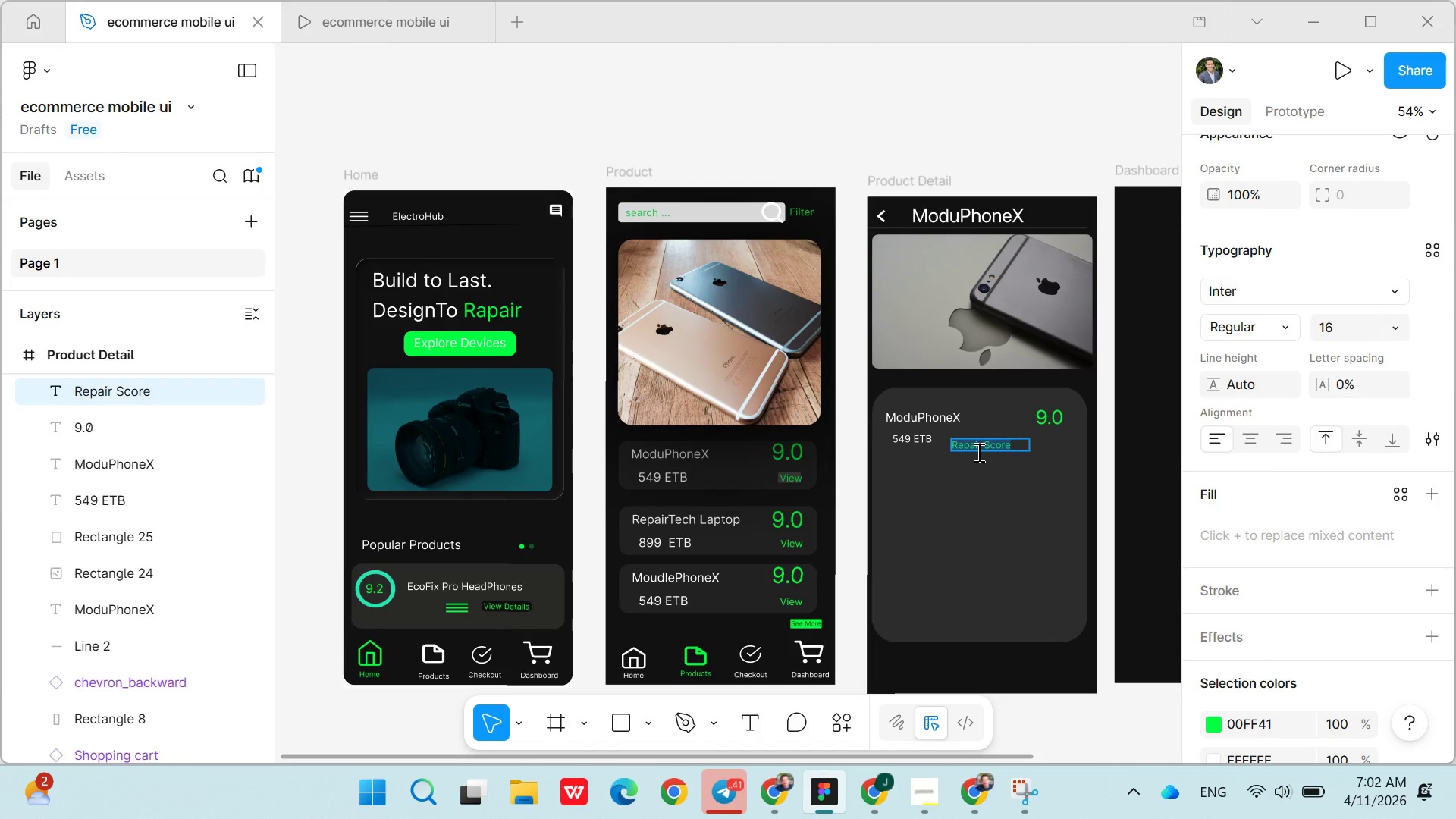 
triple_click([977, 452])
 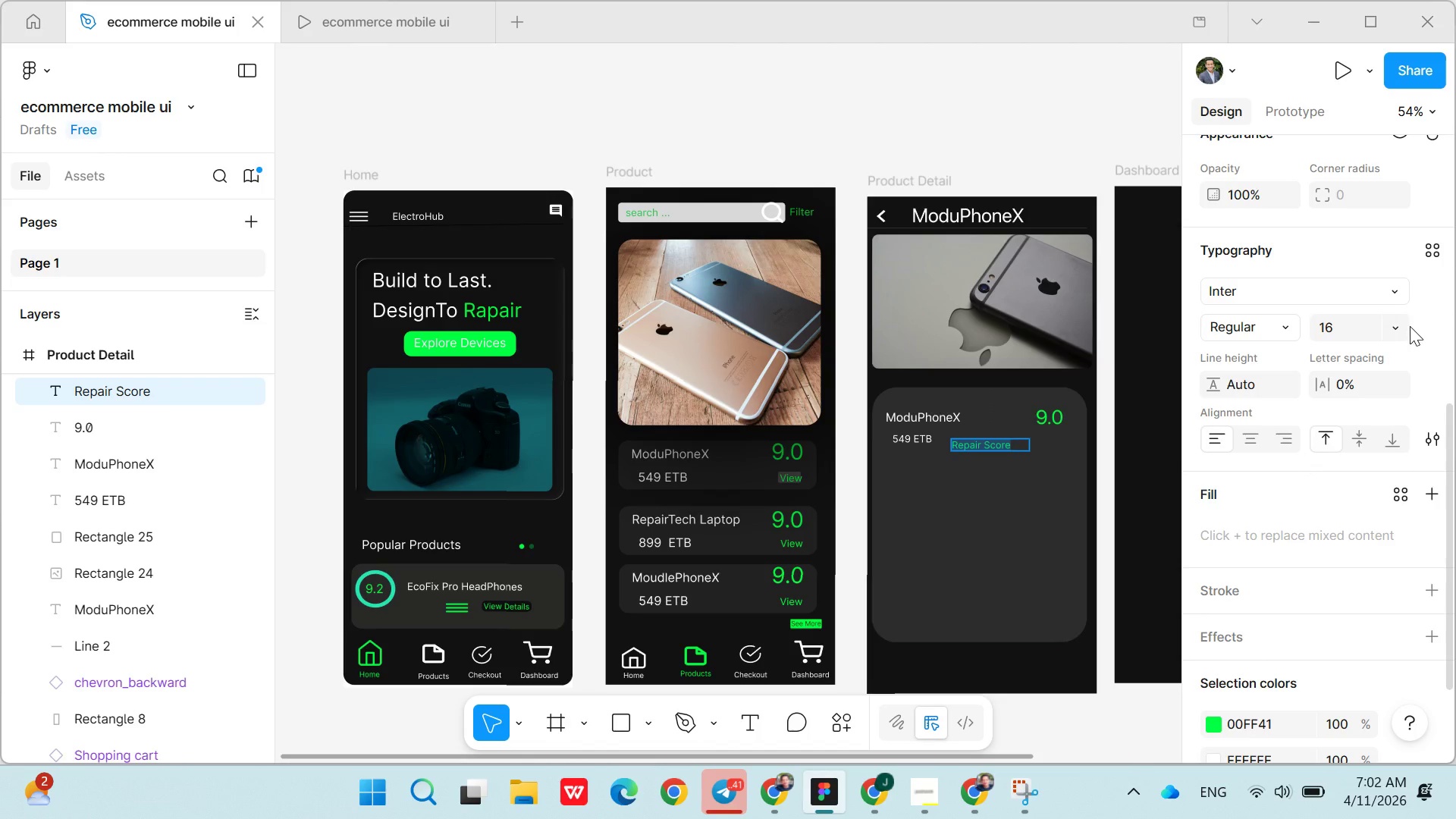 
left_click([1398, 326])
 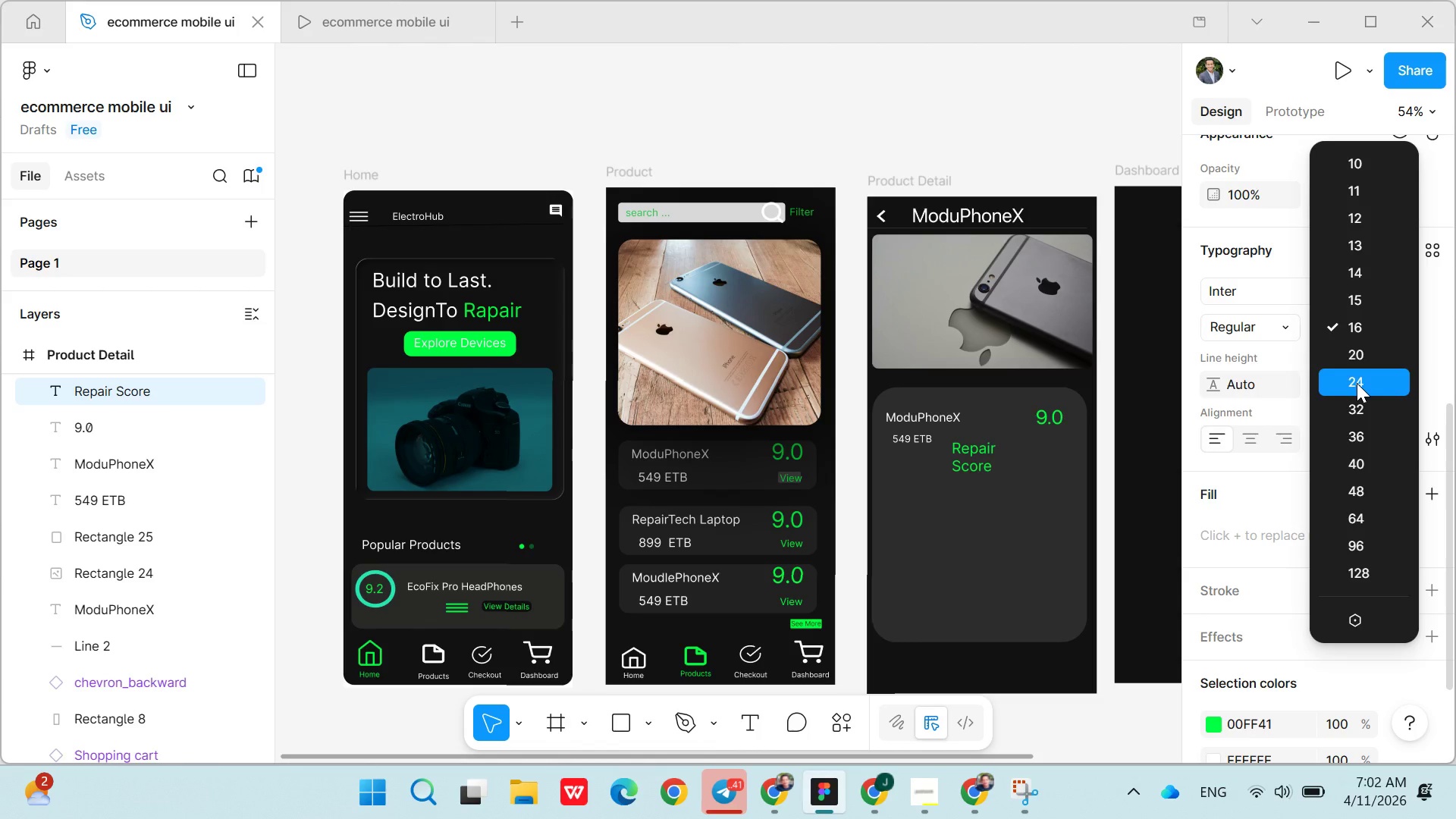 
left_click([1357, 383])
 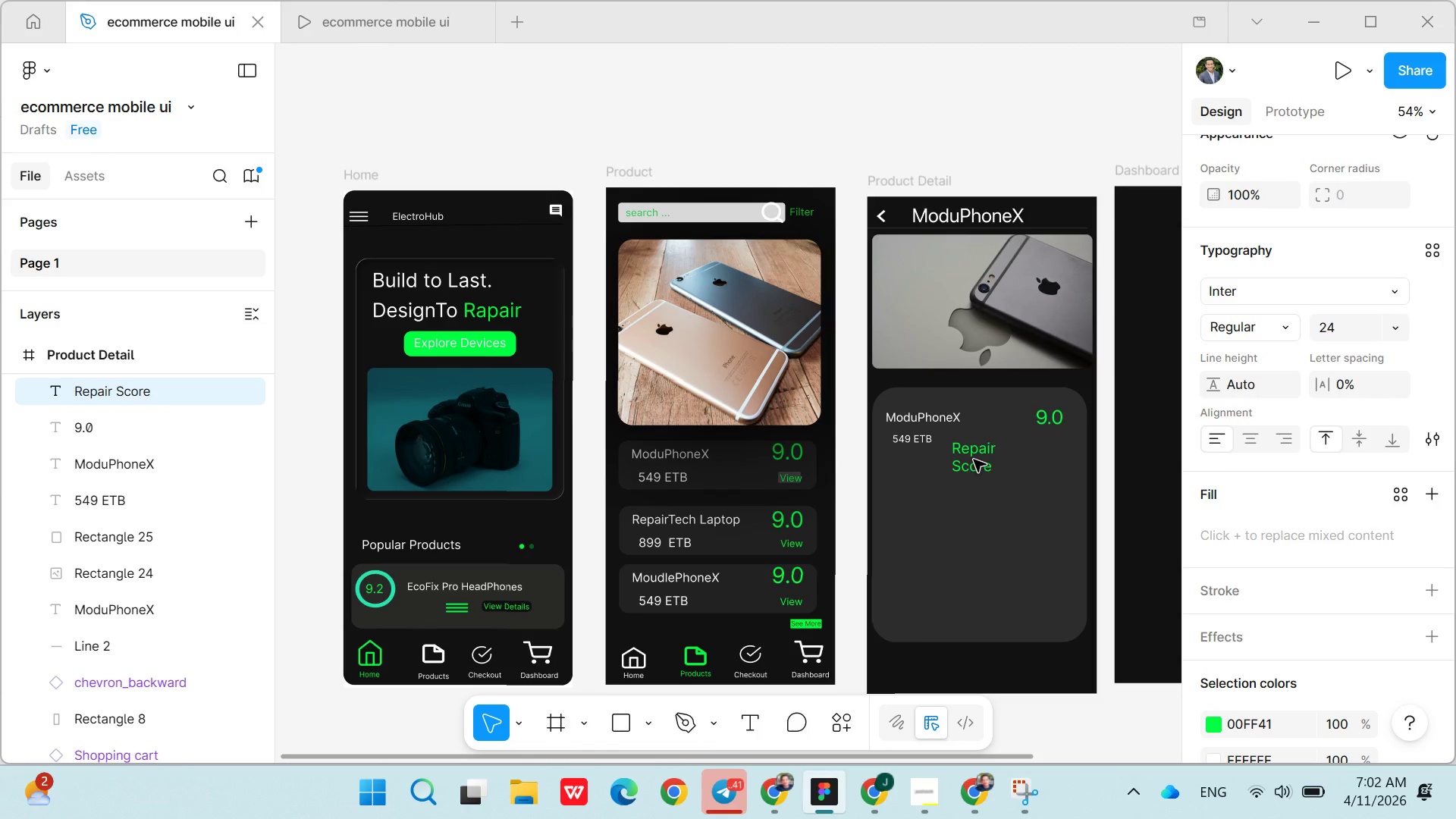 
left_click([974, 459])
 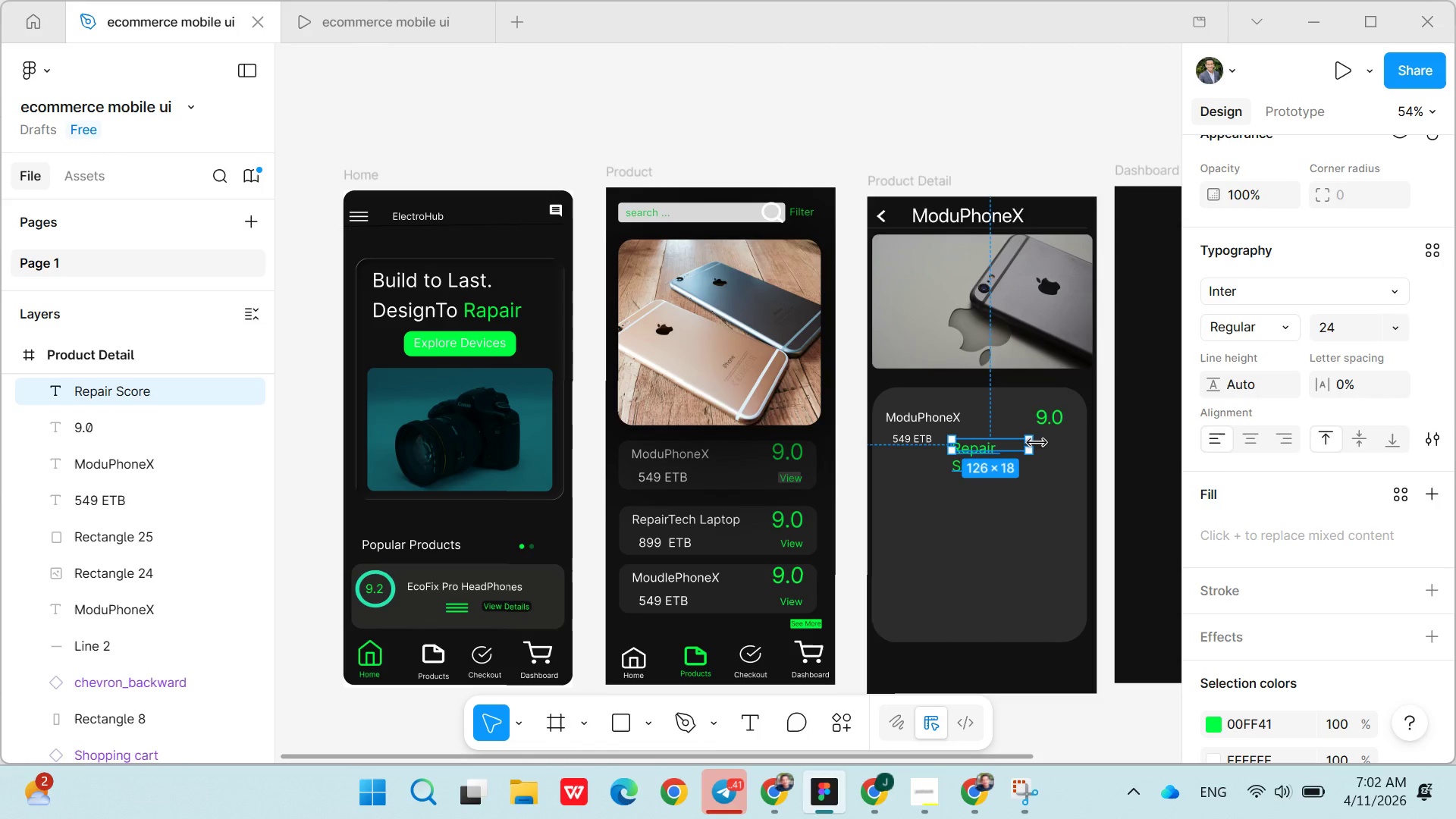 
left_click_drag(start_coordinate=[1037, 443], to_coordinate=[1074, 434])
 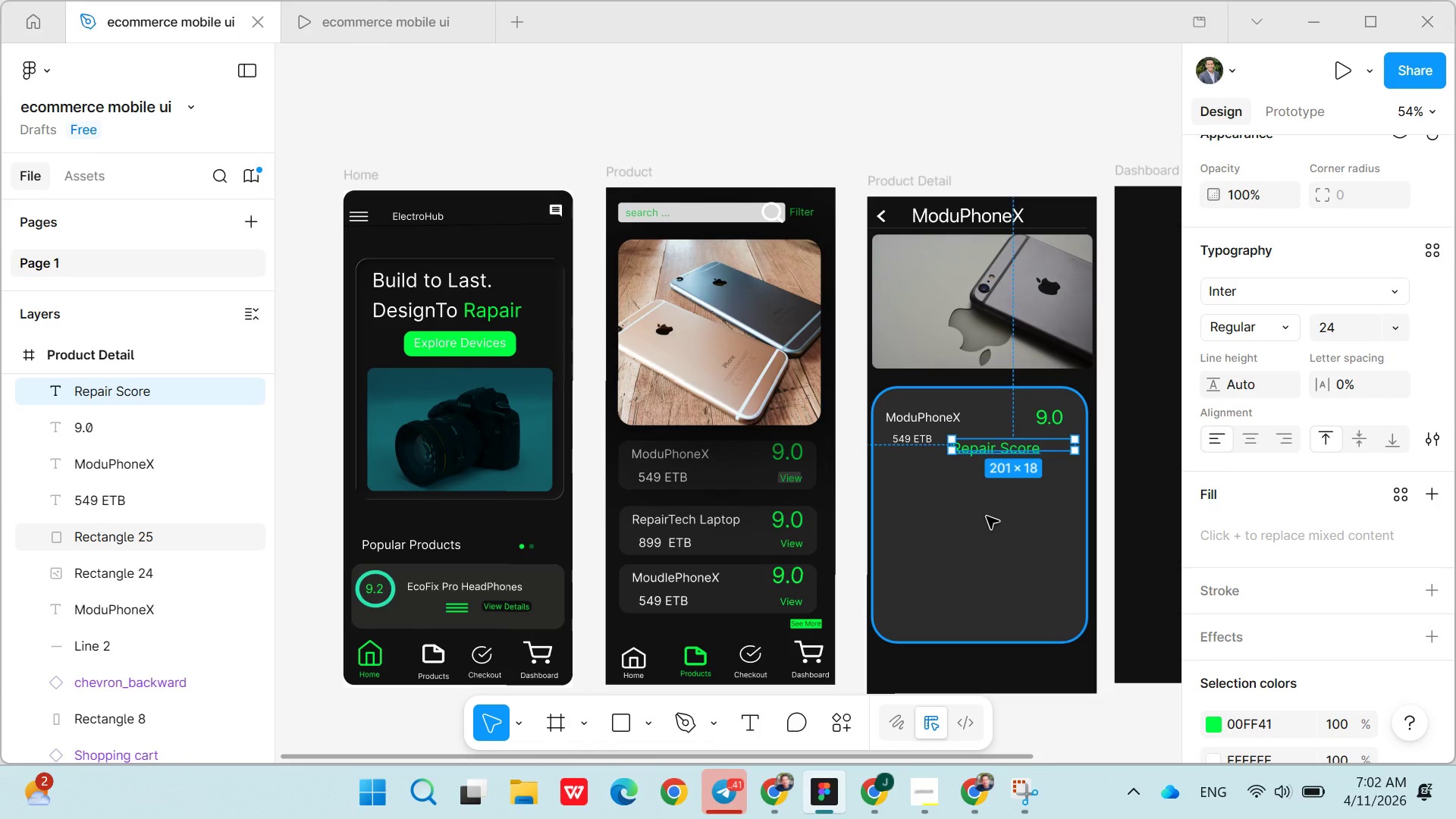 
left_click([987, 516])
 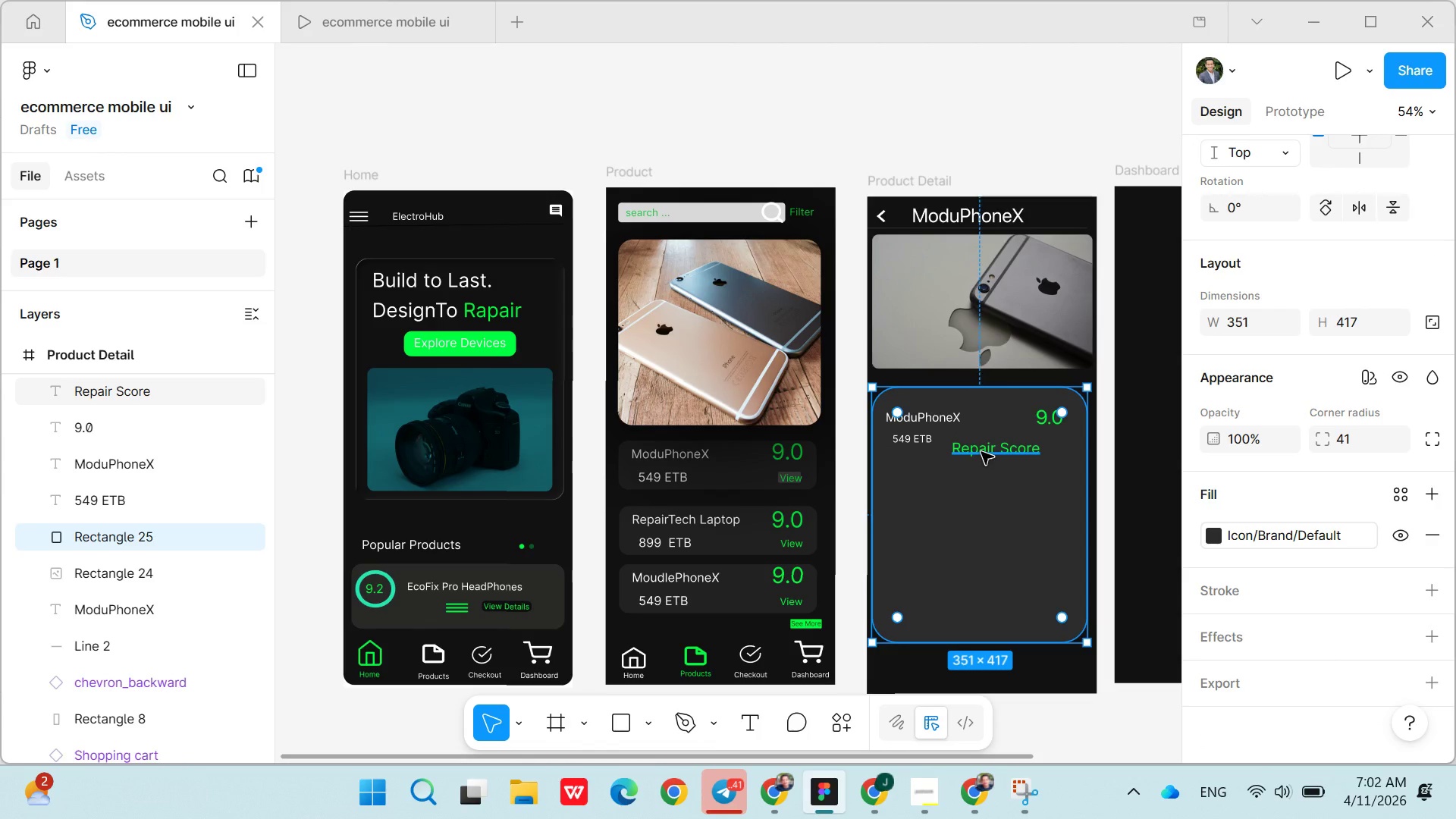 
left_click_drag(start_coordinate=[981, 452], to_coordinate=[981, 447])
 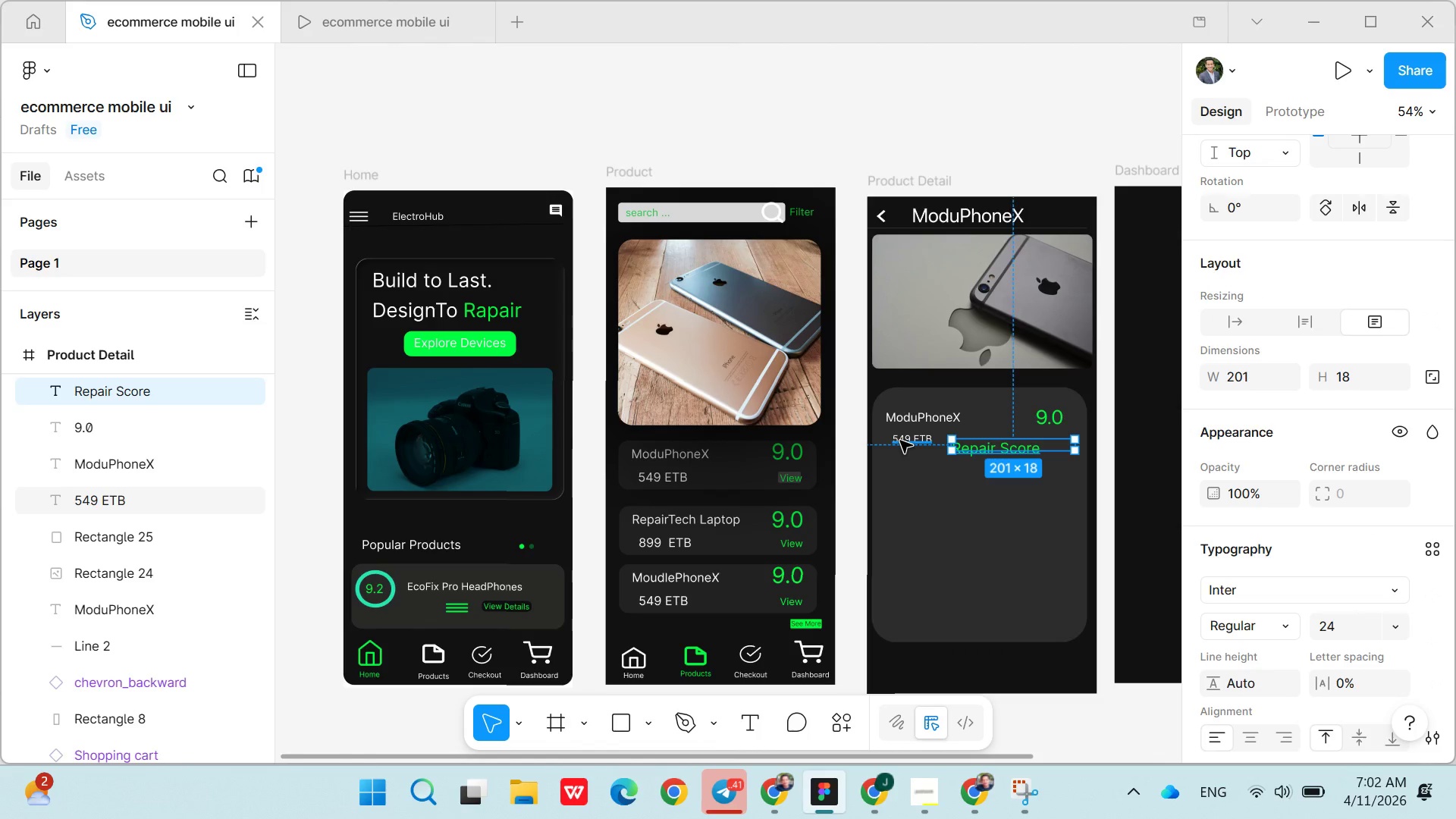 
left_click([900, 441])
 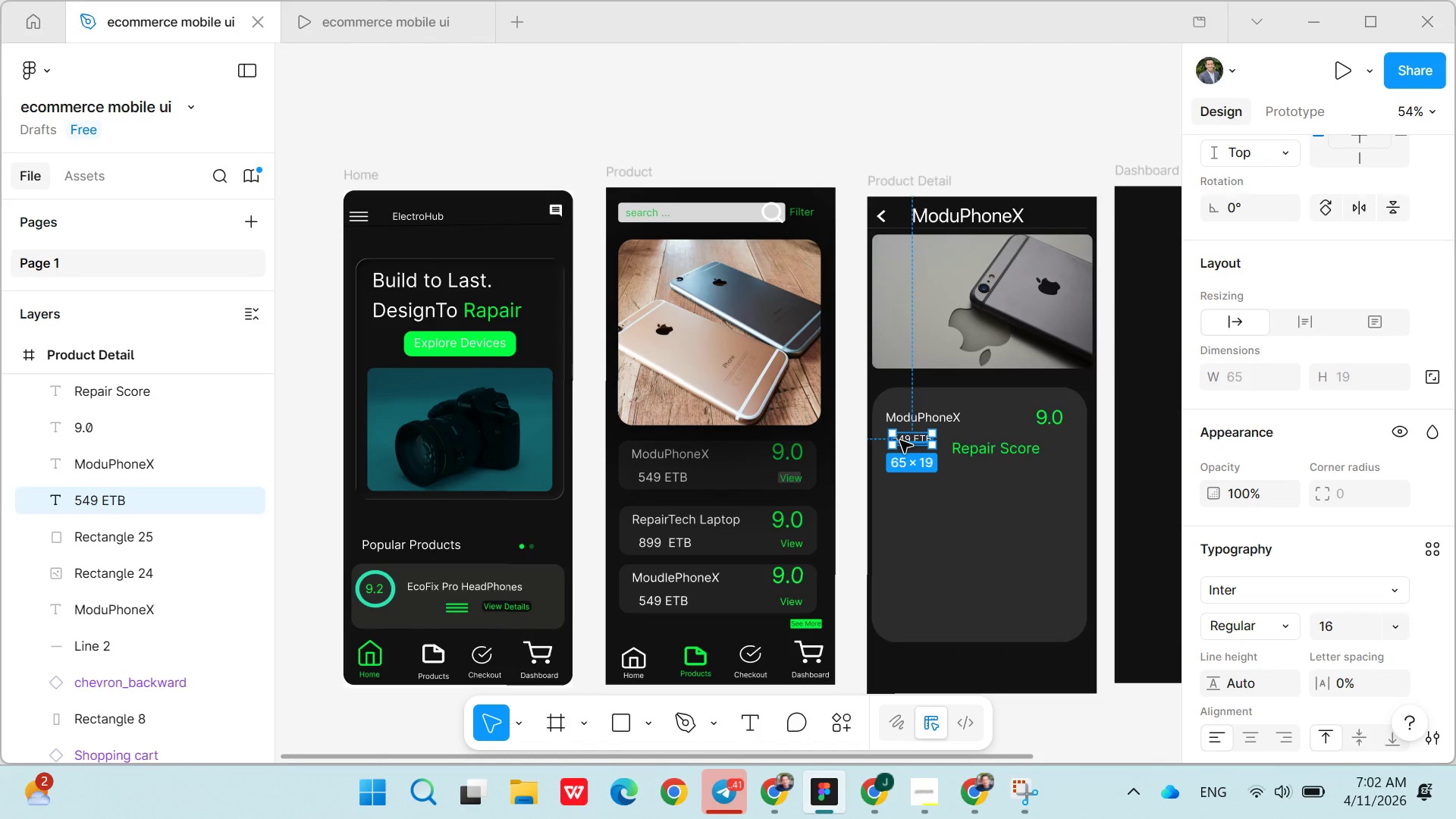 
left_click_drag(start_coordinate=[900, 441], to_coordinate=[896, 455])
 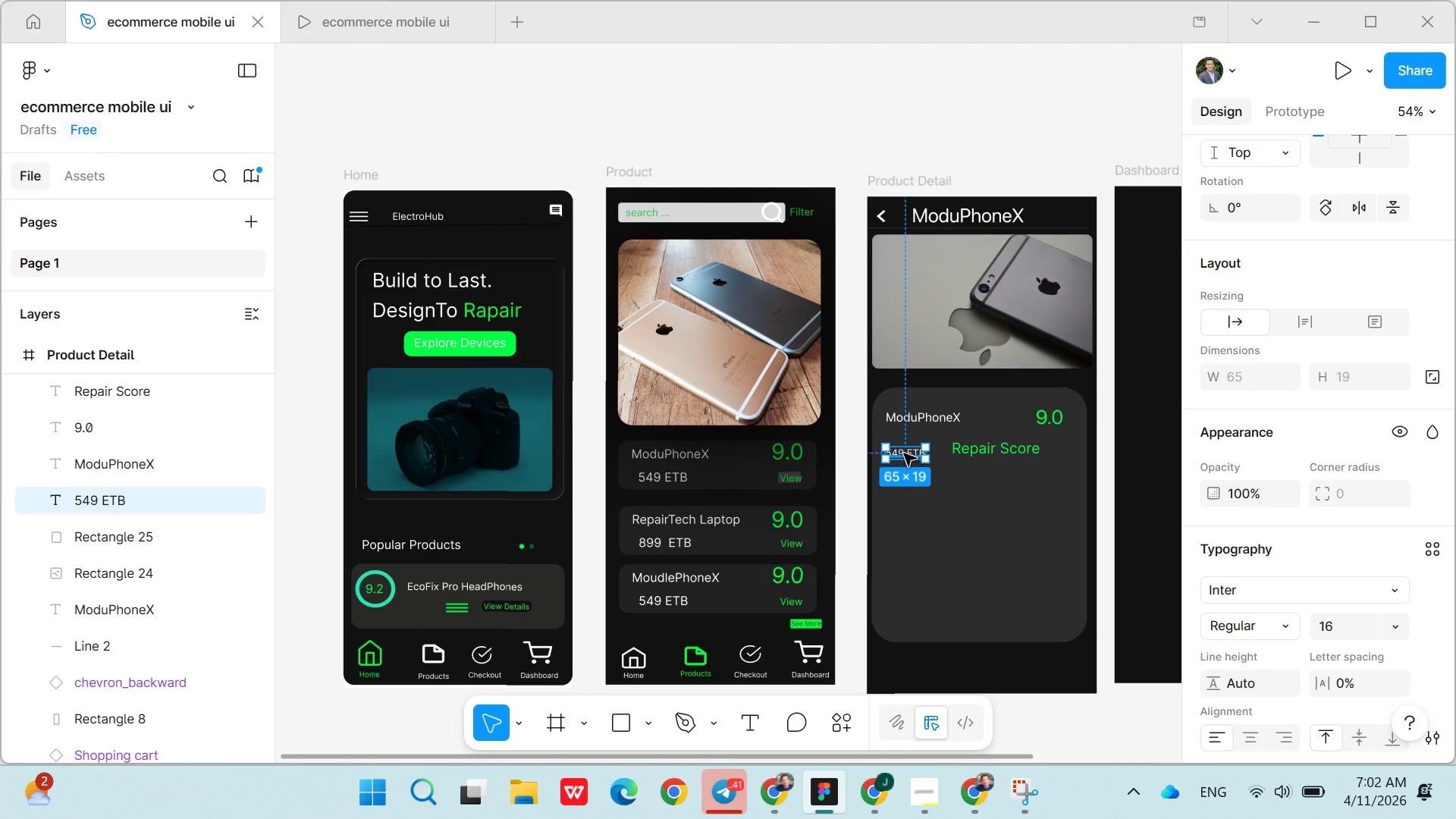 
left_click_drag(start_coordinate=[904, 453], to_coordinate=[904, 444])
 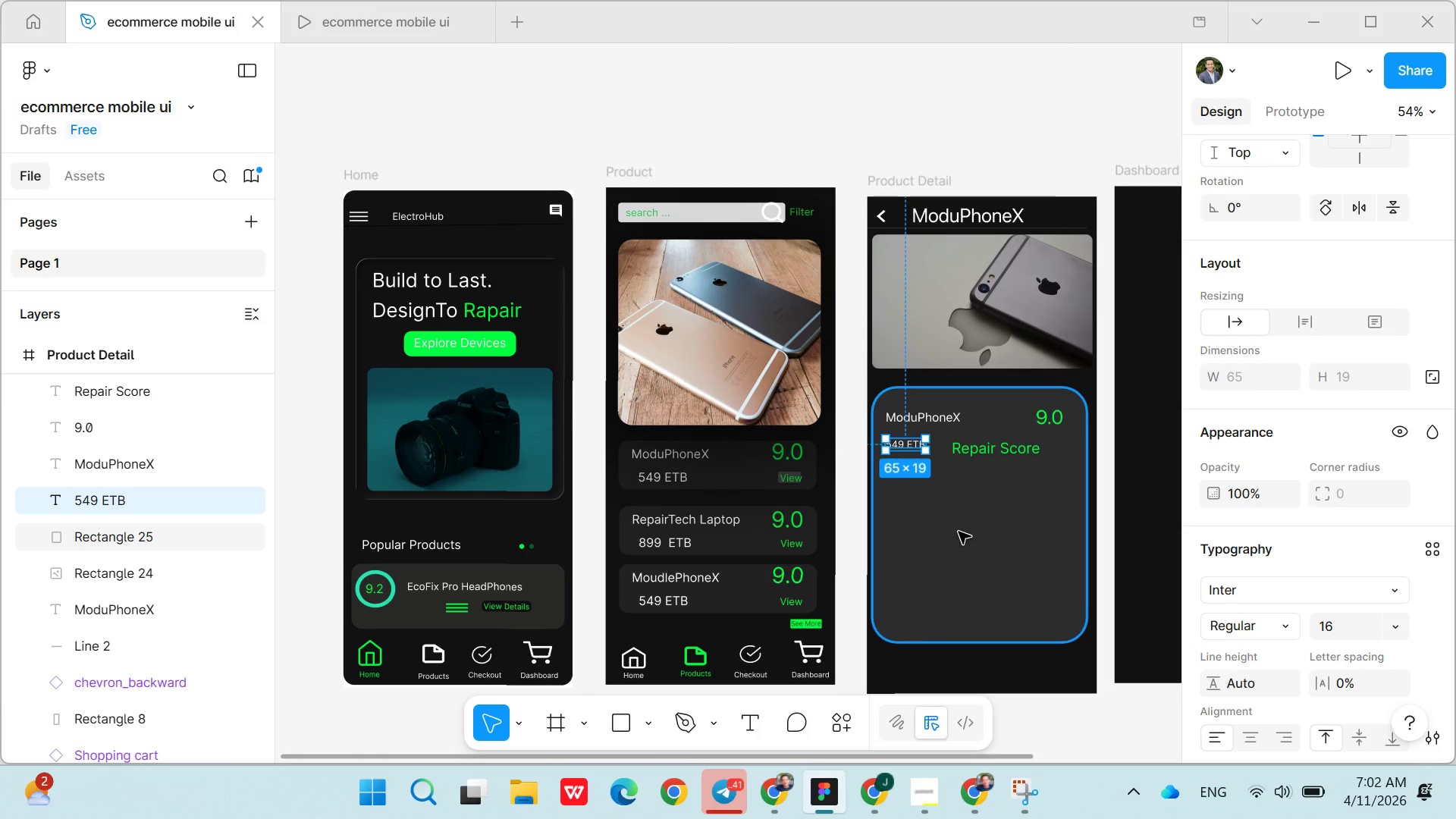 
left_click([959, 532])
 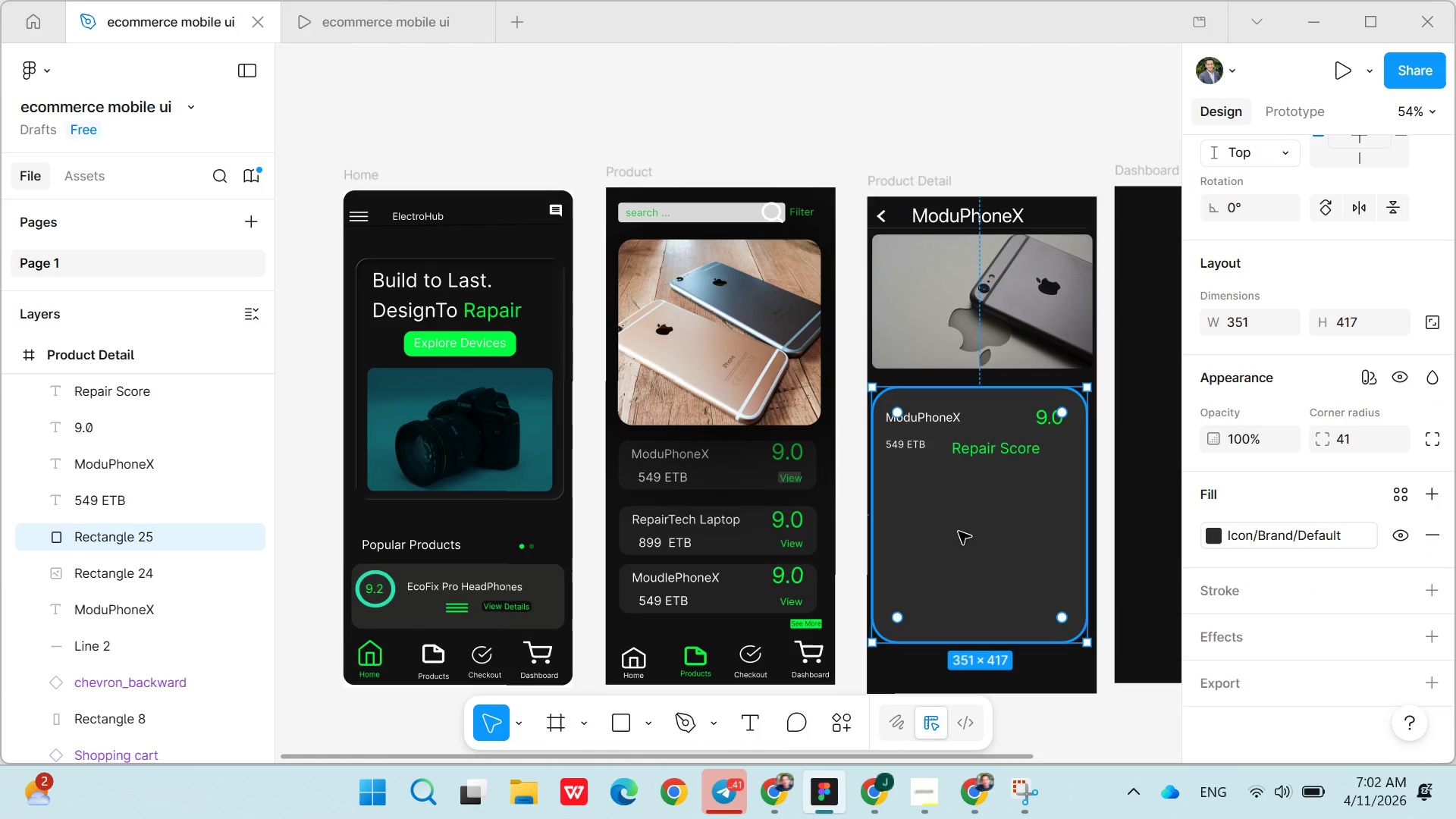 
wait(13.92)
 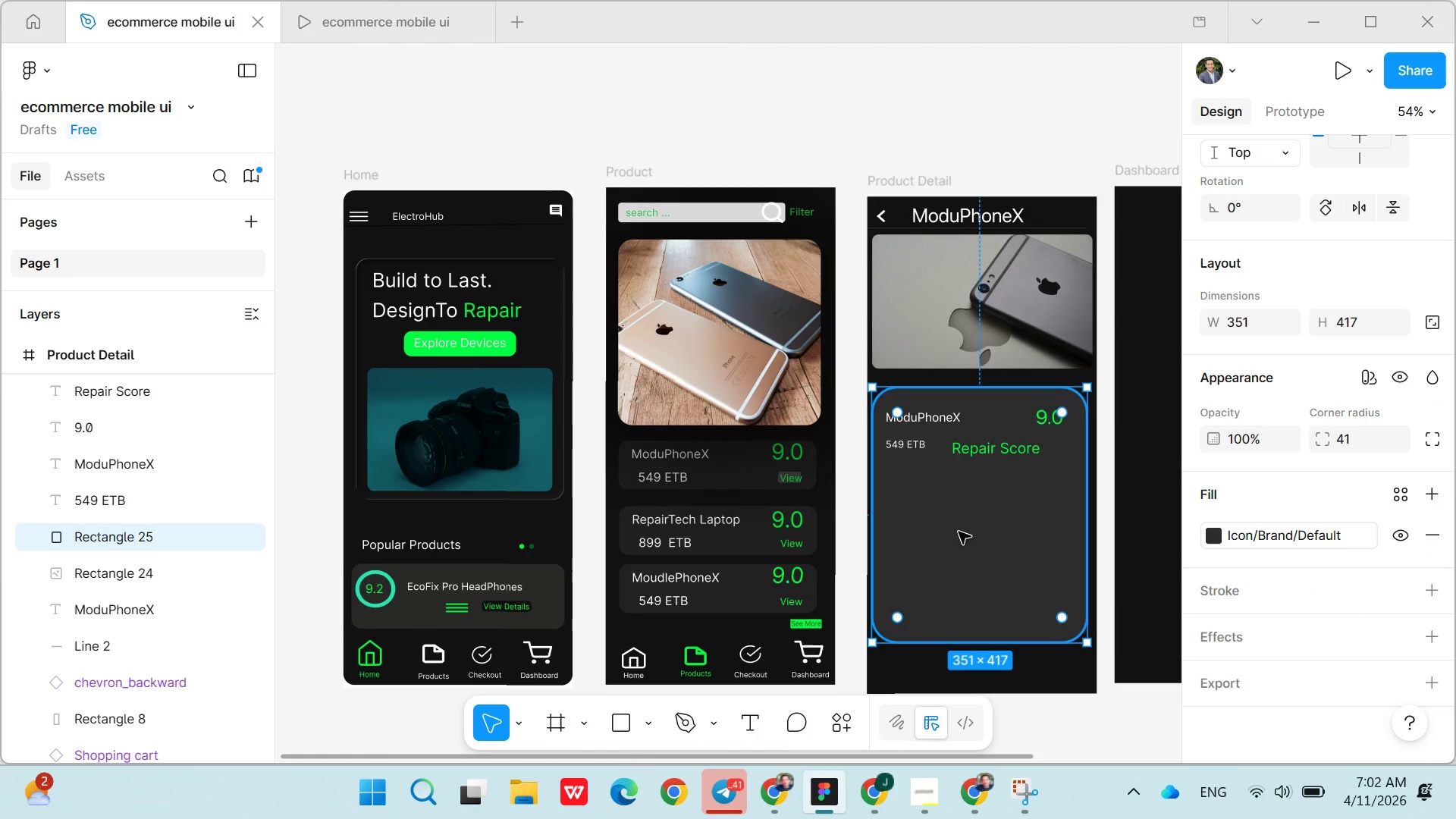 
left_click([745, 718])
 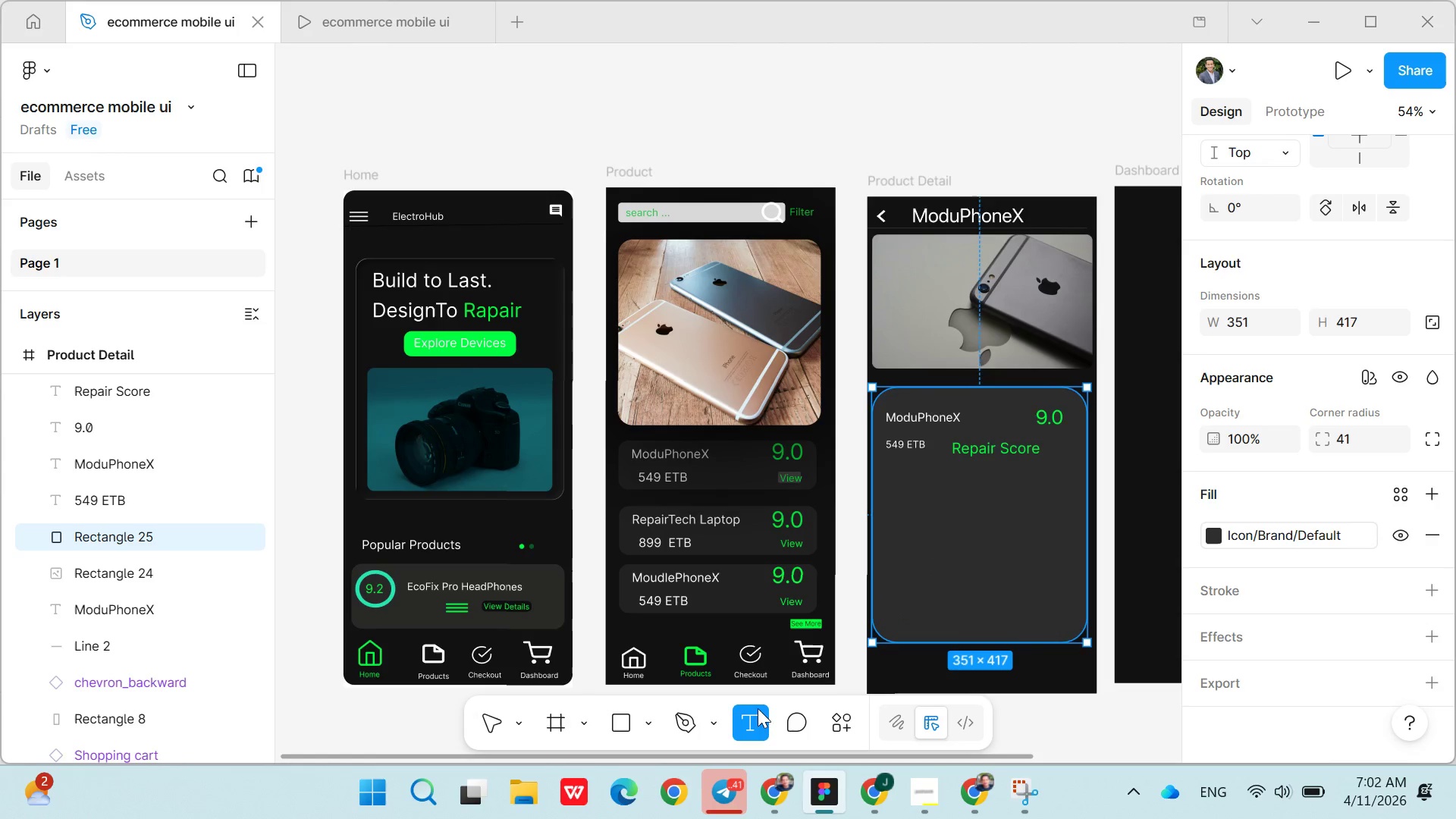 
left_click([617, 727])
 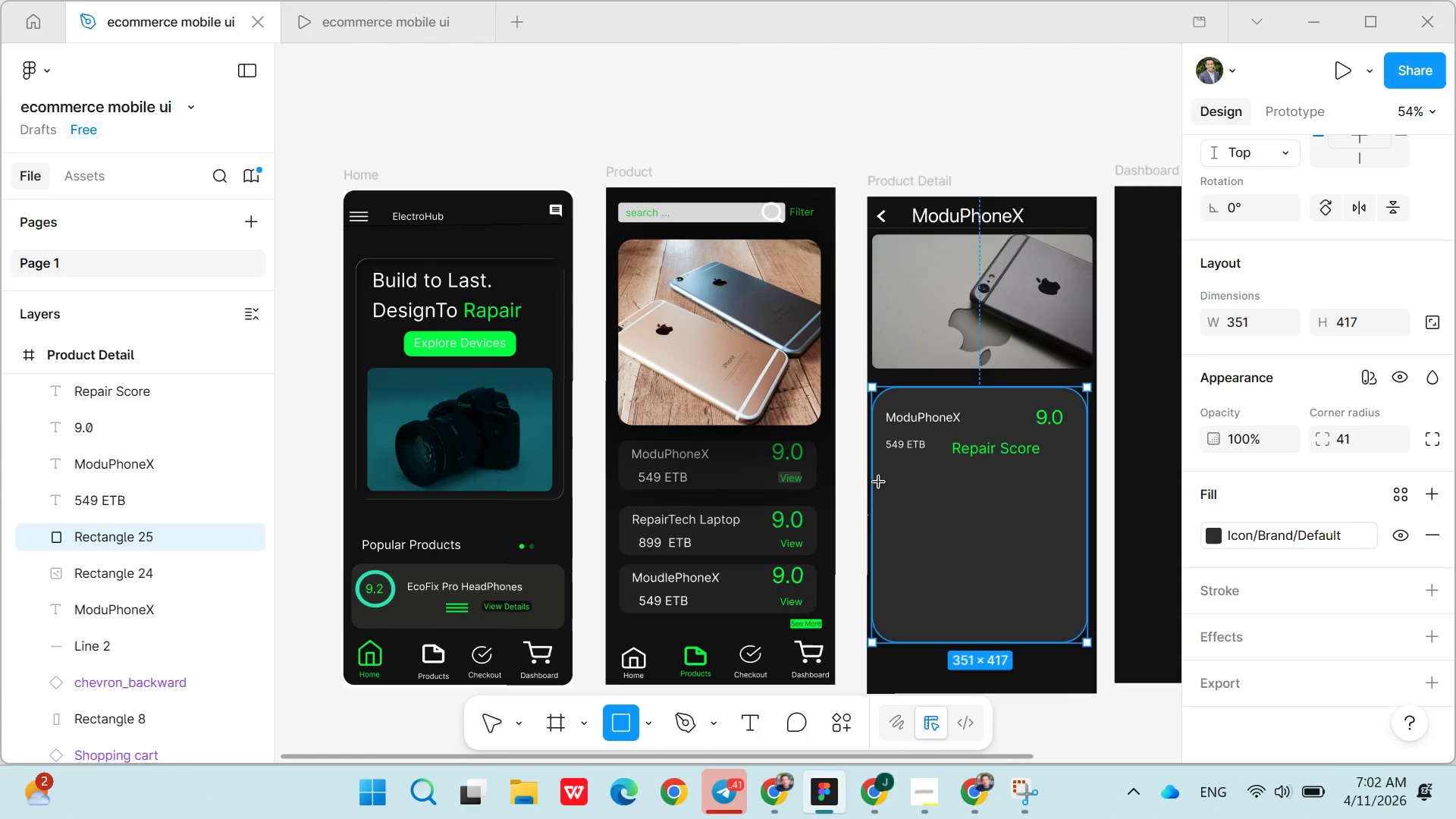 
wait(5.23)
 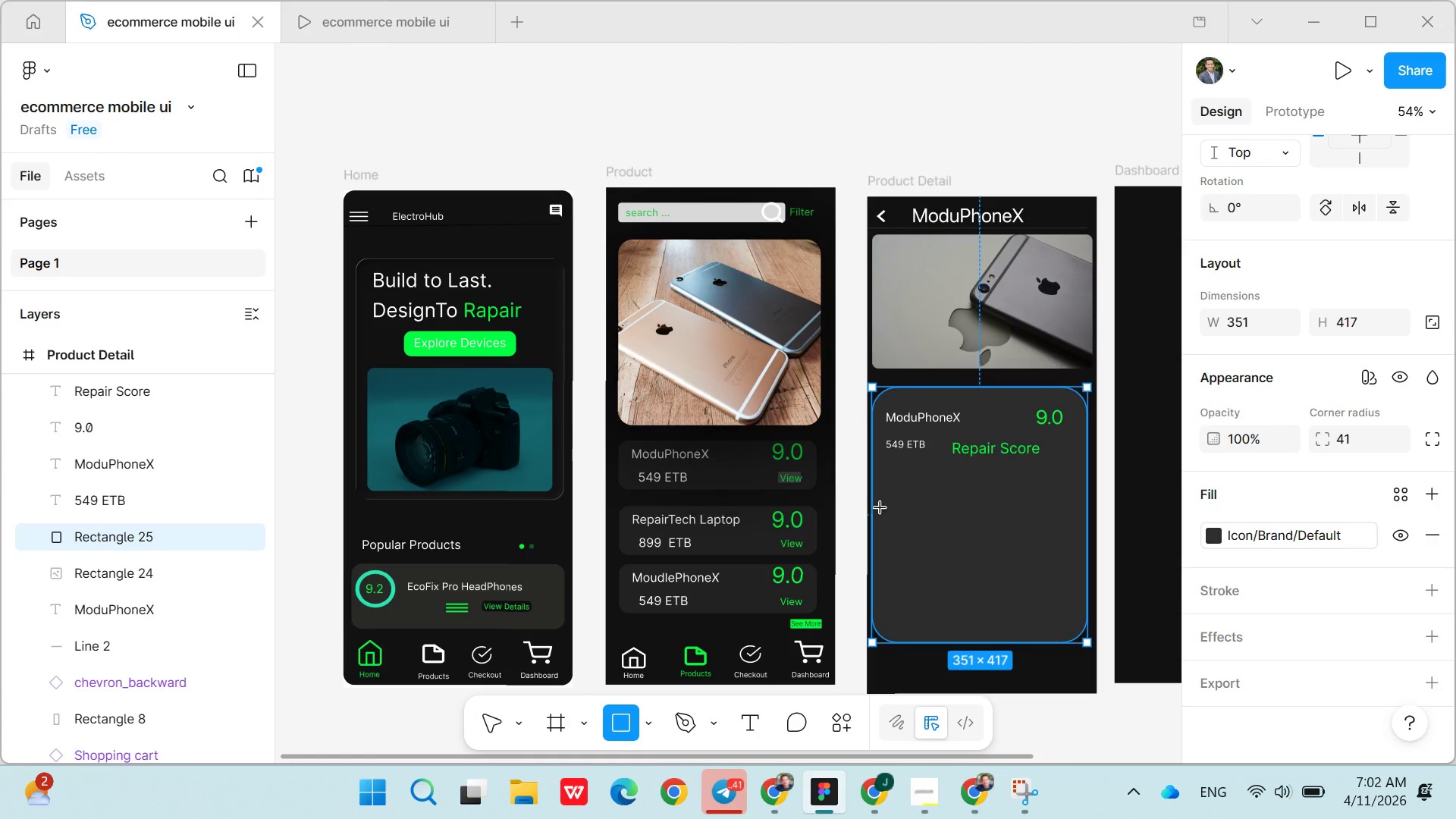 
left_click_drag(start_coordinate=[879, 481], to_coordinate=[934, 492])
 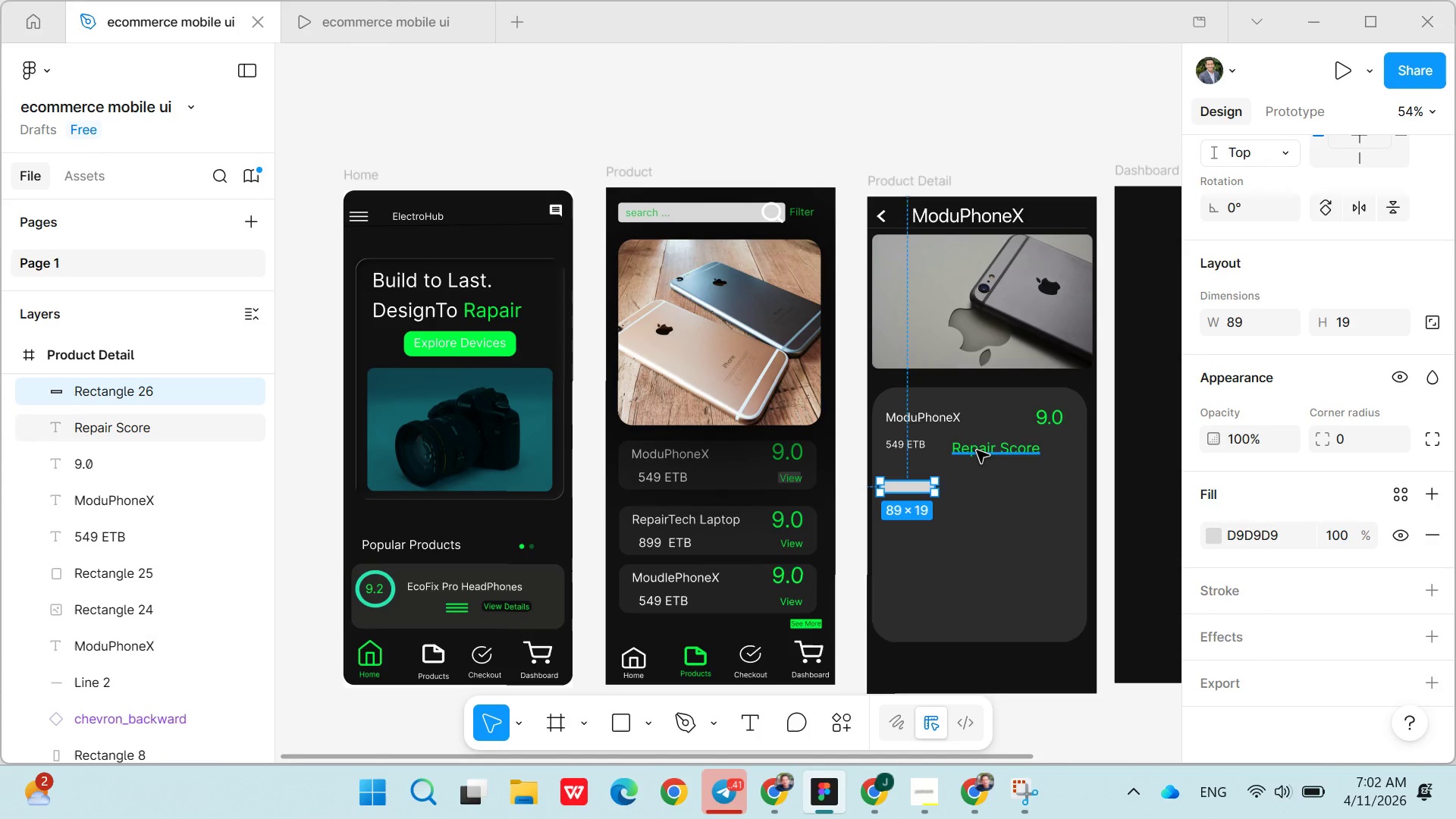 
left_click([977, 451])
 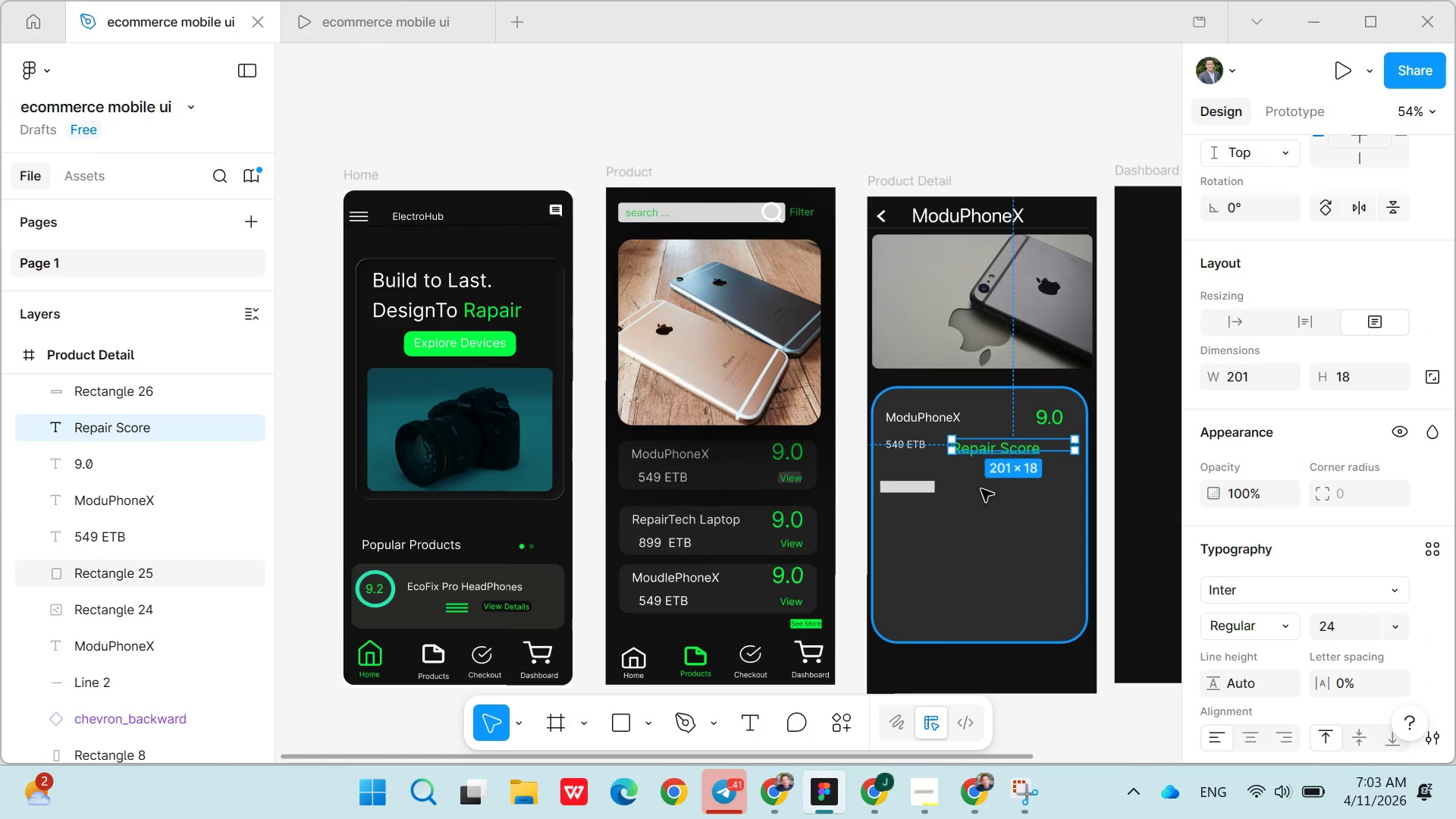 
left_click([979, 453])
 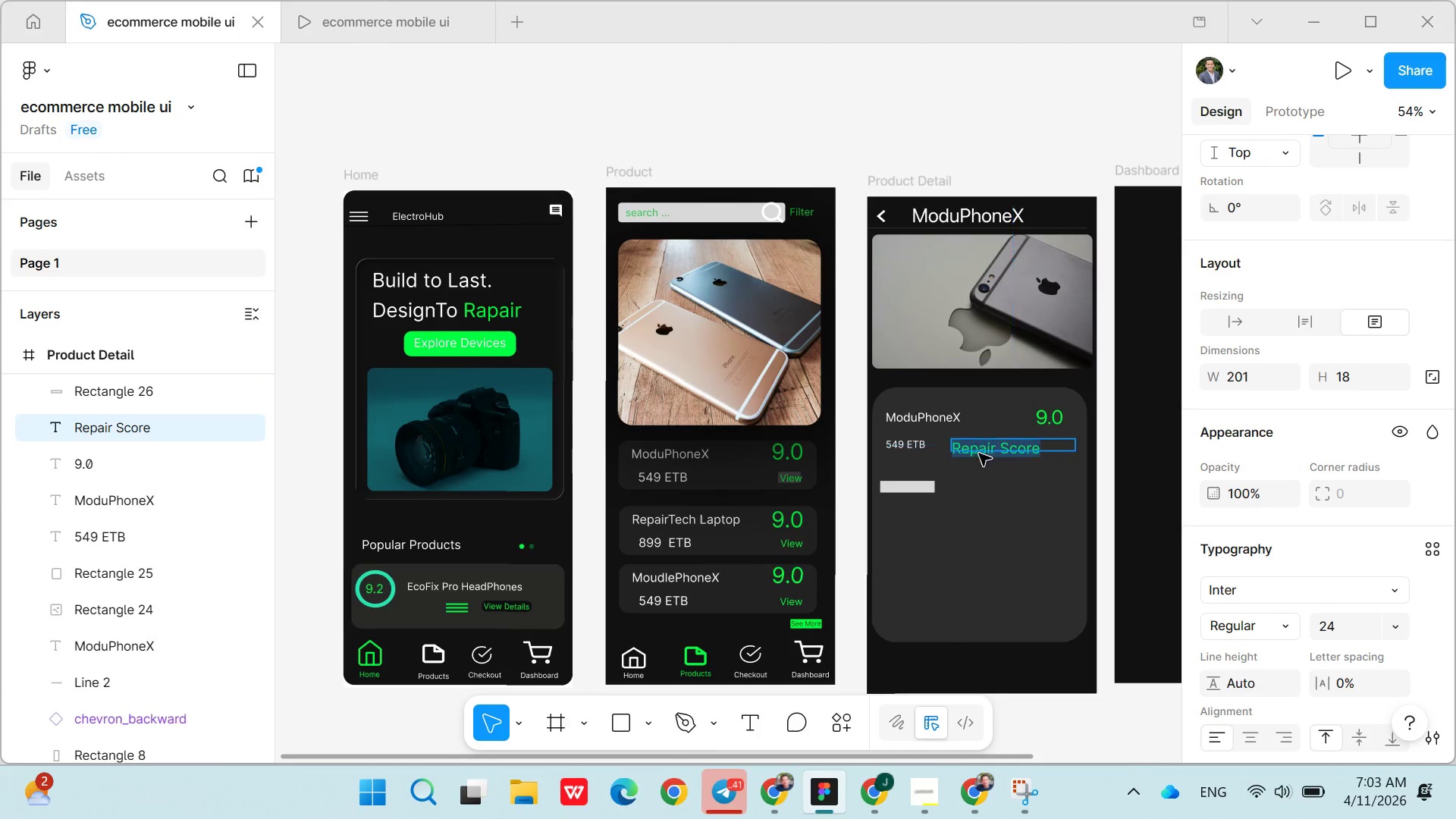 
left_click_drag(start_coordinate=[979, 453], to_coordinate=[979, 460])
 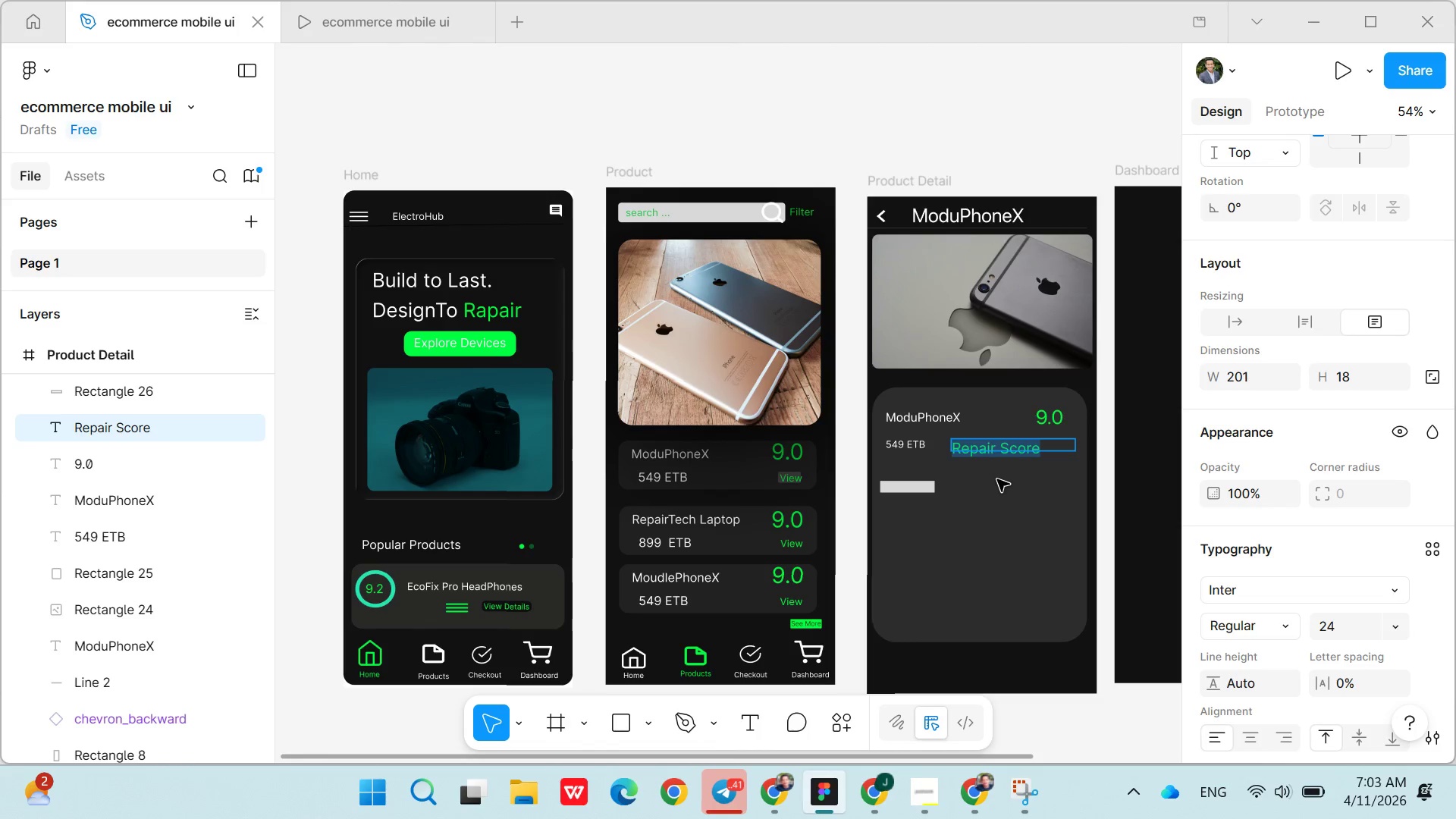 
left_click([997, 479])
 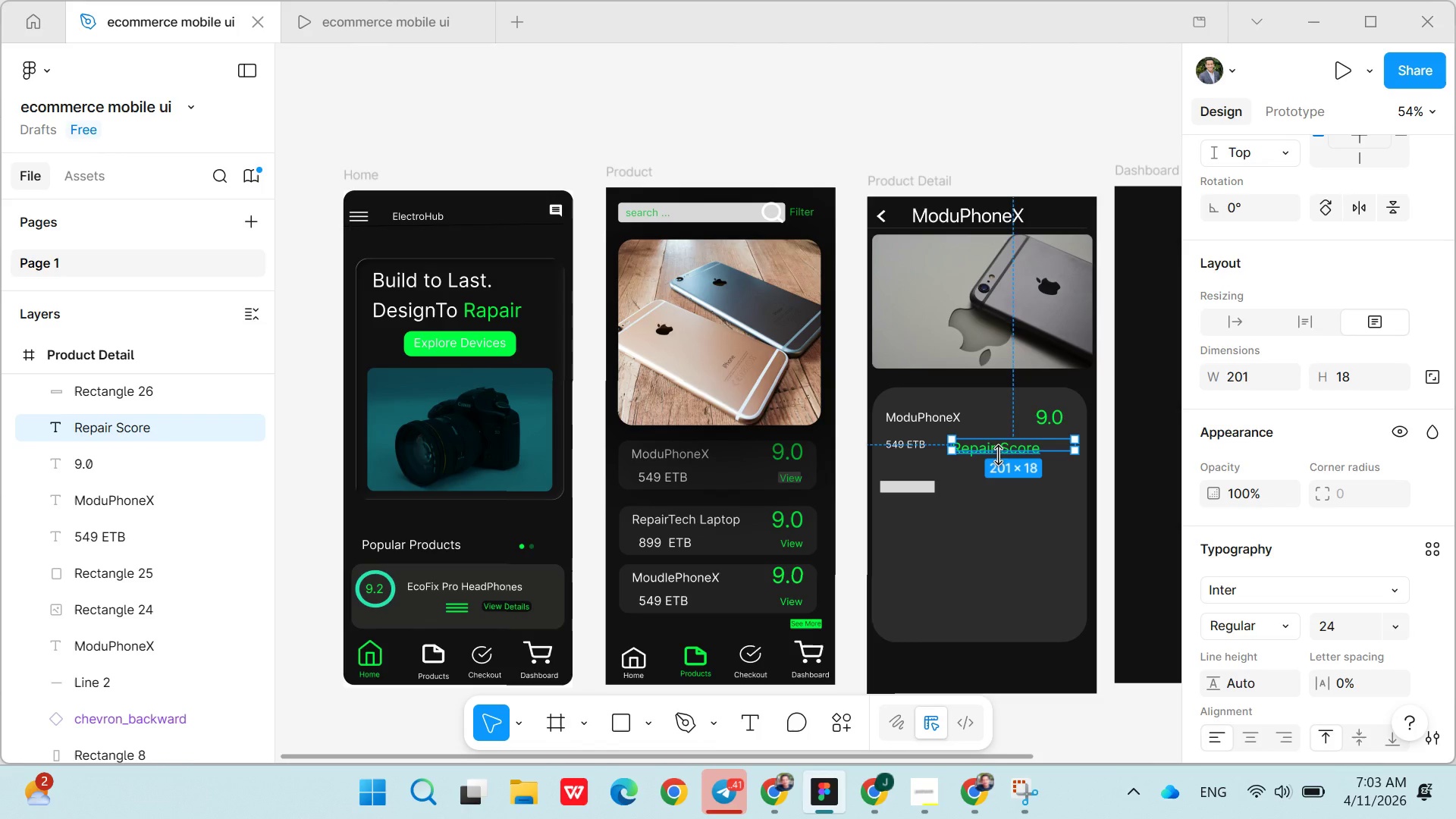 
left_click_drag(start_coordinate=[998, 455], to_coordinate=[999, 466])
 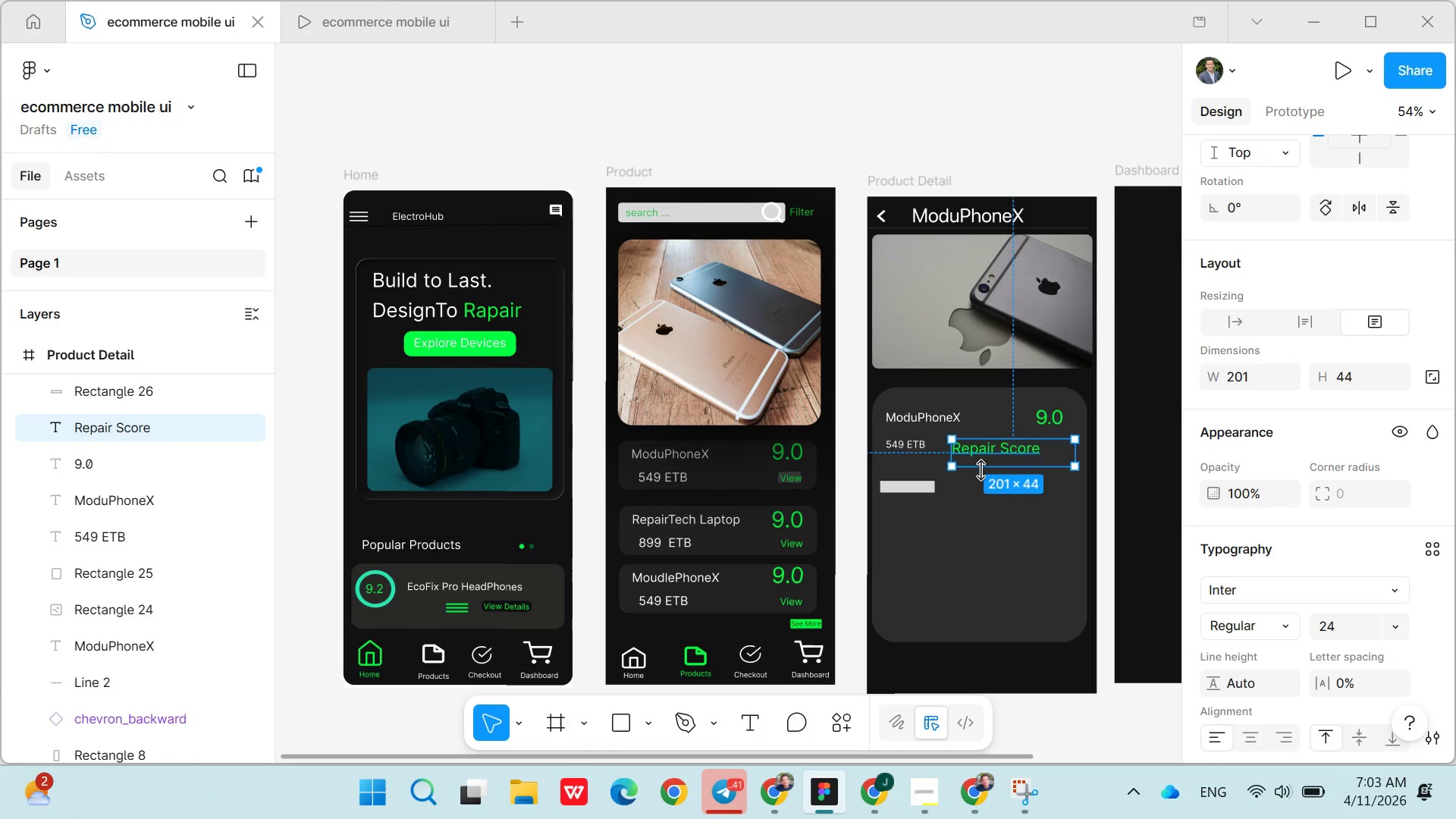 
left_click_drag(start_coordinate=[981, 470], to_coordinate=[981, 463])
 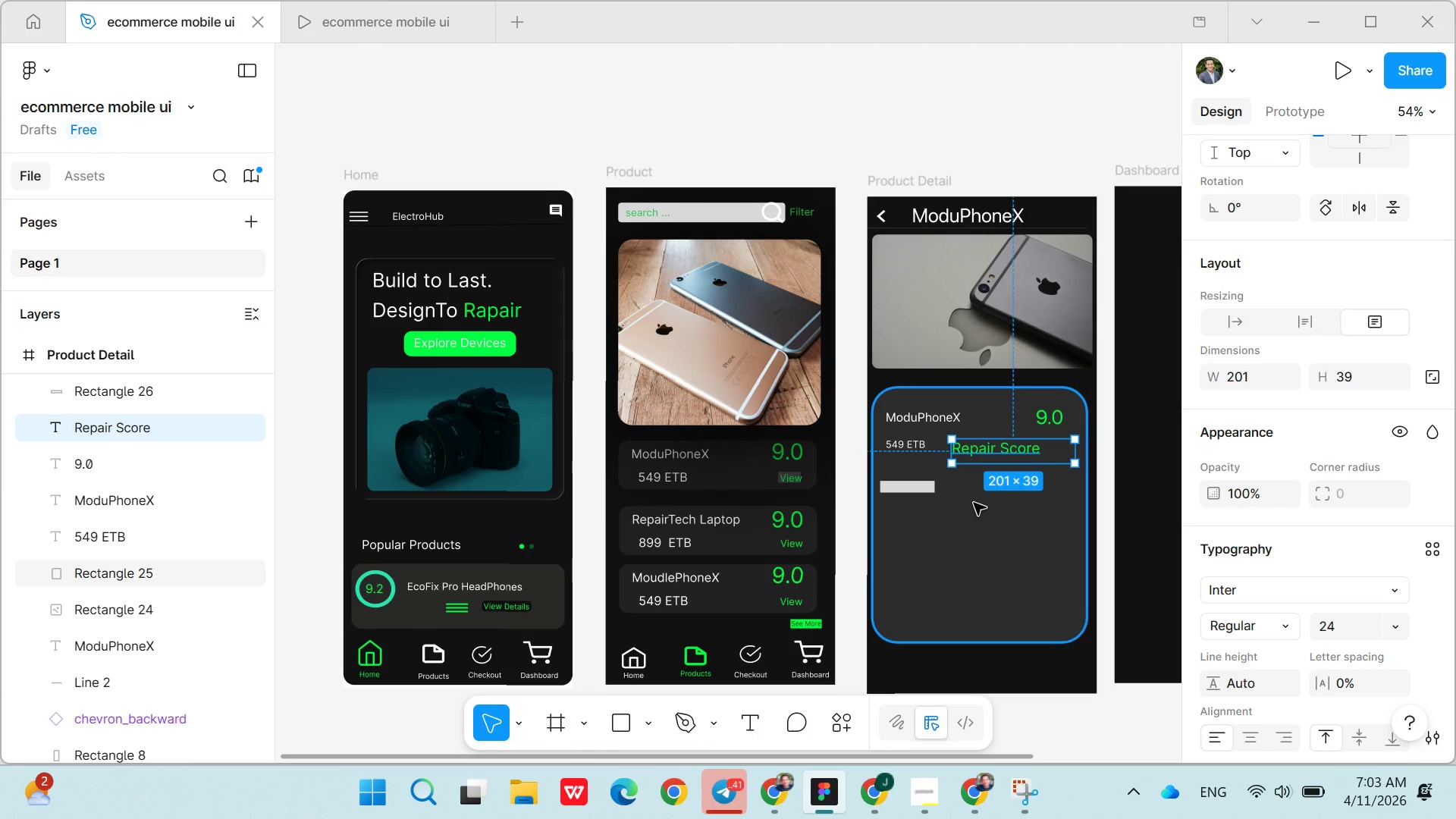 
left_click([974, 504])
 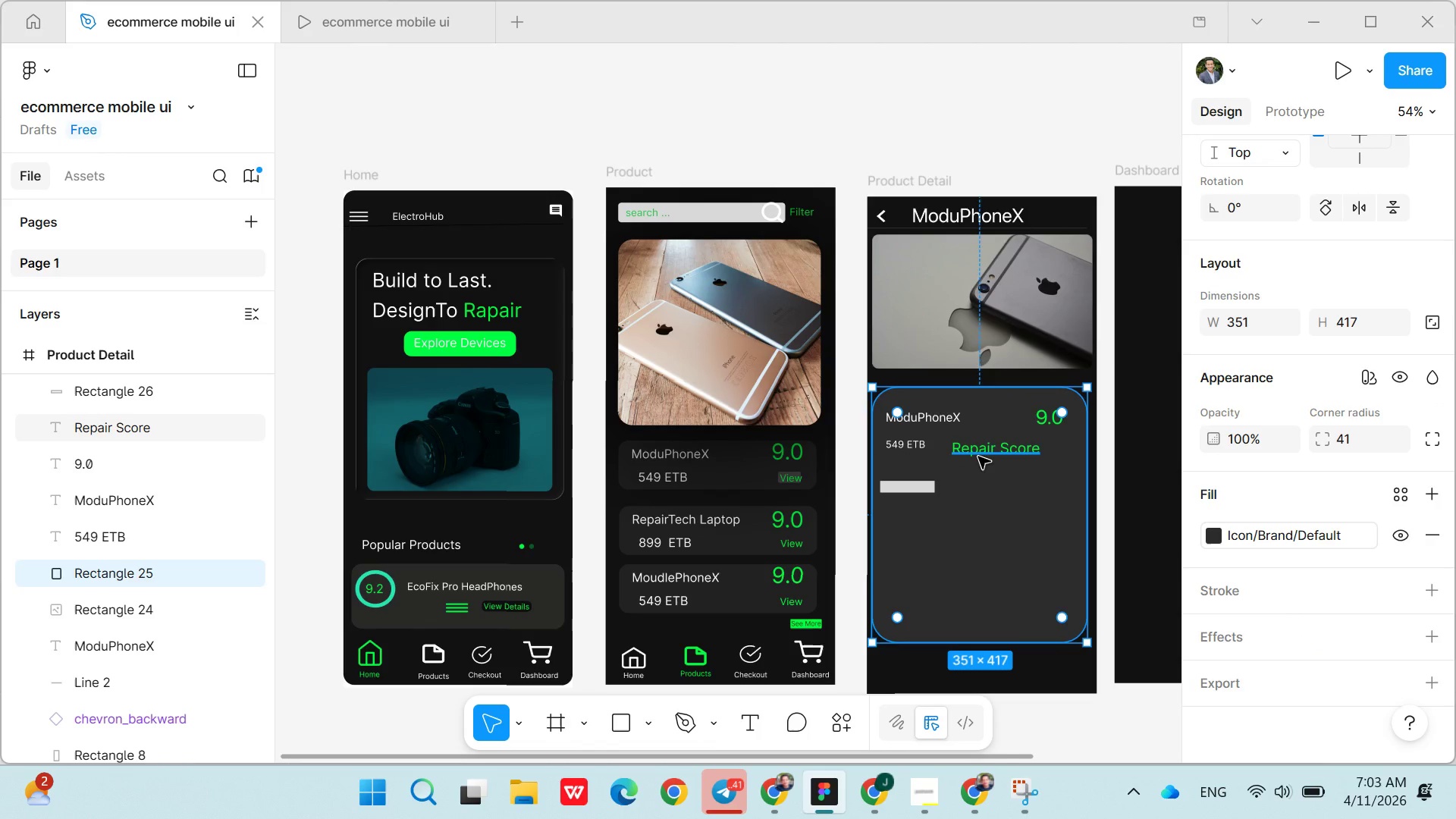 
left_click_drag(start_coordinate=[978, 457], to_coordinate=[981, 447])
 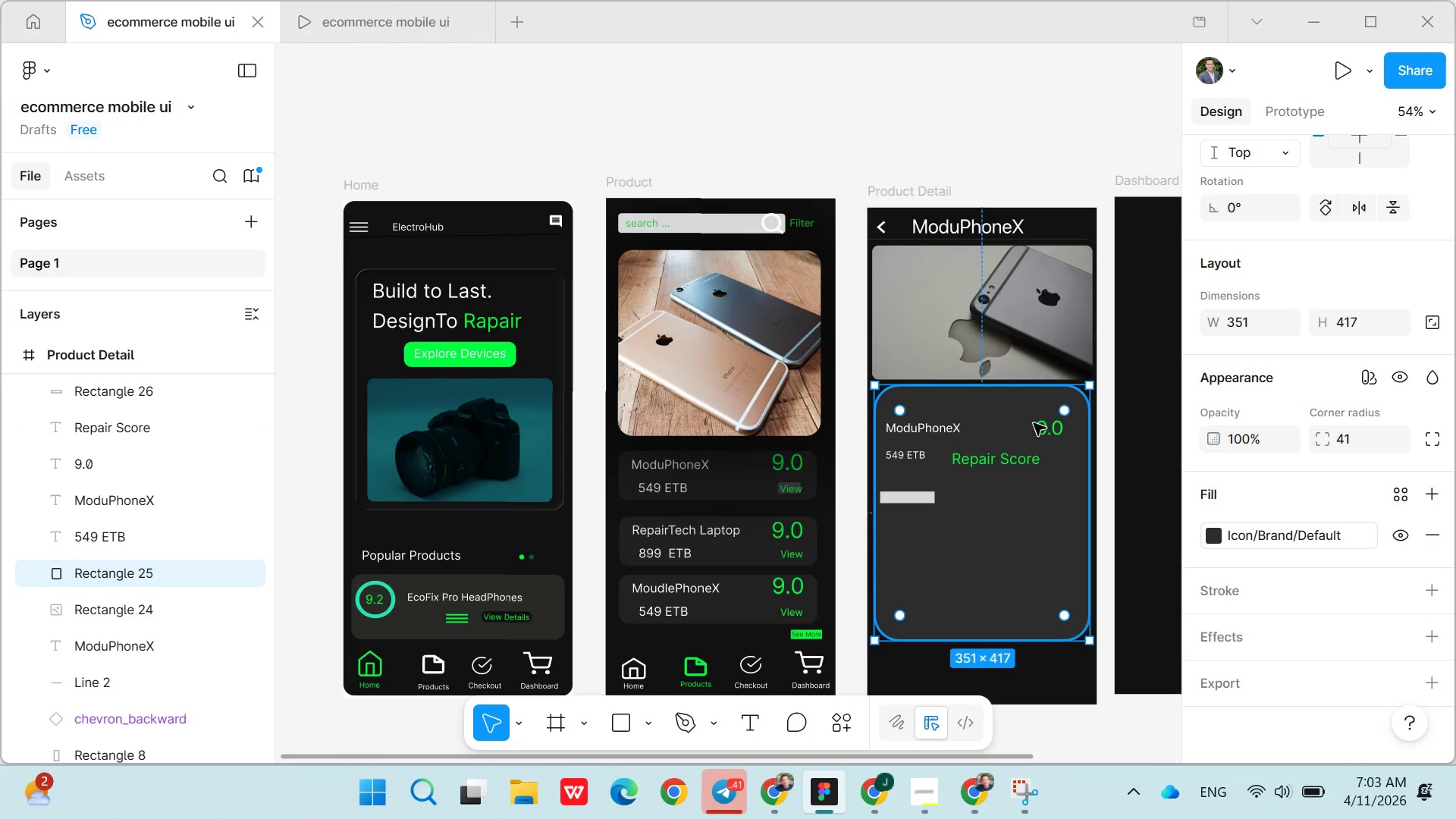 
left_click([1051, 422])
 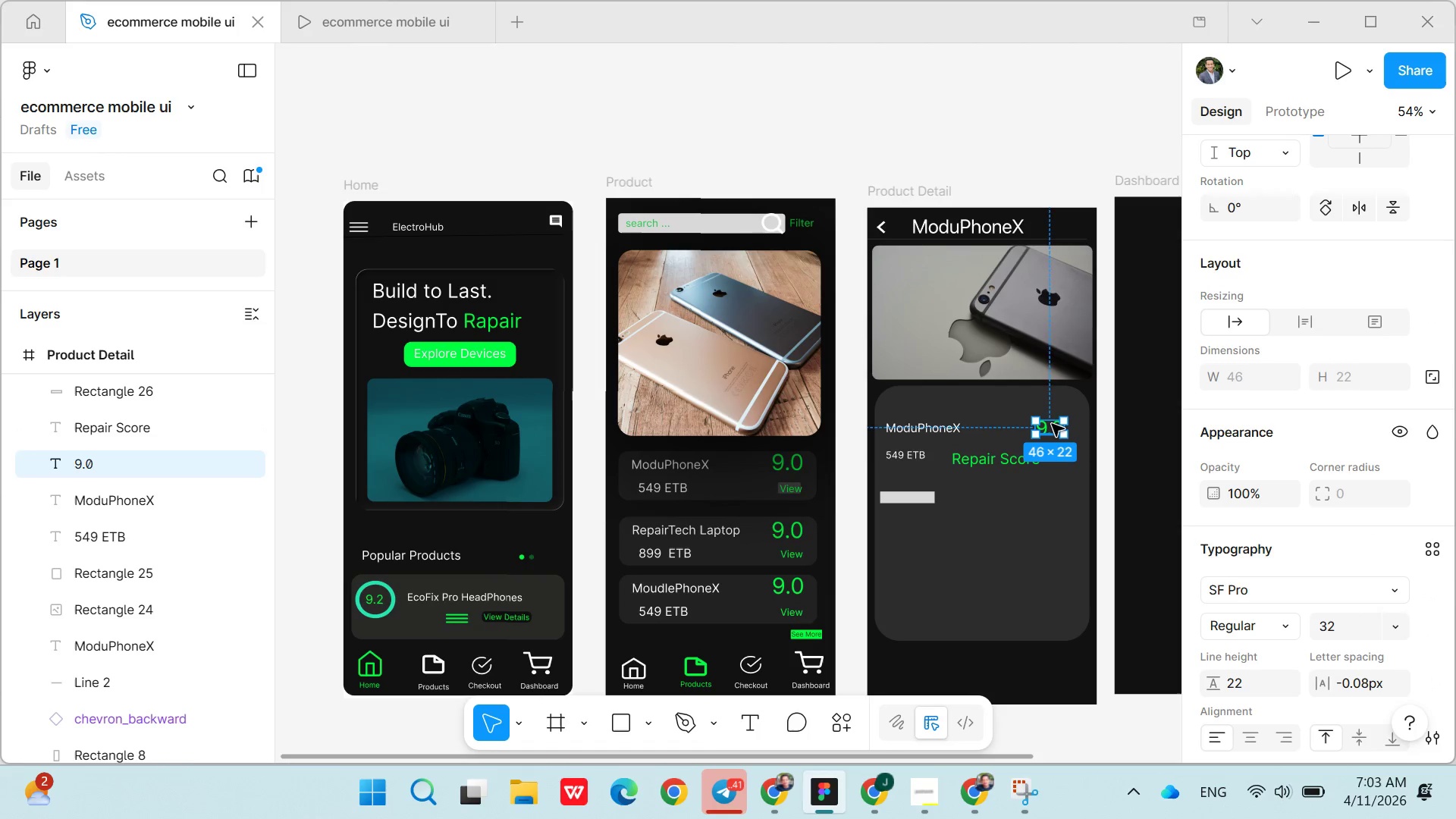 
left_click_drag(start_coordinate=[1052, 424], to_coordinate=[1052, 416])
 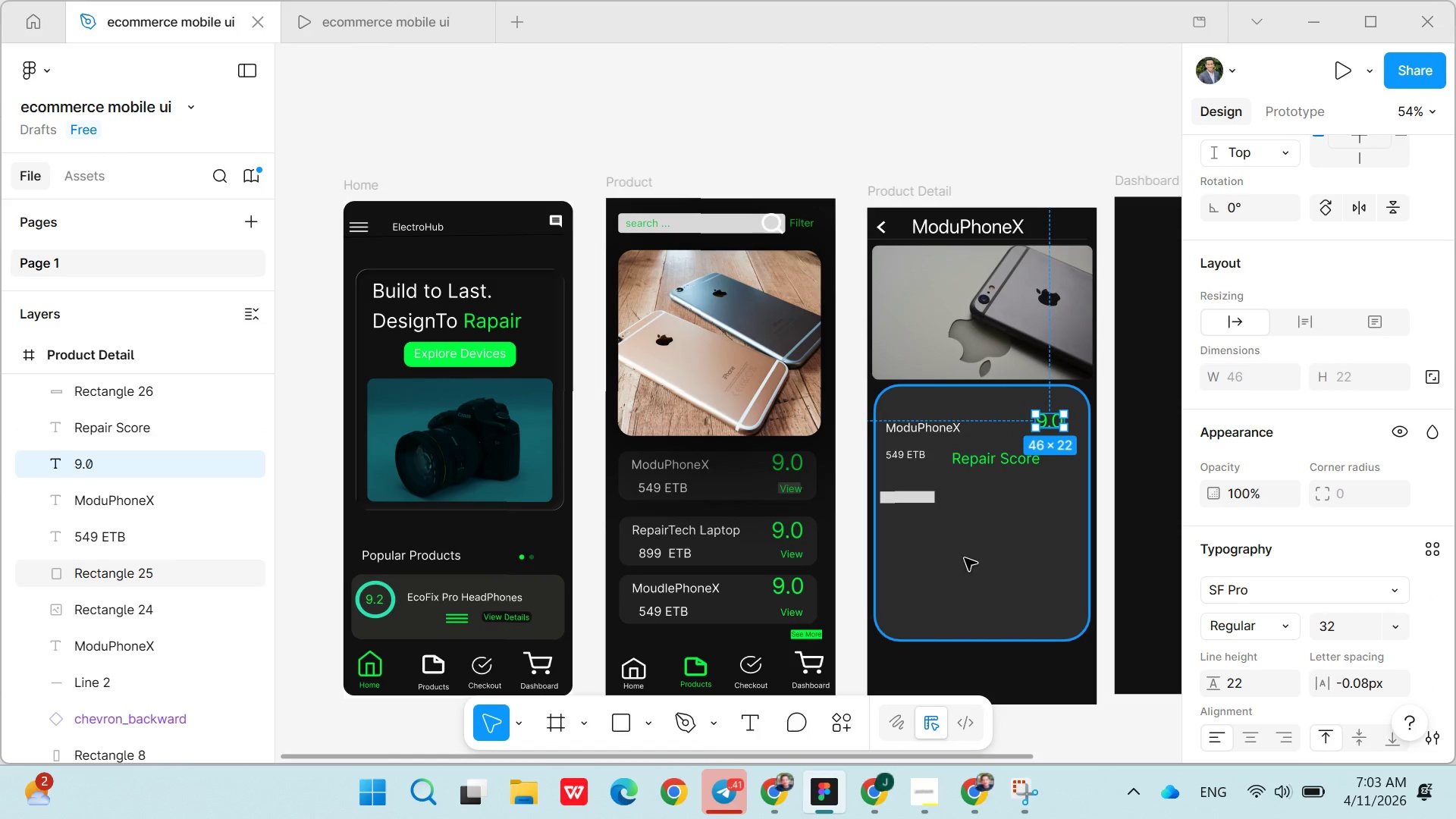 
left_click([965, 558])
 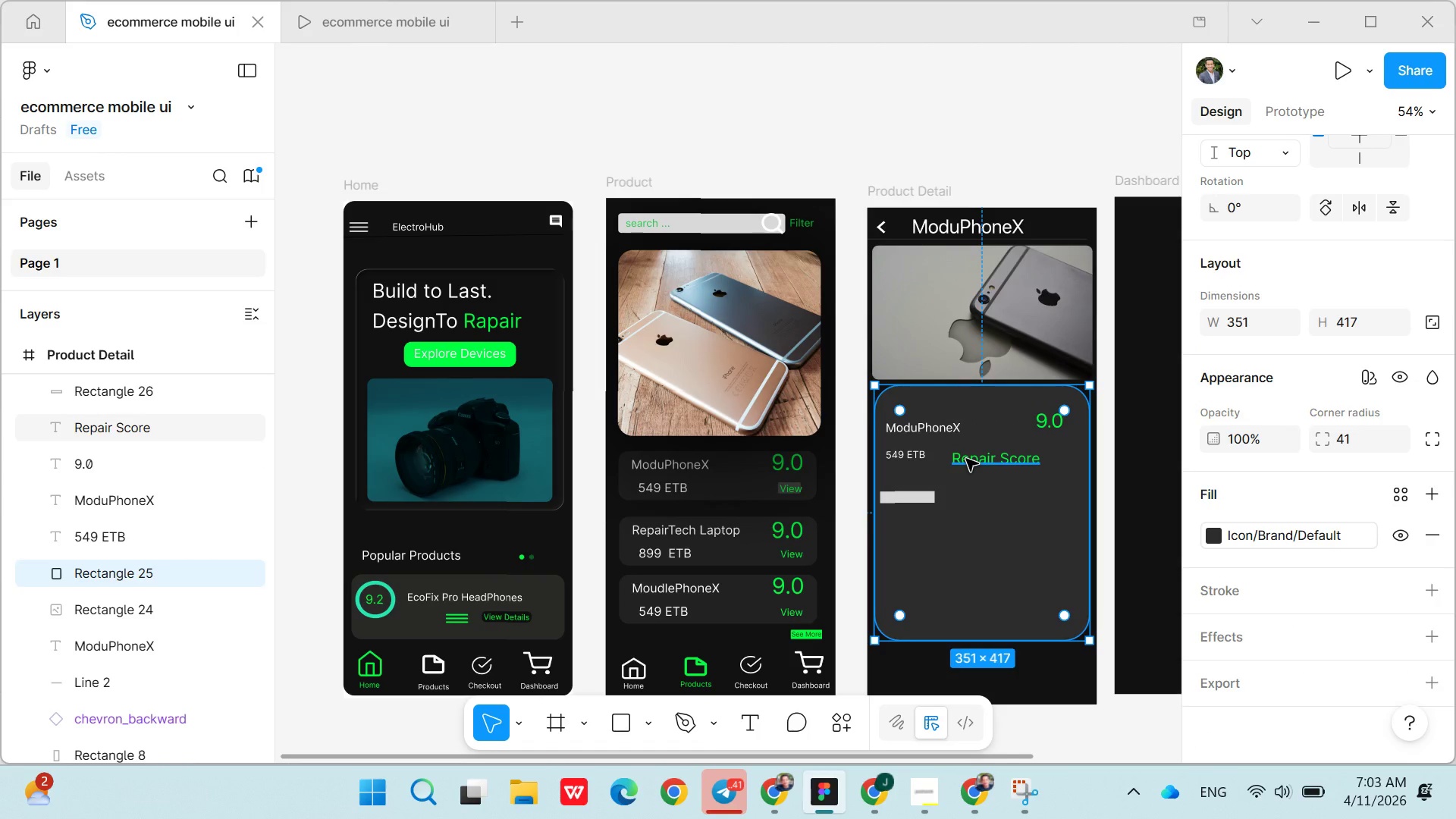 
left_click_drag(start_coordinate=[966, 459], to_coordinate=[966, 452])
 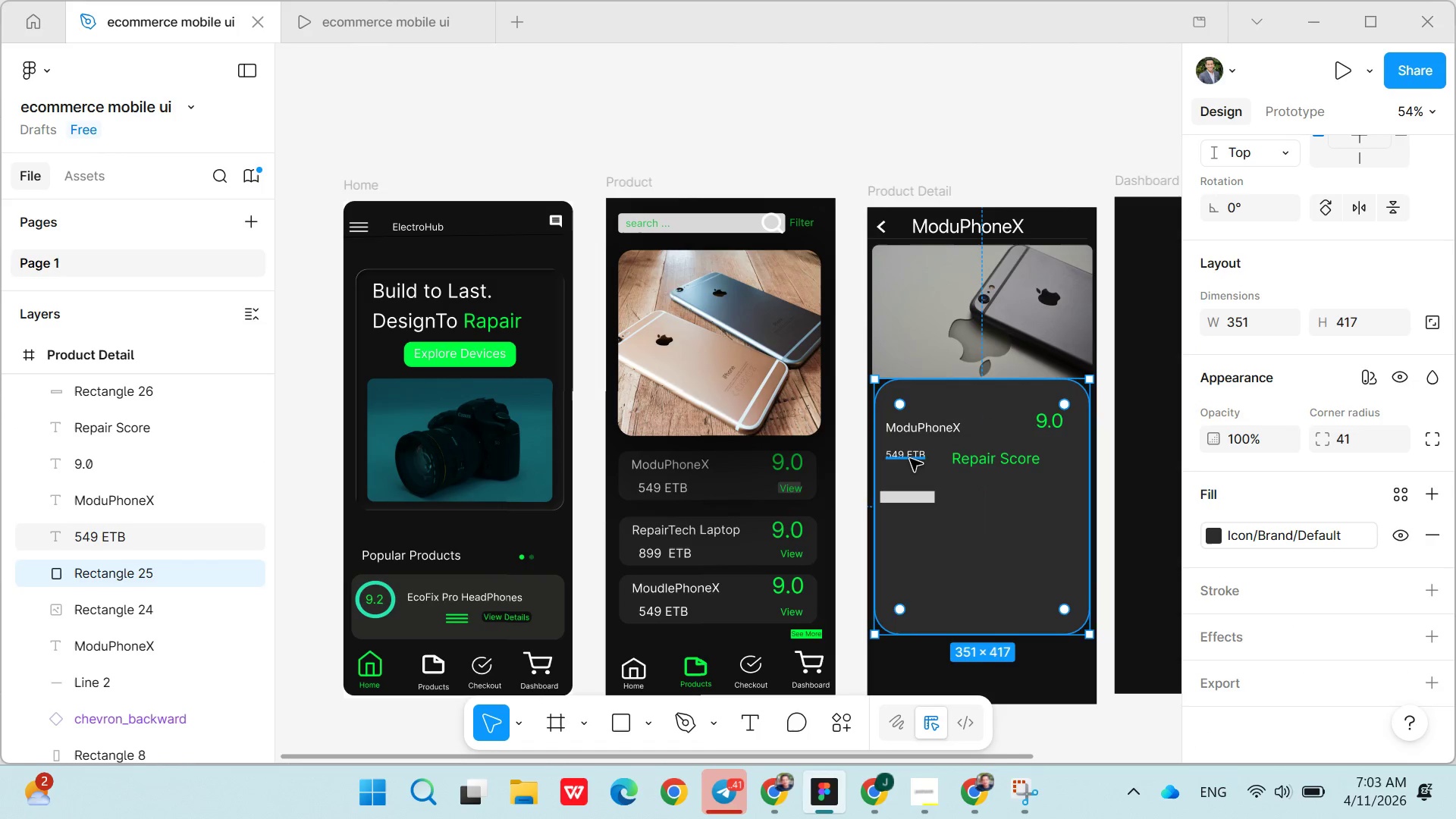 
left_click([910, 459])
 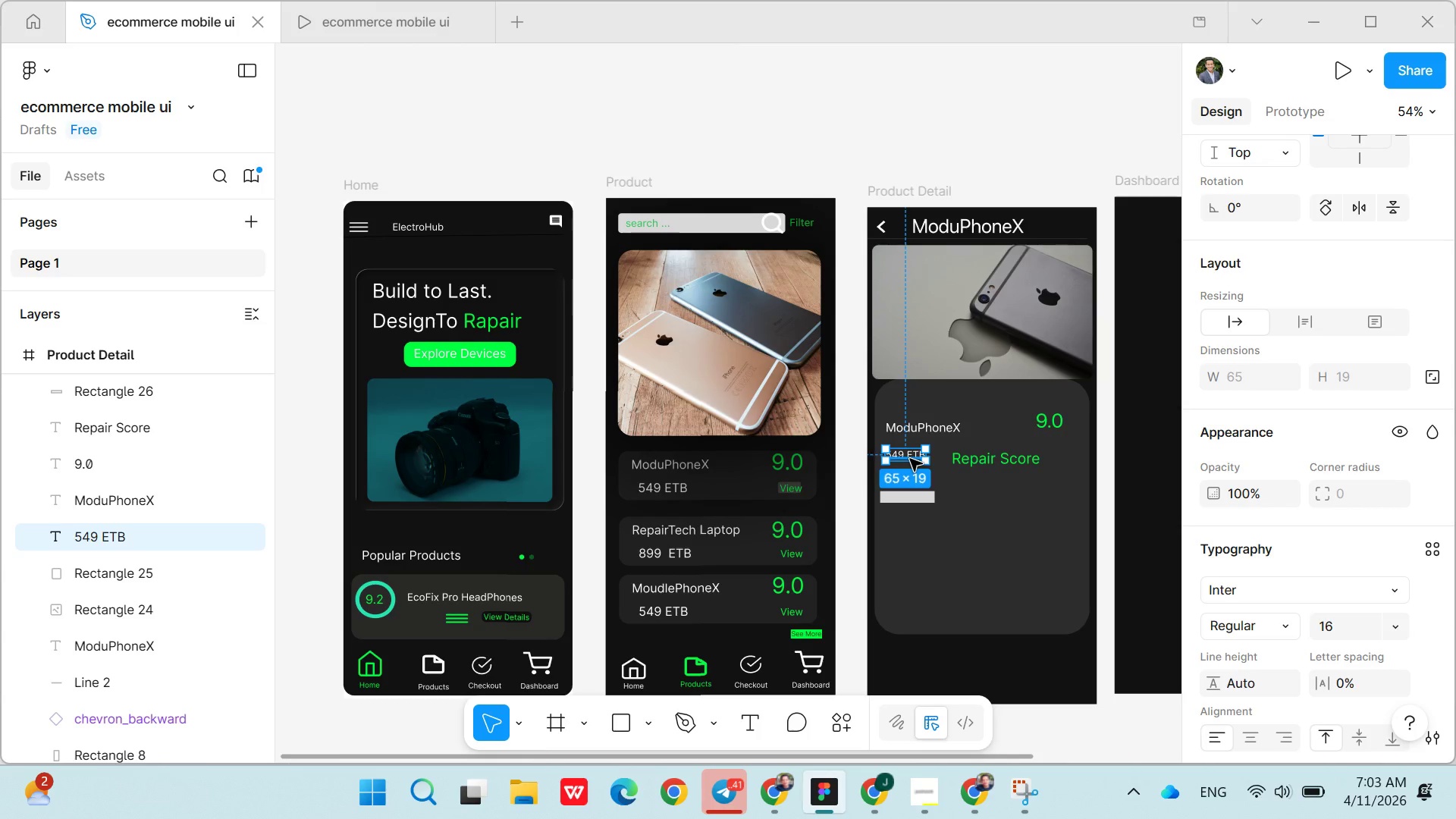 
left_click_drag(start_coordinate=[910, 459], to_coordinate=[907, 464])
 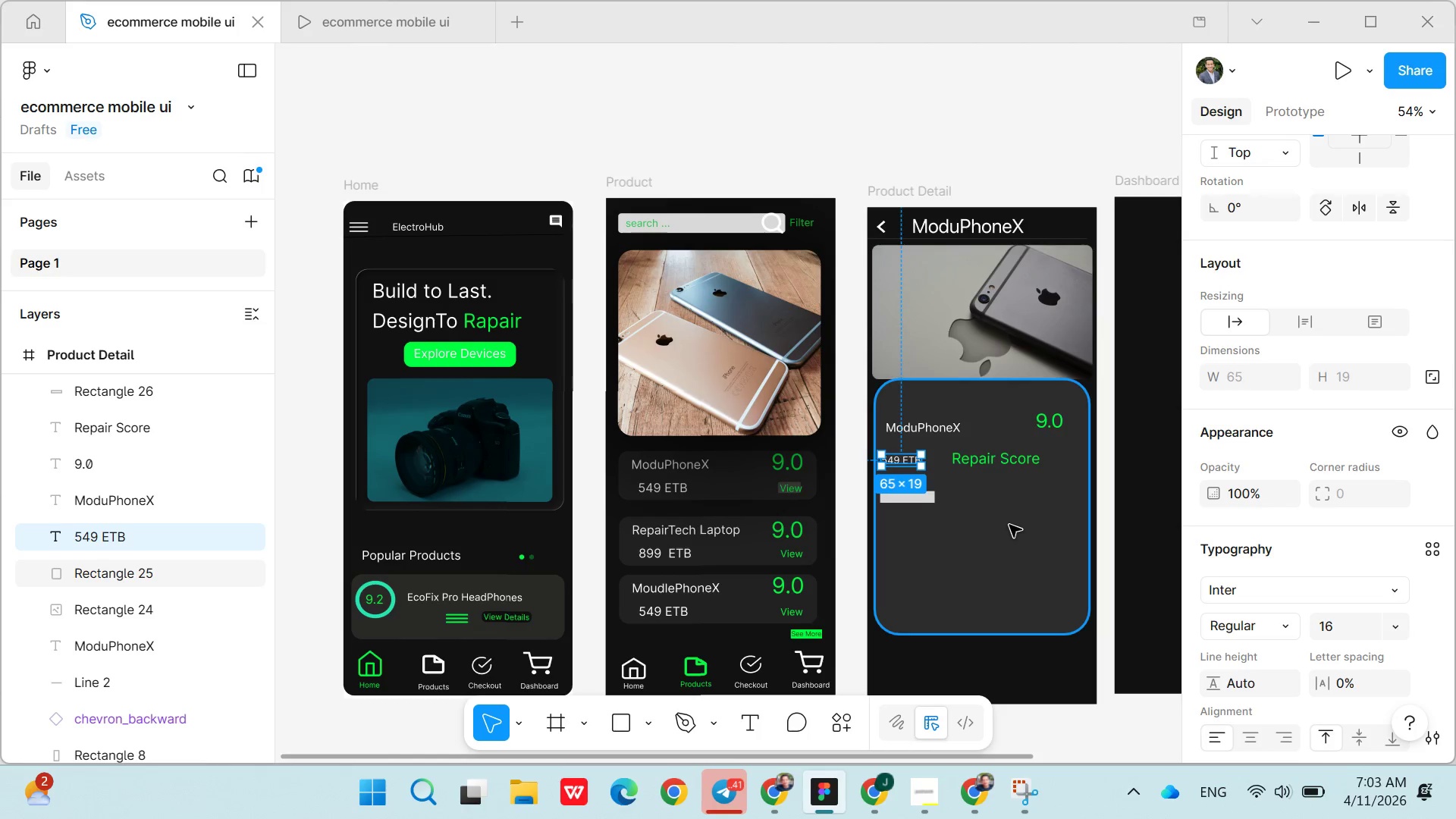 
left_click([1009, 525])
 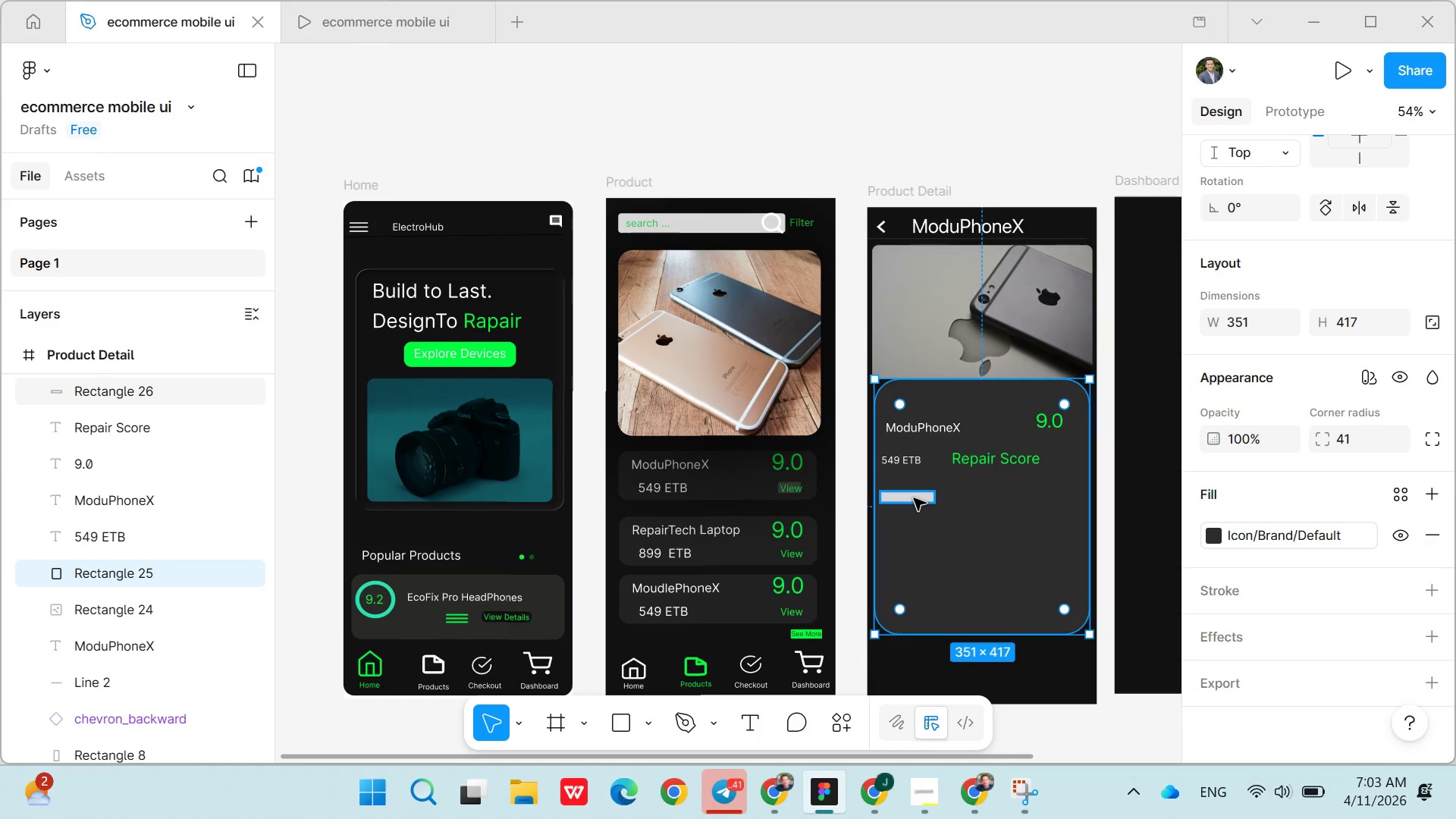 
left_click([914, 498])
 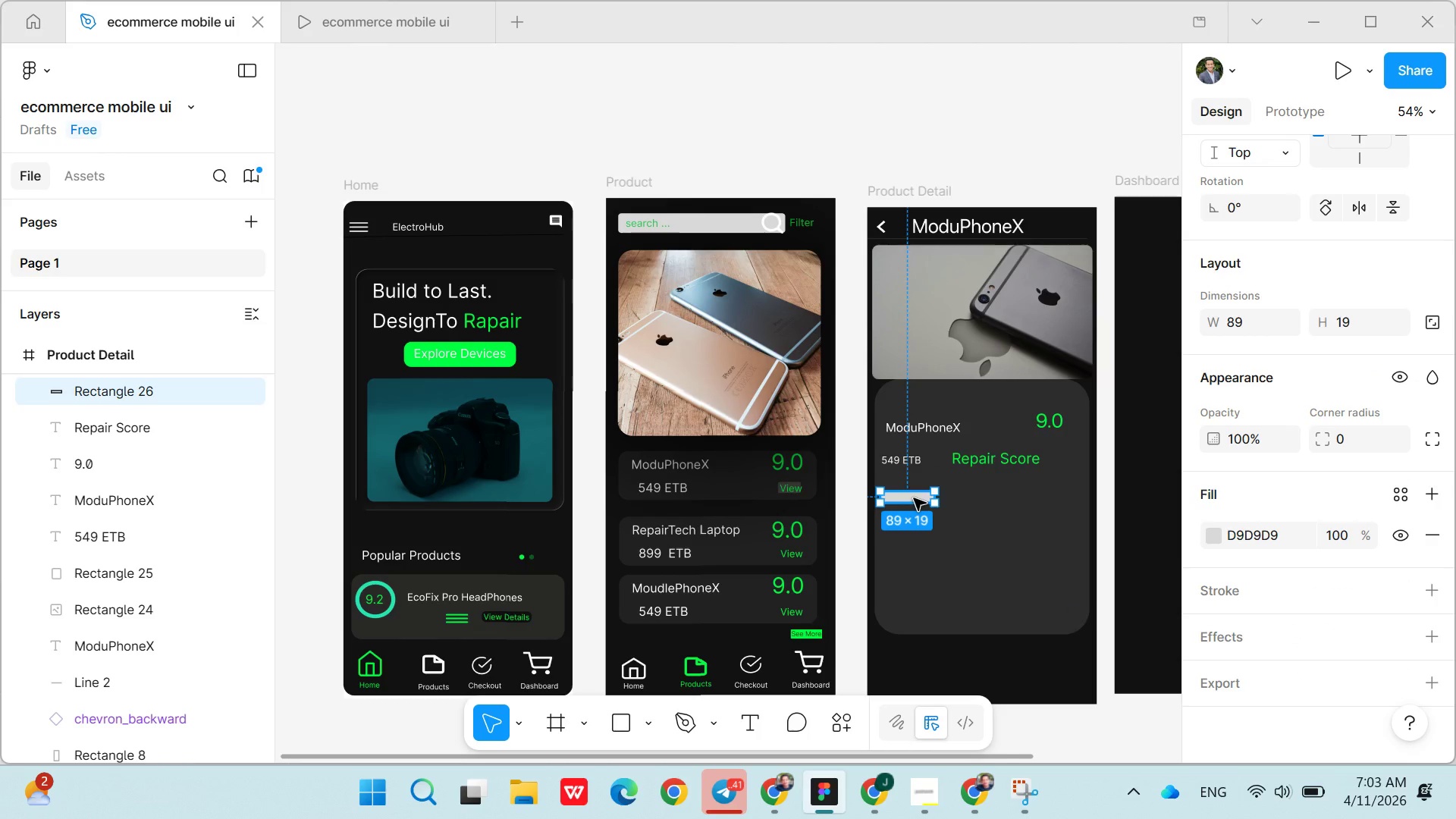 
left_click_drag(start_coordinate=[914, 498], to_coordinate=[924, 498])
 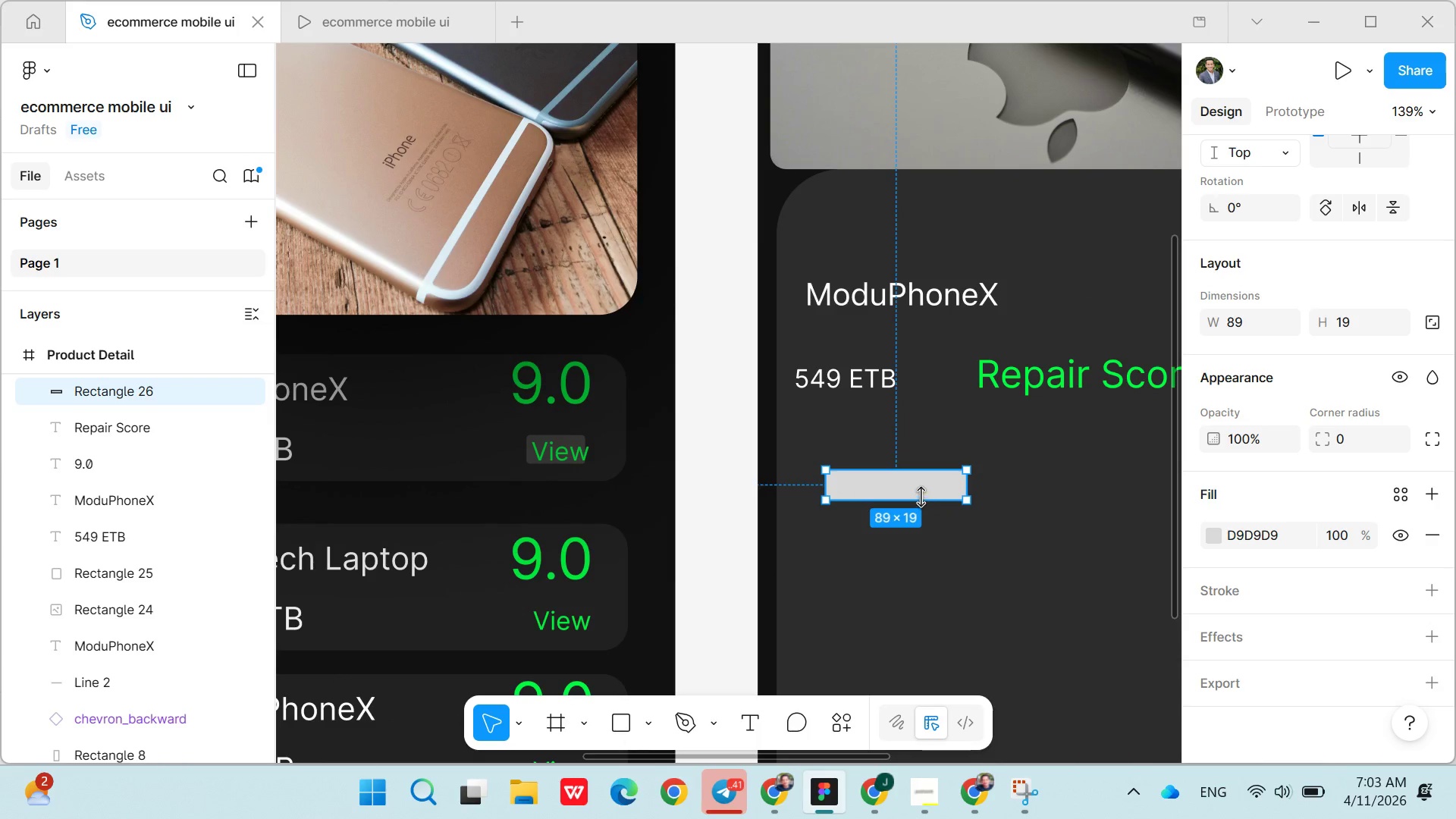 
hold_key(key=ControlLeft, duration=0.39)
 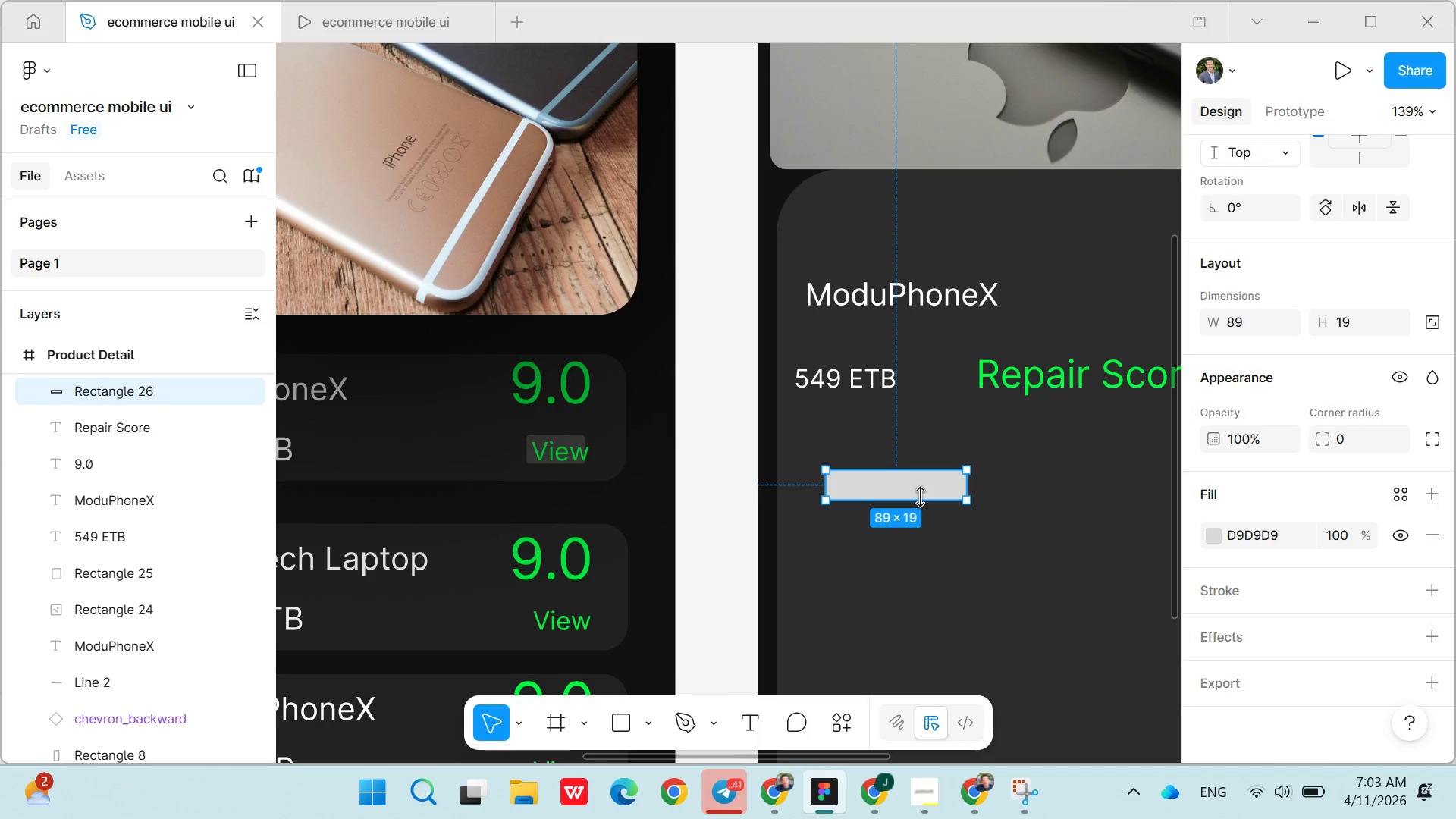 
key(Control+C)
 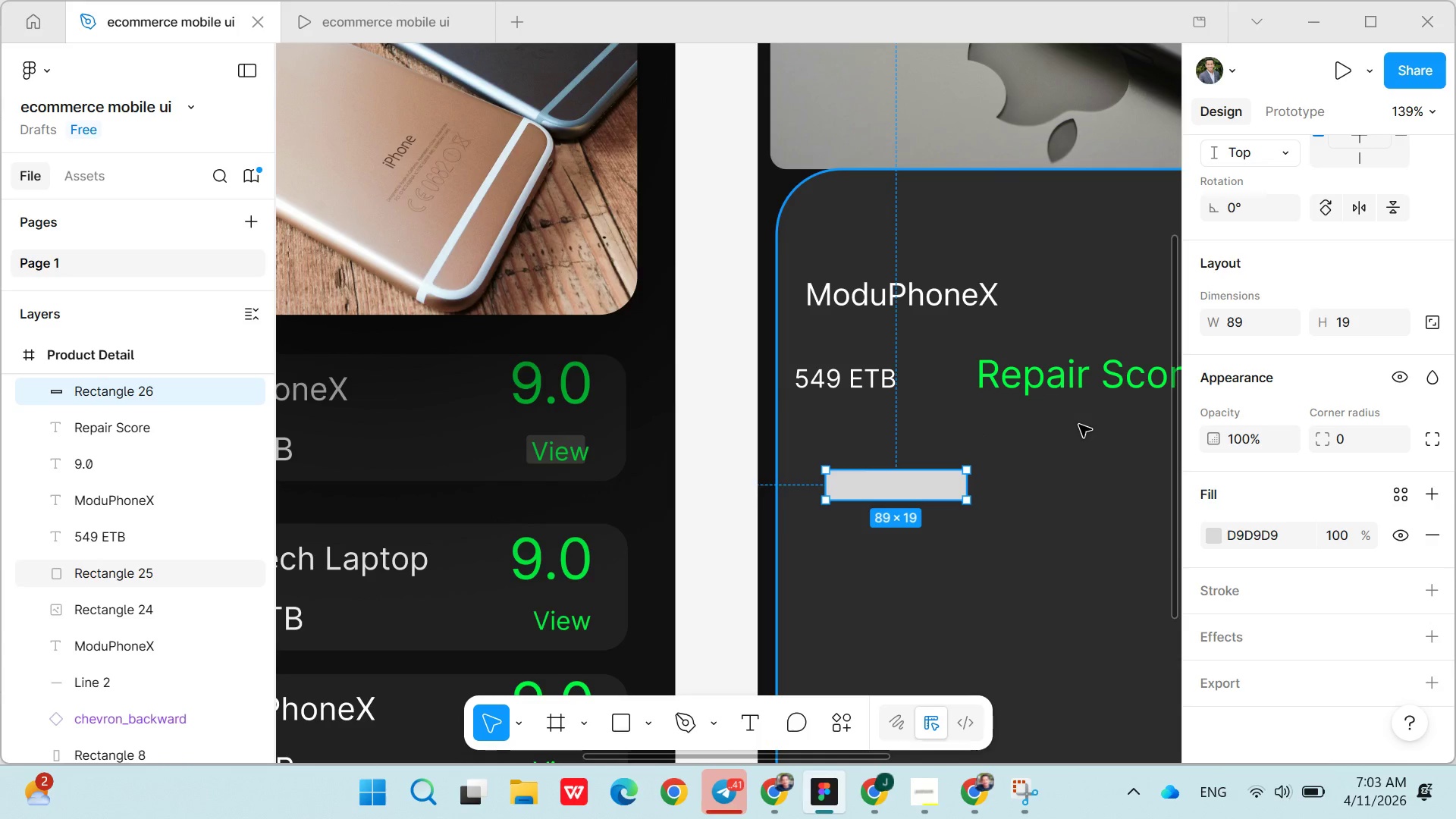 
left_click([1081, 425])
 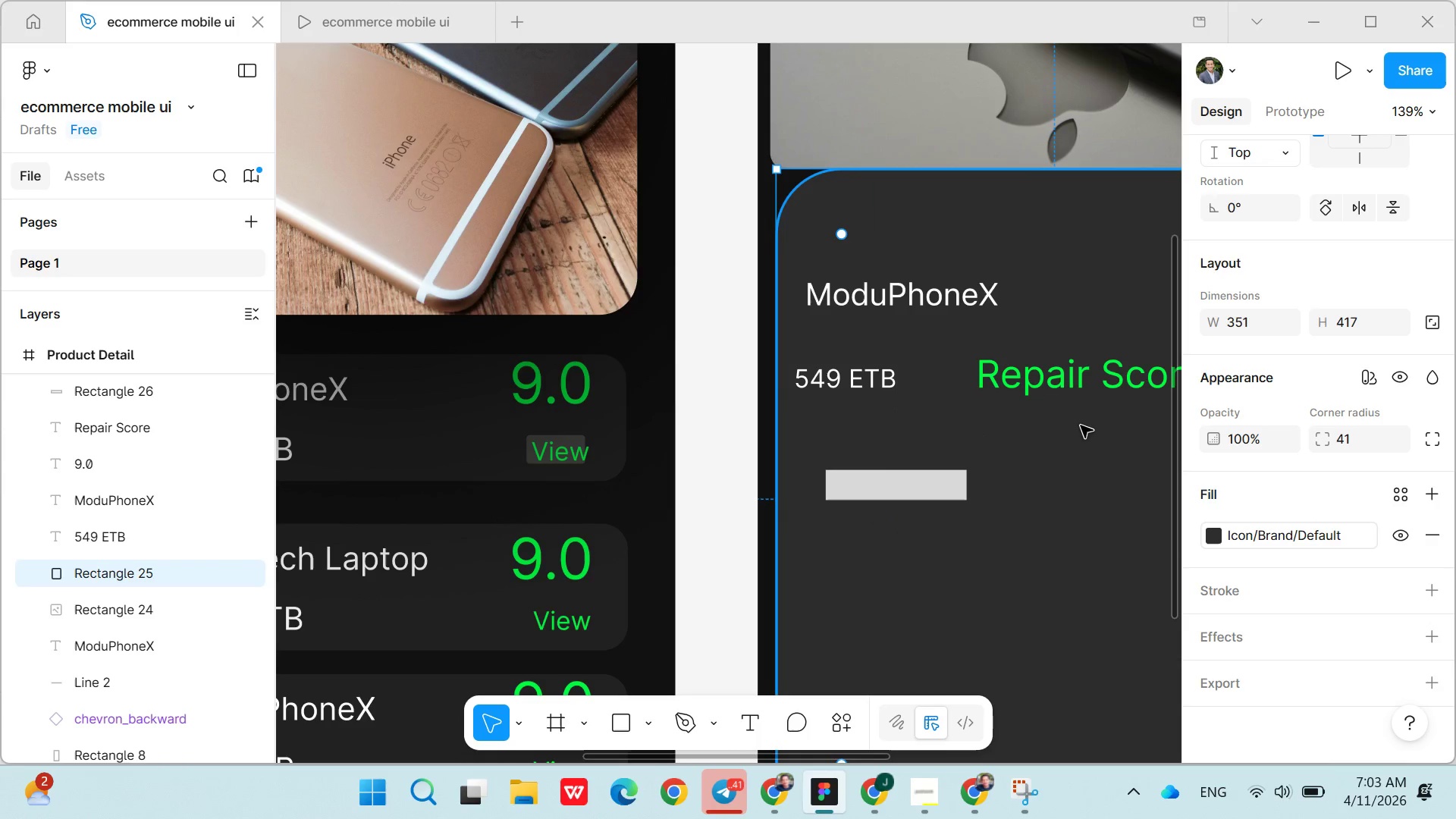 
key(Control+V)
 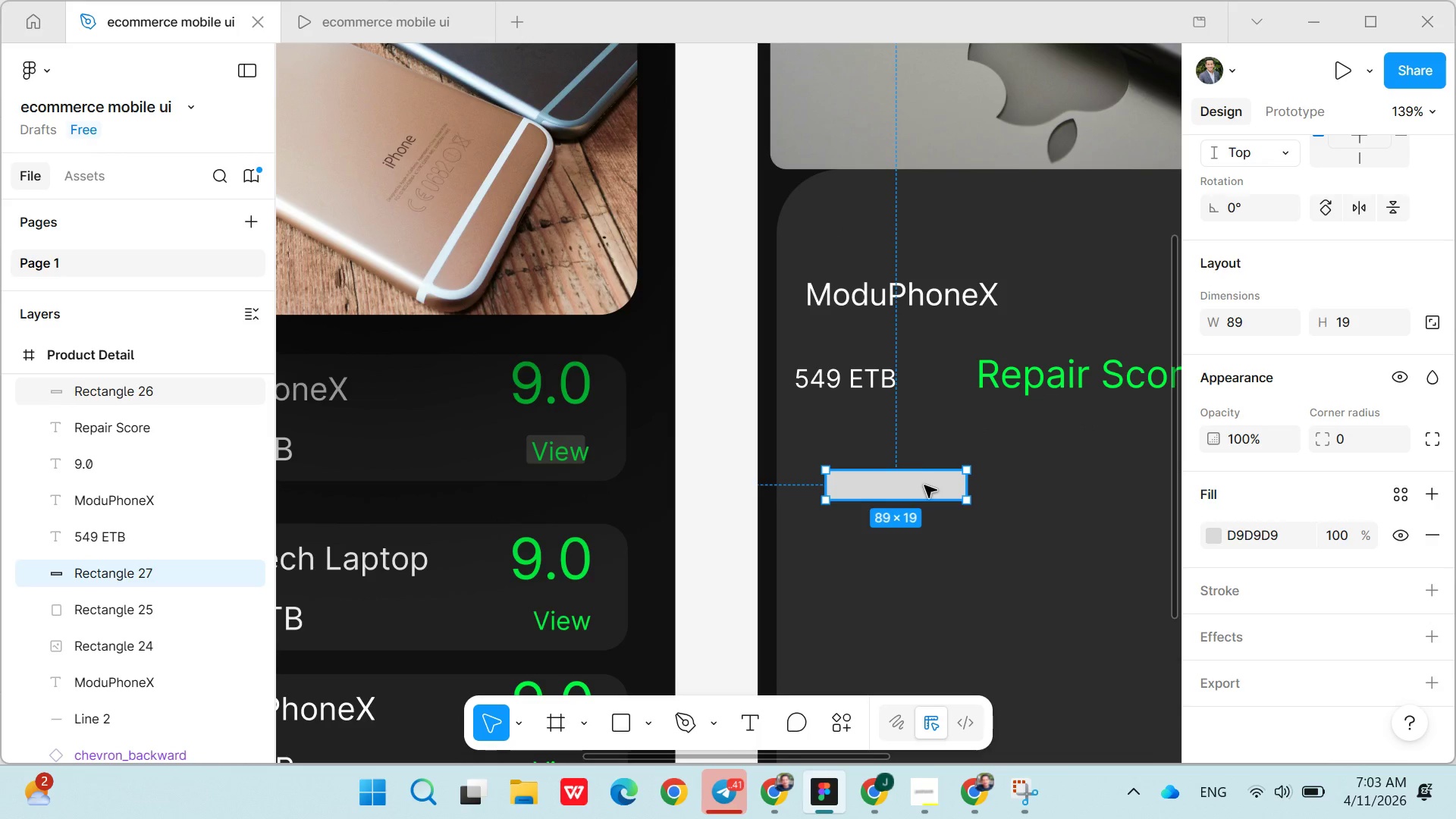 
left_click_drag(start_coordinate=[924, 485], to_coordinate=[1094, 485])
 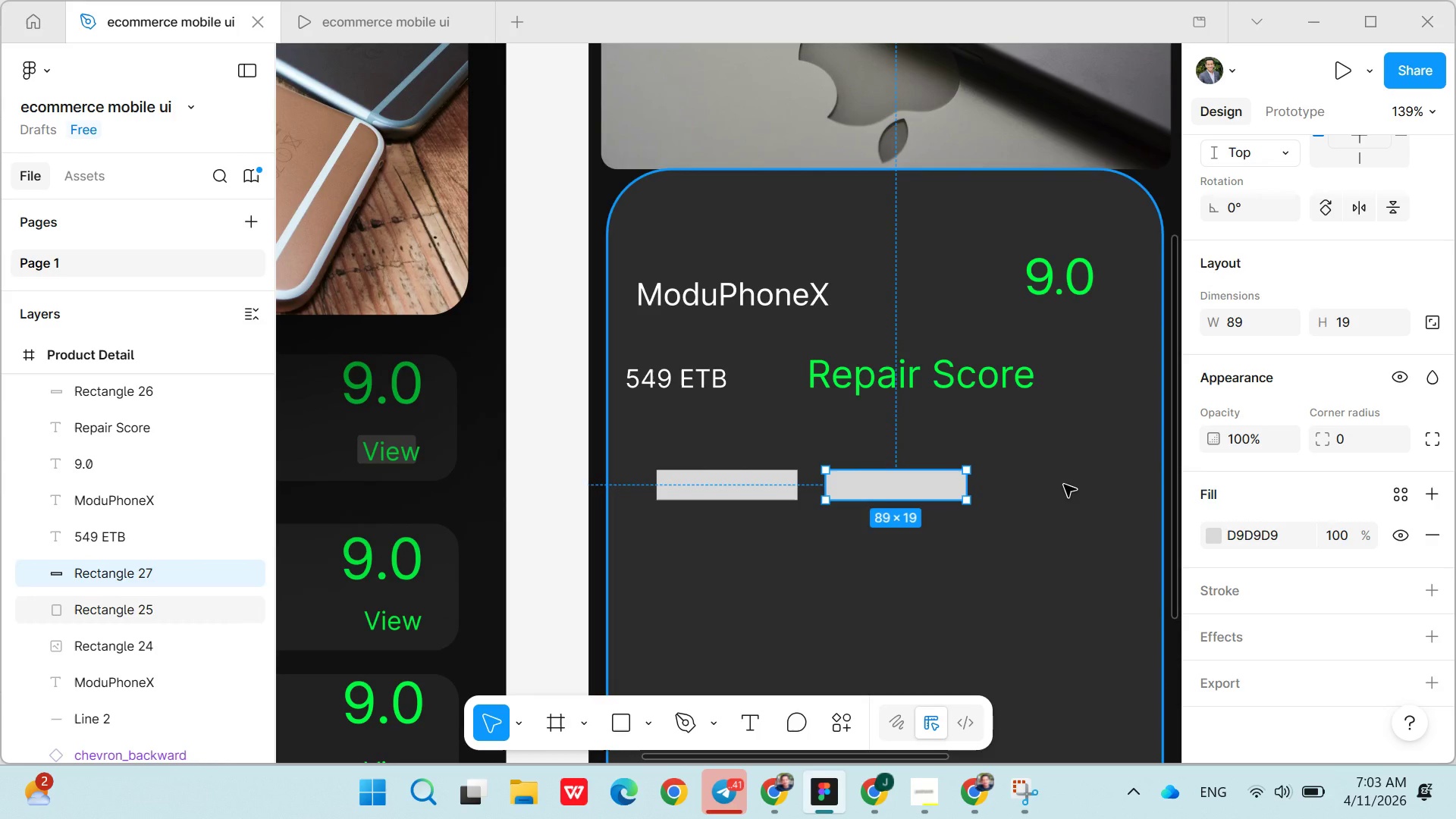 
left_click([1064, 485])
 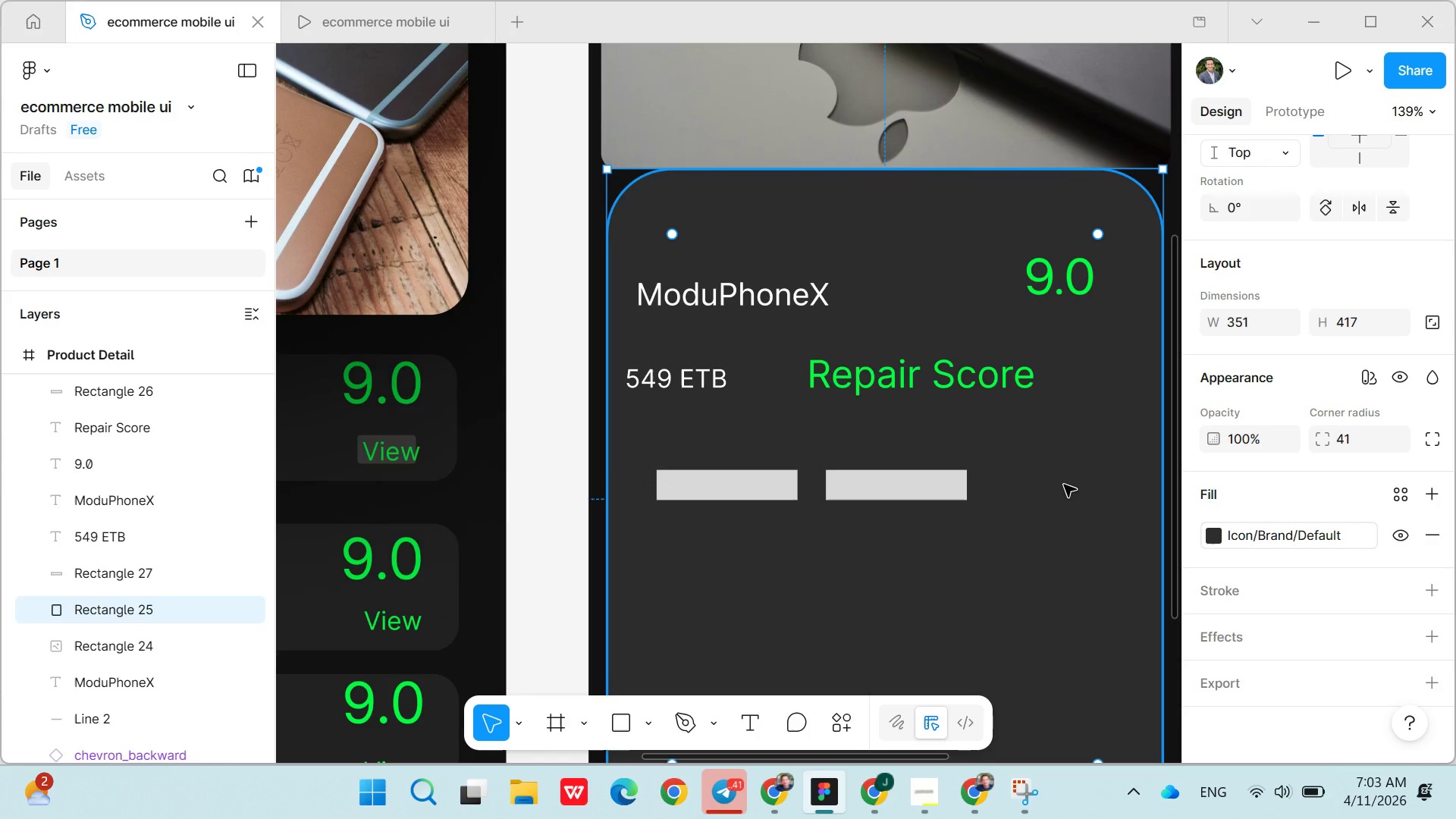 
key(Control+V)
 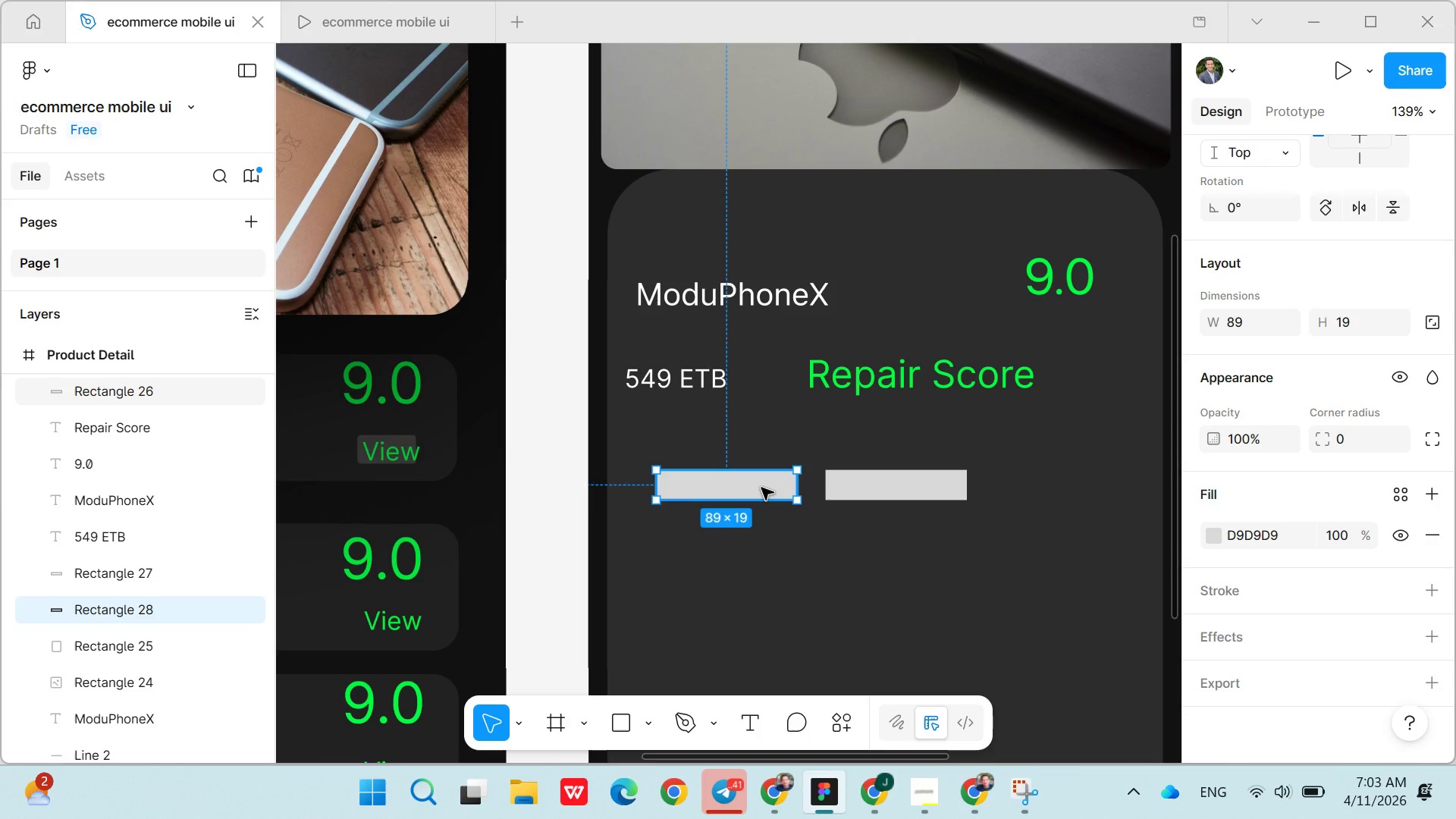 
left_click_drag(start_coordinate=[761, 488], to_coordinate=[1104, 491])
 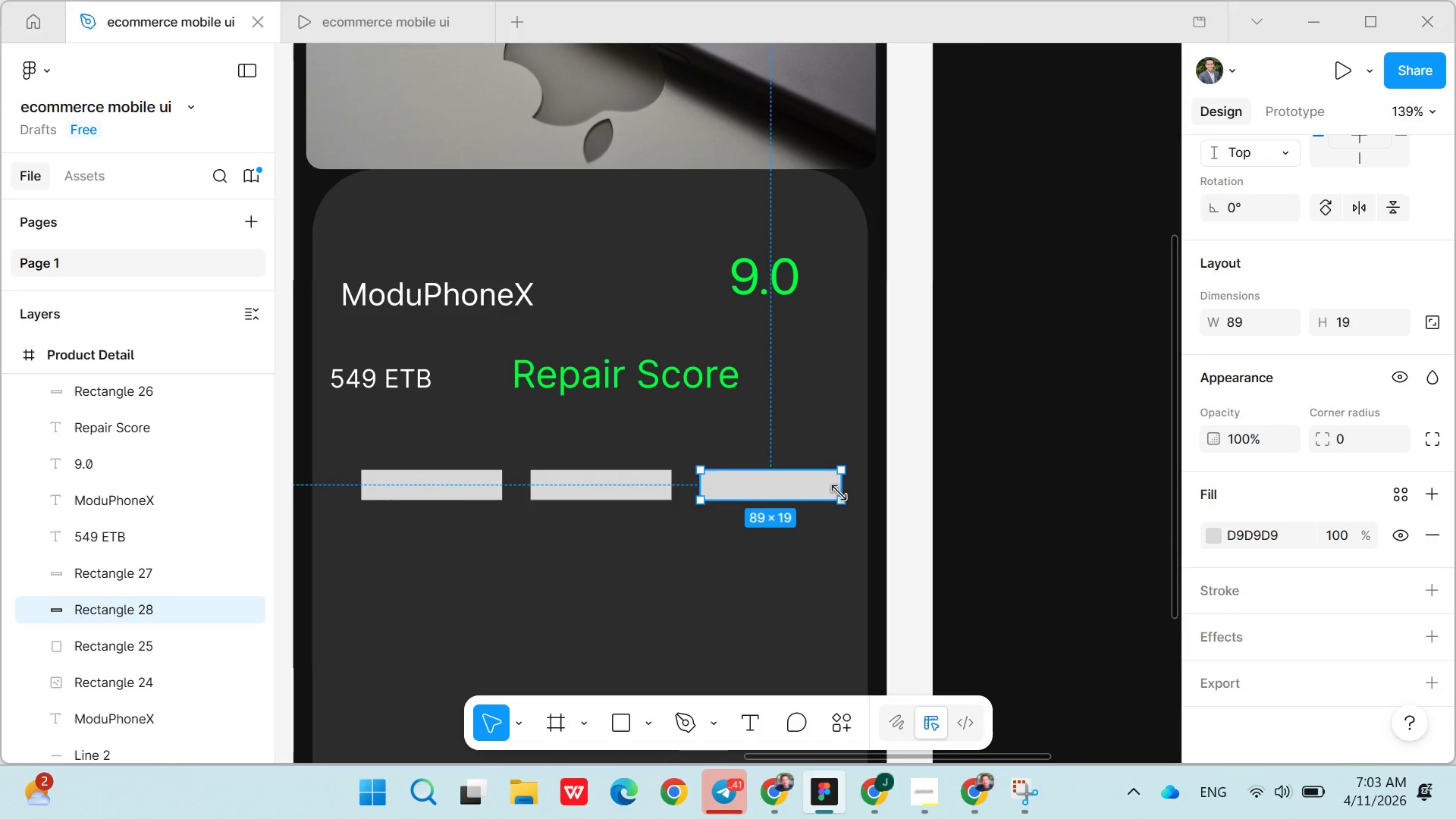 
left_click([786, 499])
 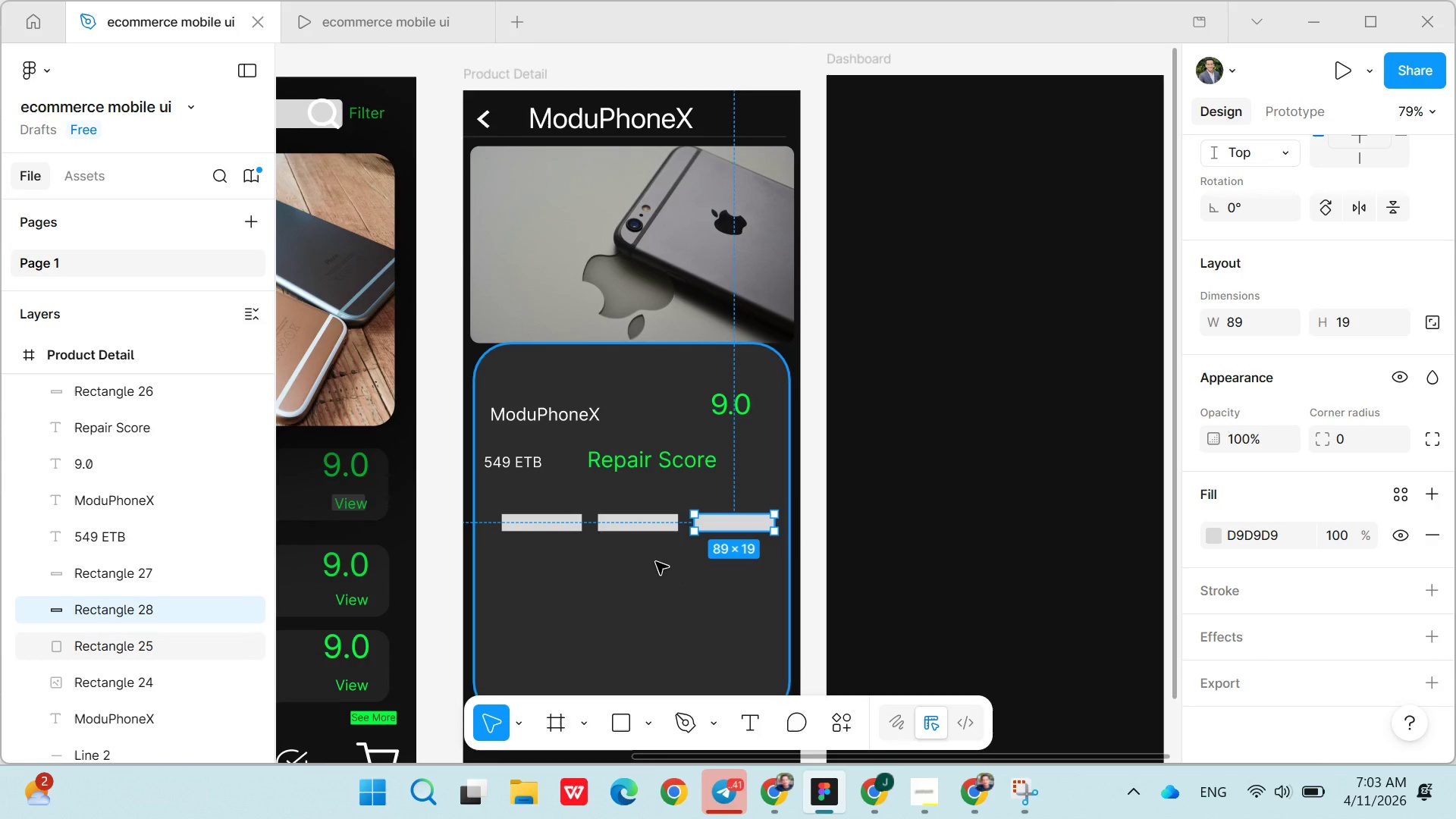 
wait(10.09)
 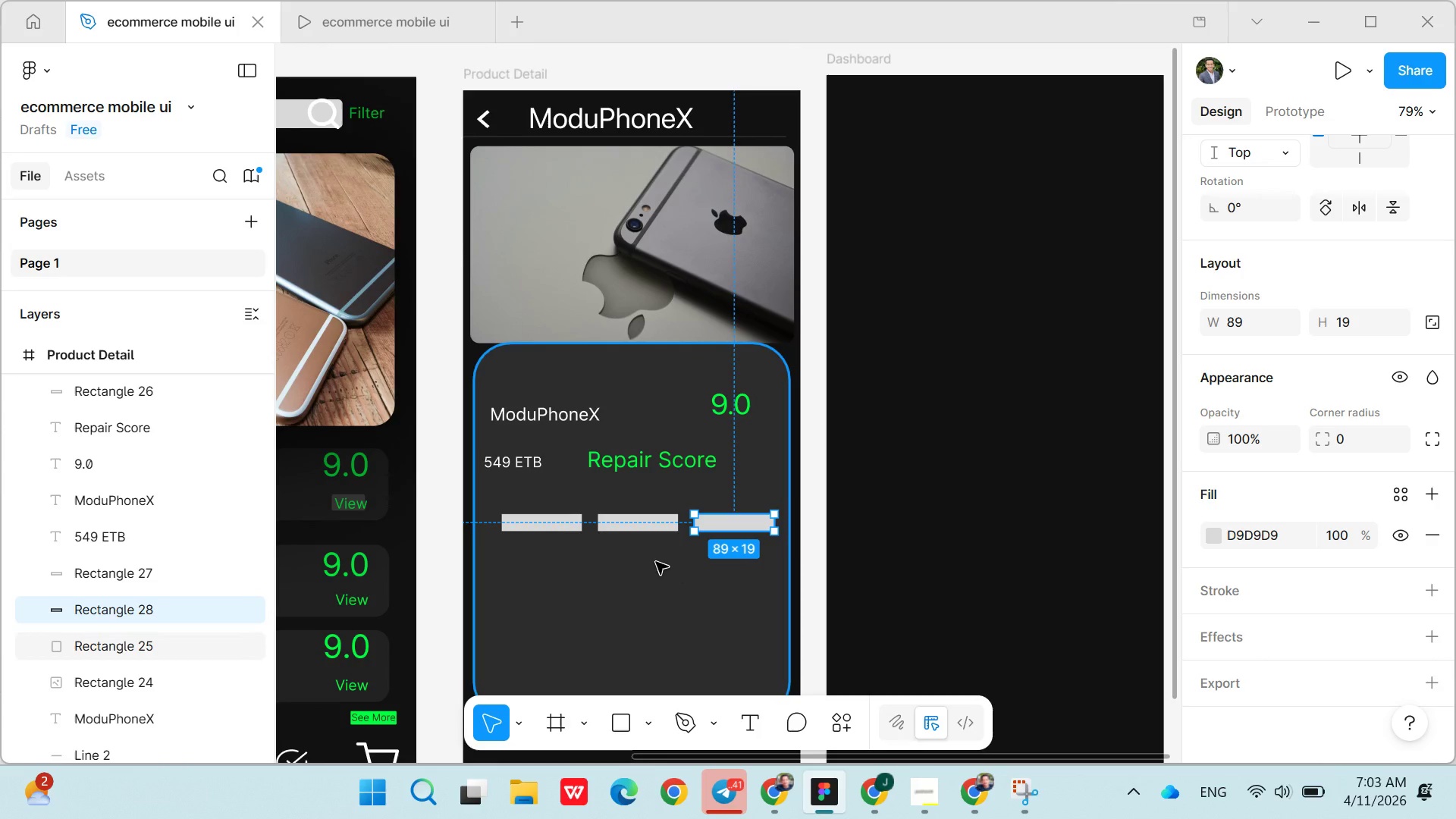 
left_click([1012, 573])
 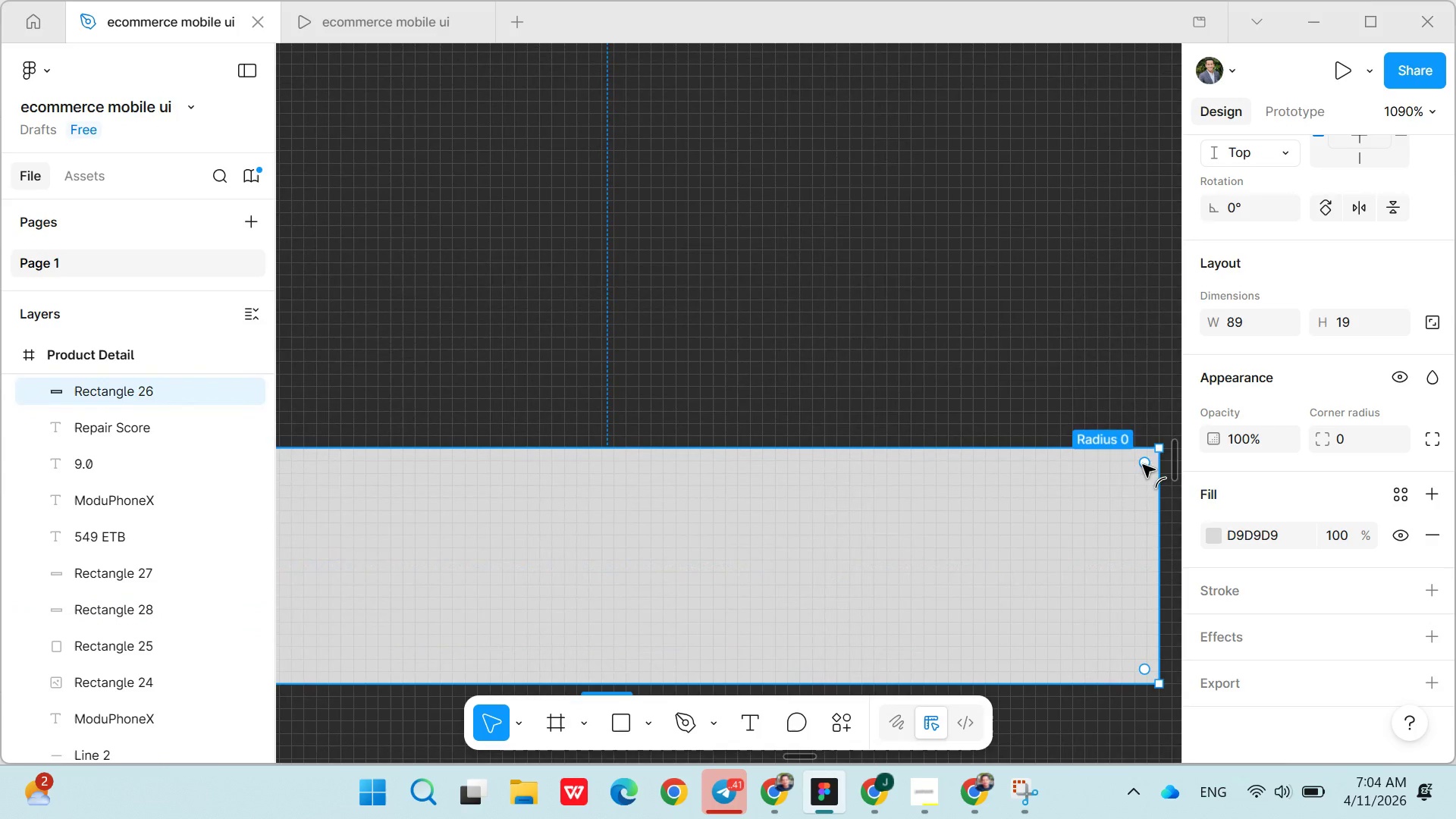 
left_click_drag(start_coordinate=[1143, 465], to_coordinate=[1134, 468])
 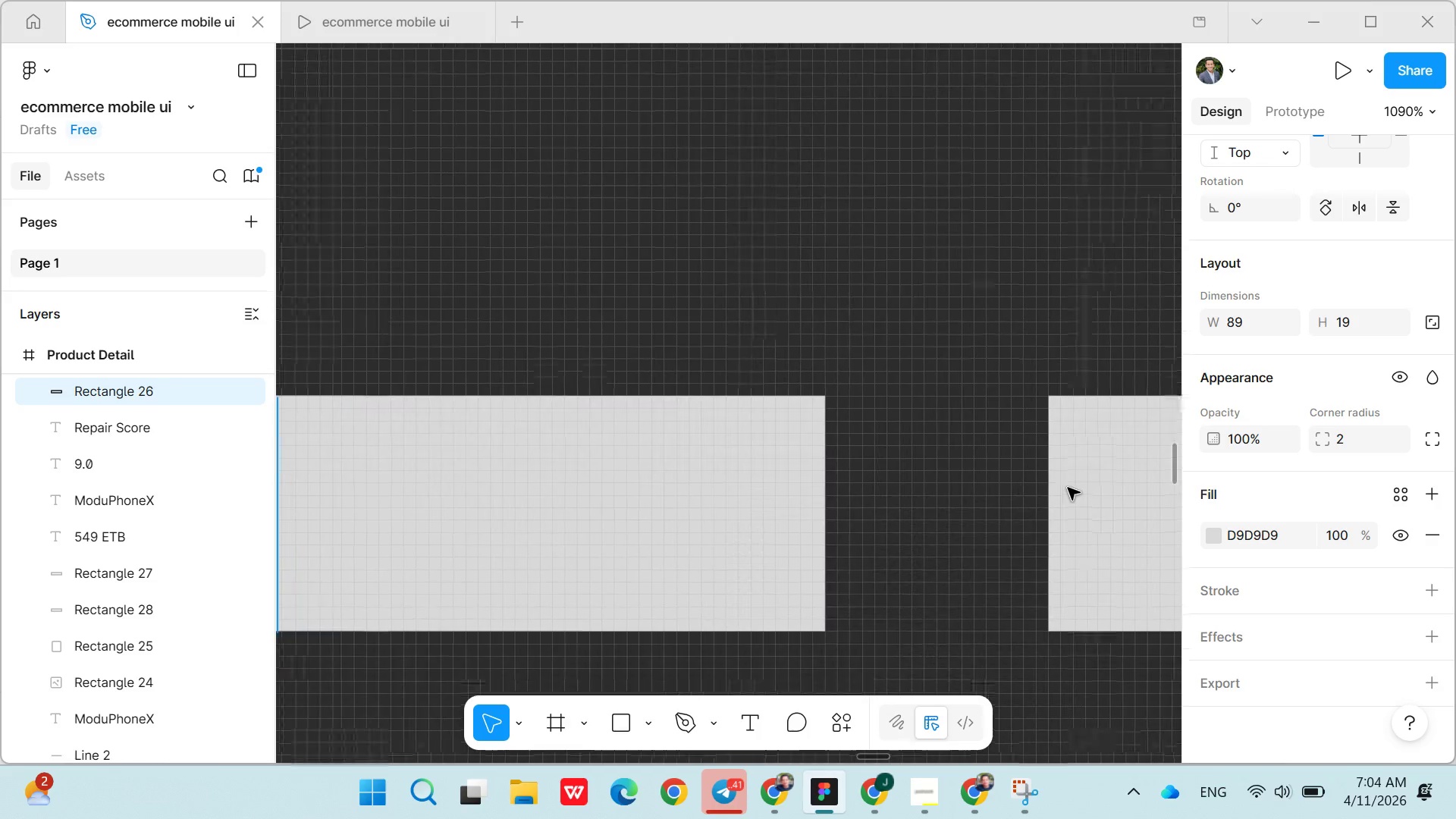 
left_click([689, 470])
 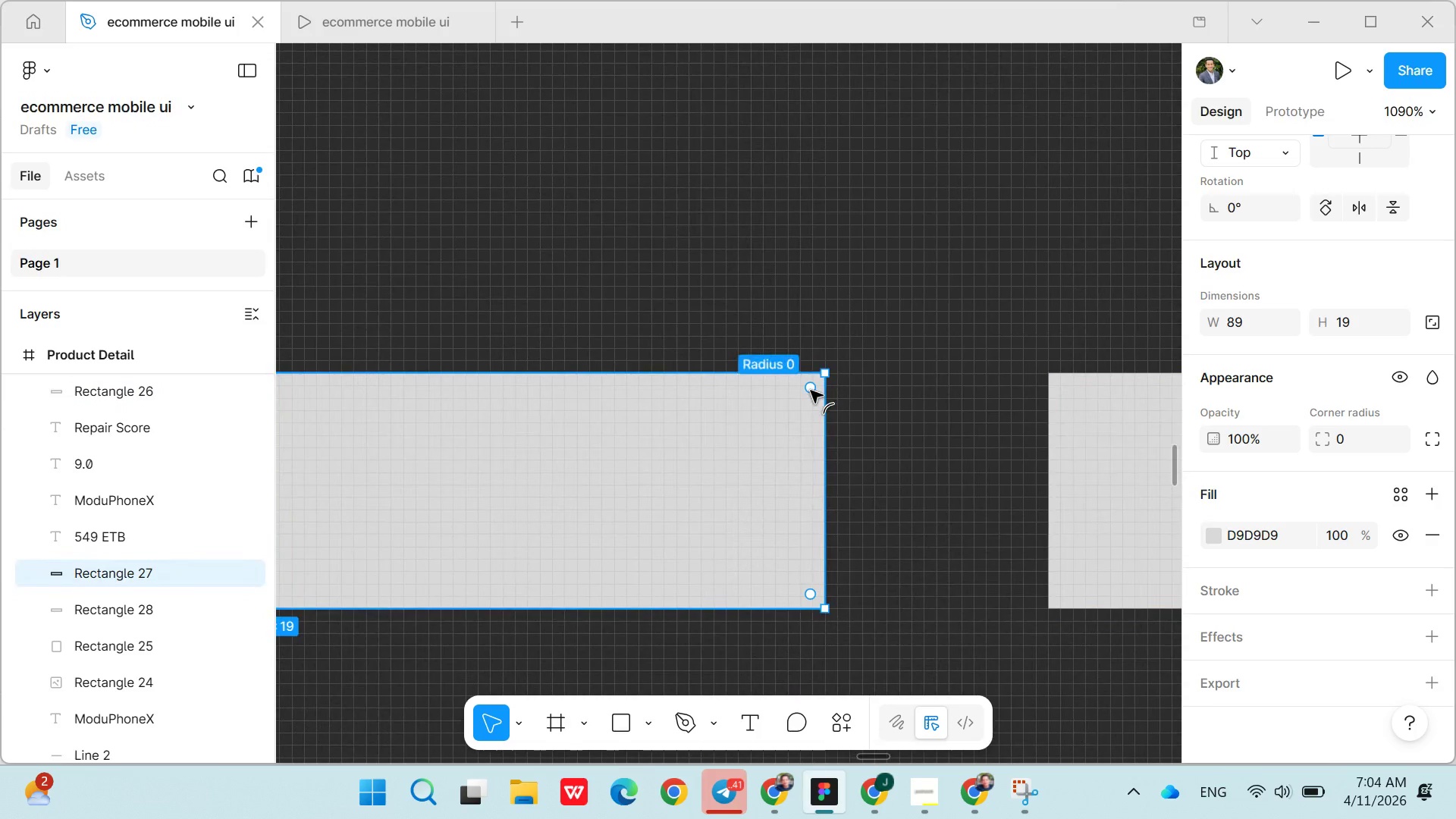 
left_click_drag(start_coordinate=[811, 391], to_coordinate=[801, 400])
 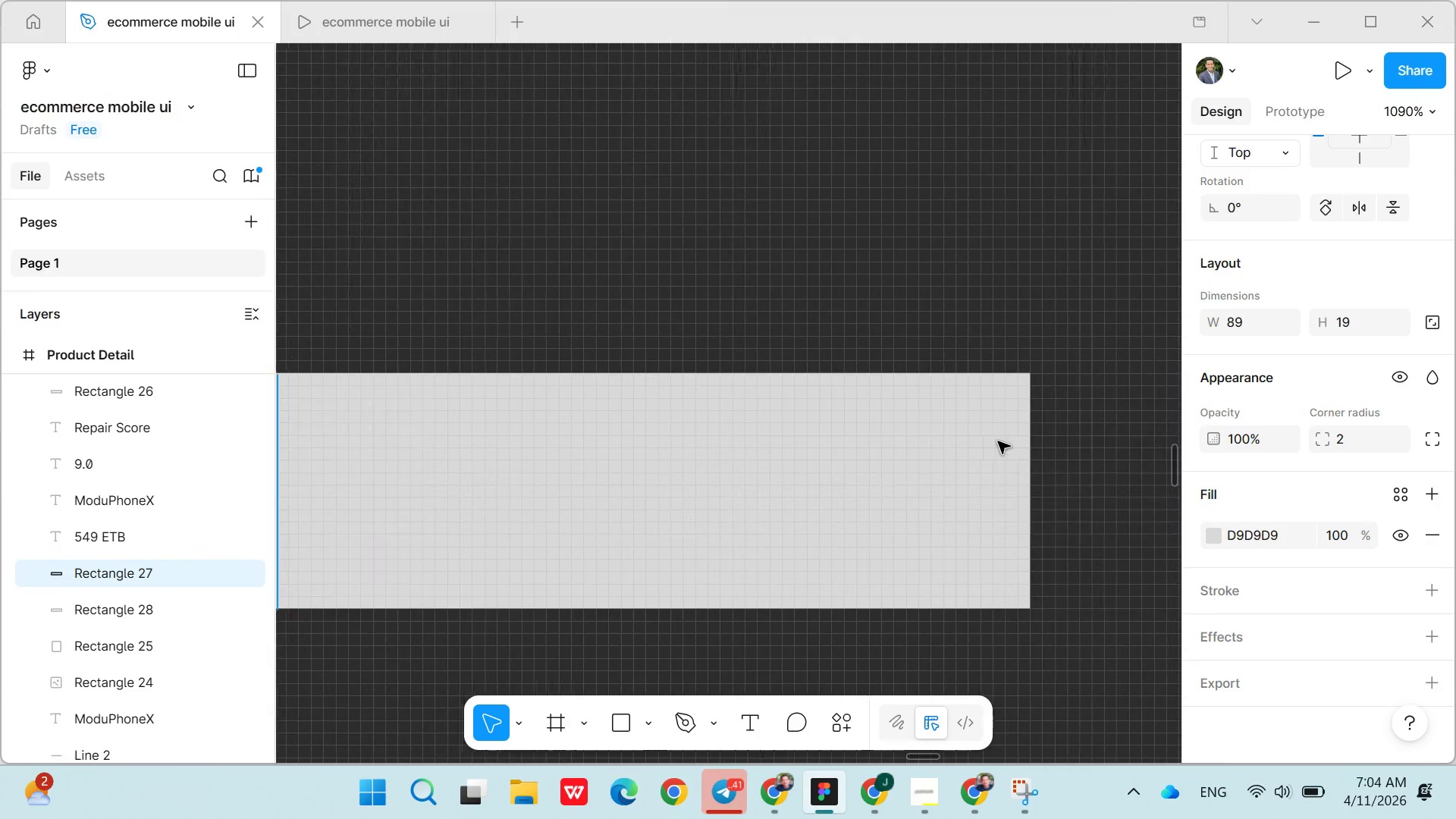 
wait(5.11)
 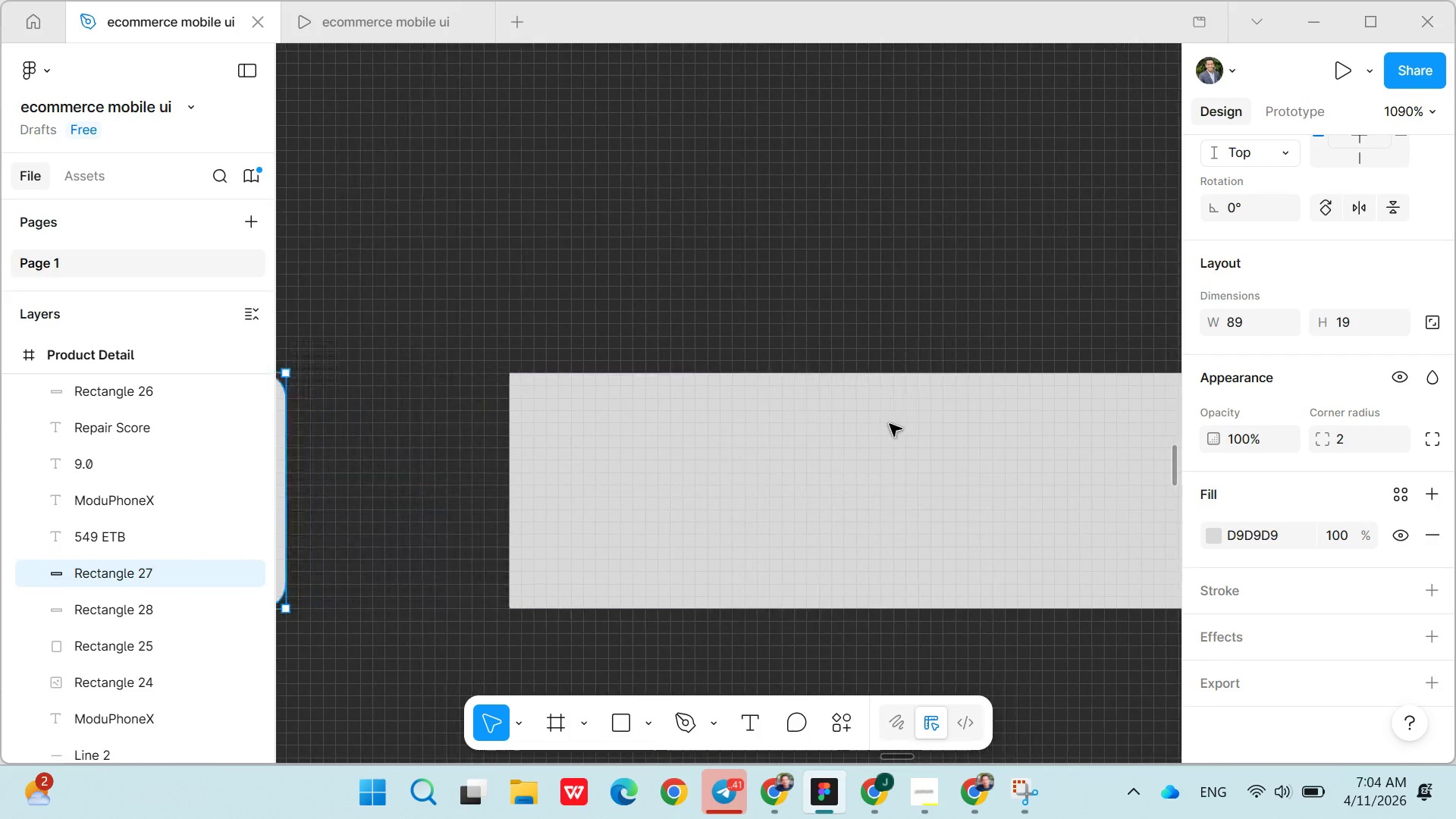 
left_click([940, 441])
 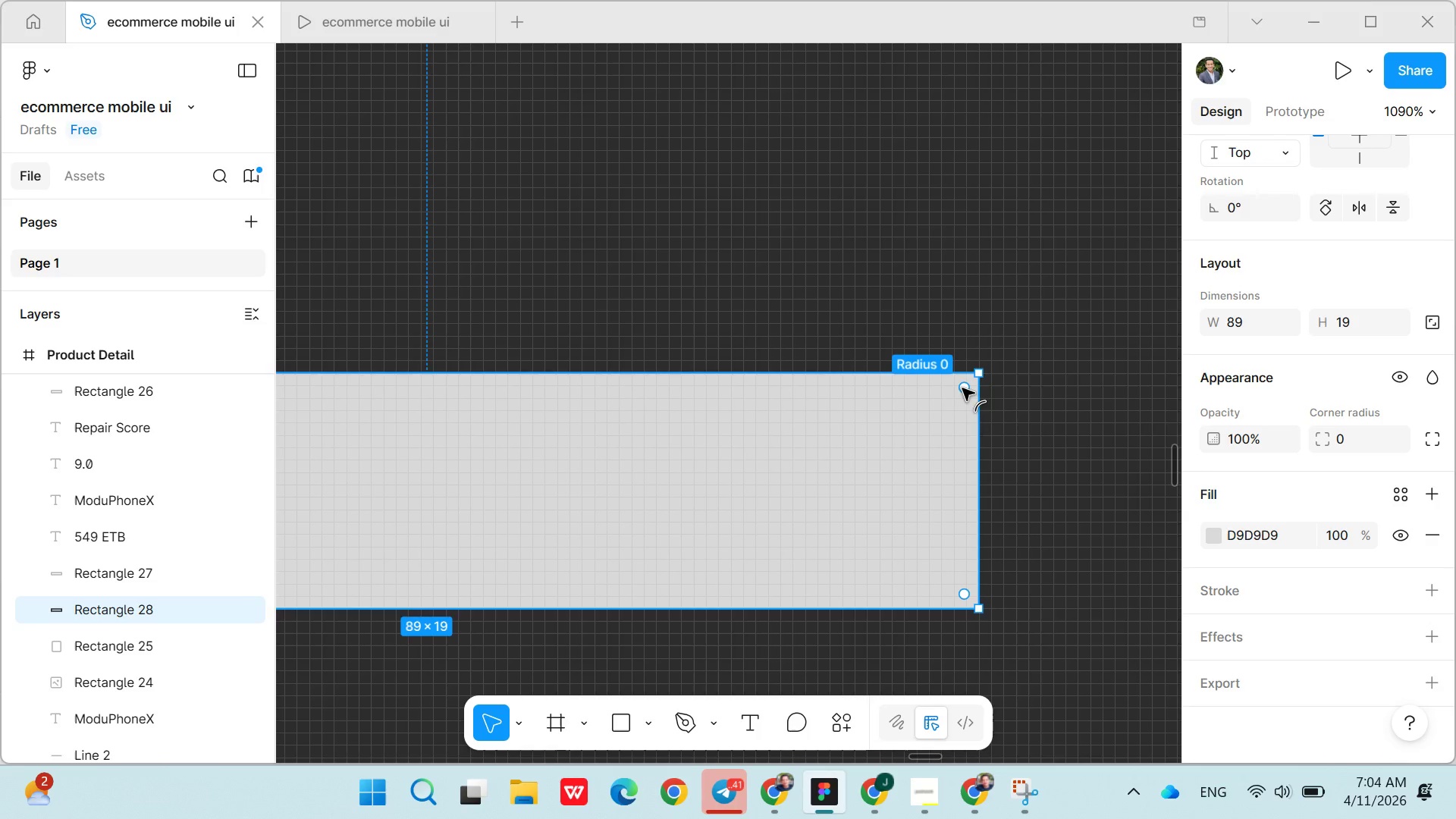 
left_click_drag(start_coordinate=[962, 388], to_coordinate=[959, 394])
 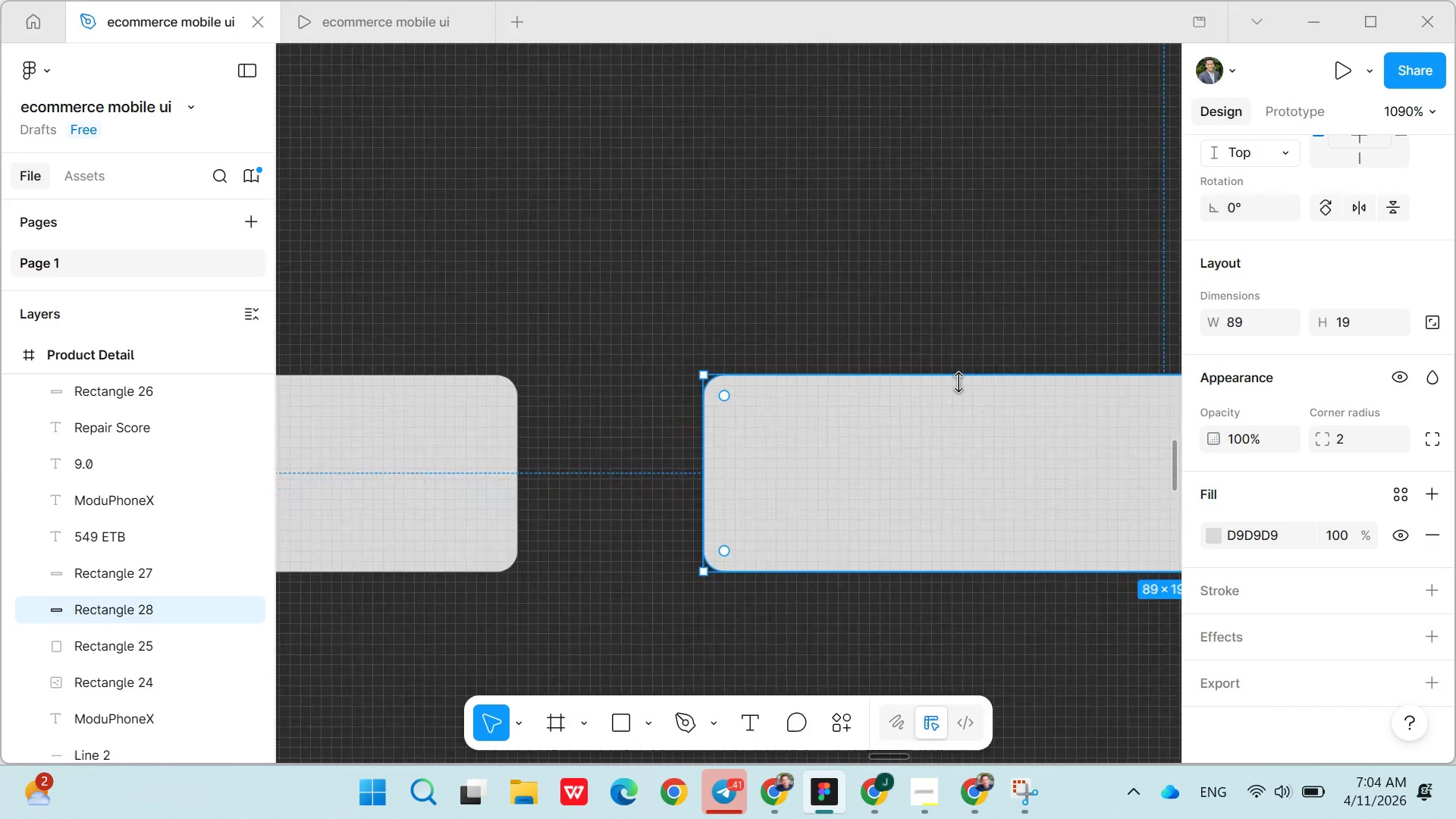 
wait(9.31)
 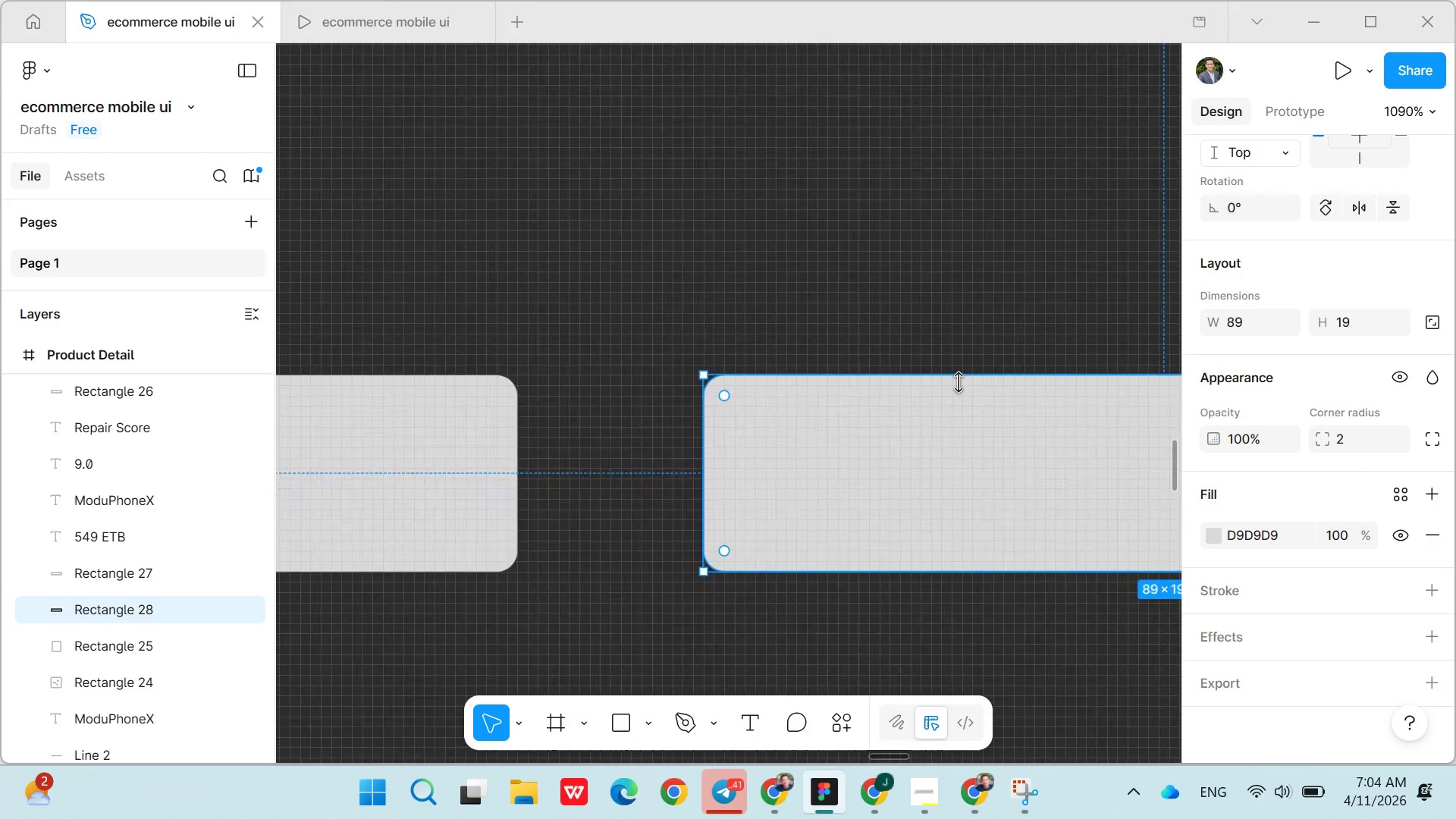 
left_click_drag(start_coordinate=[645, 400], to_coordinate=[626, 405])
 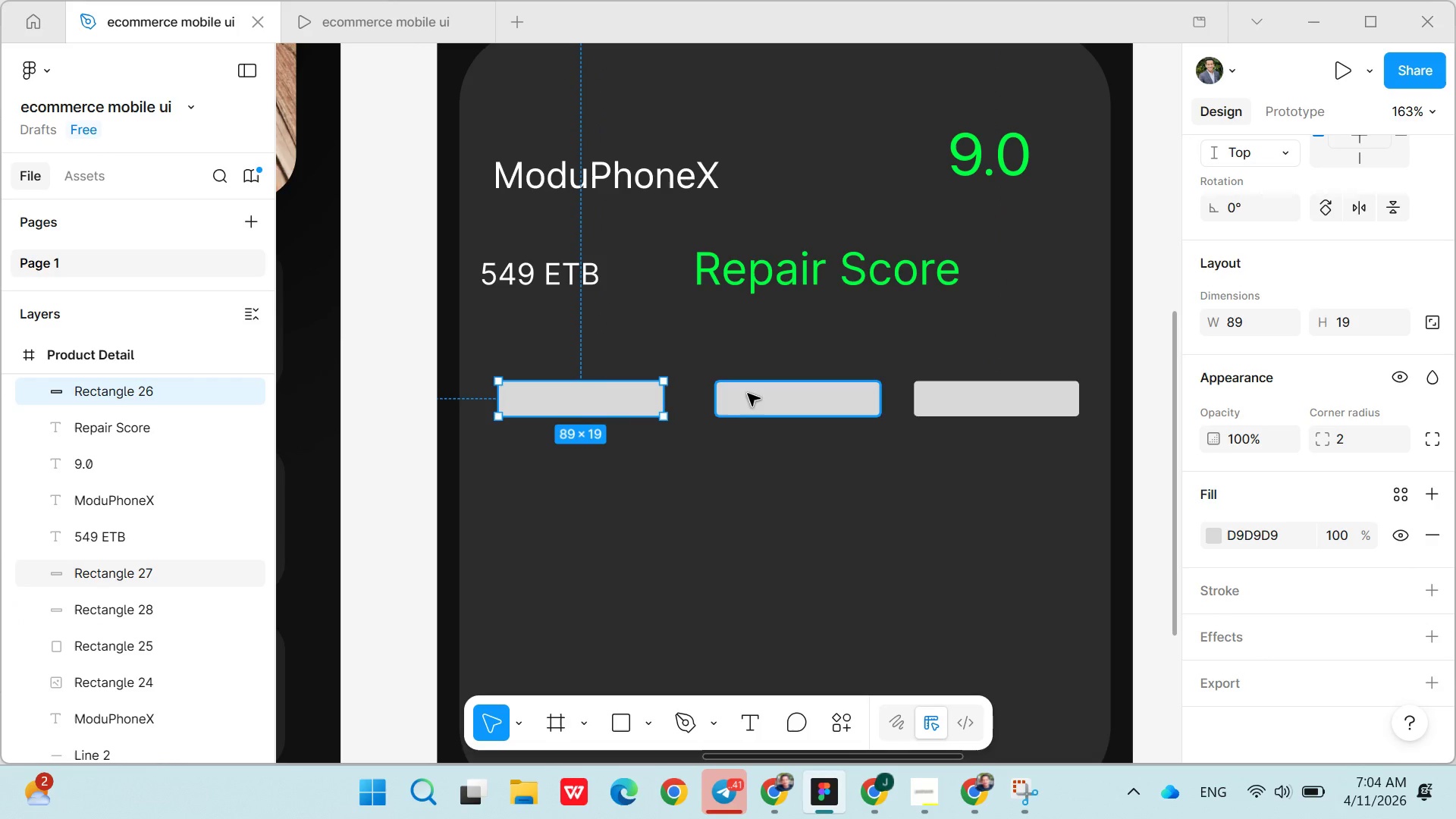 
left_click_drag(start_coordinate=[748, 394], to_coordinate=[736, 394])
 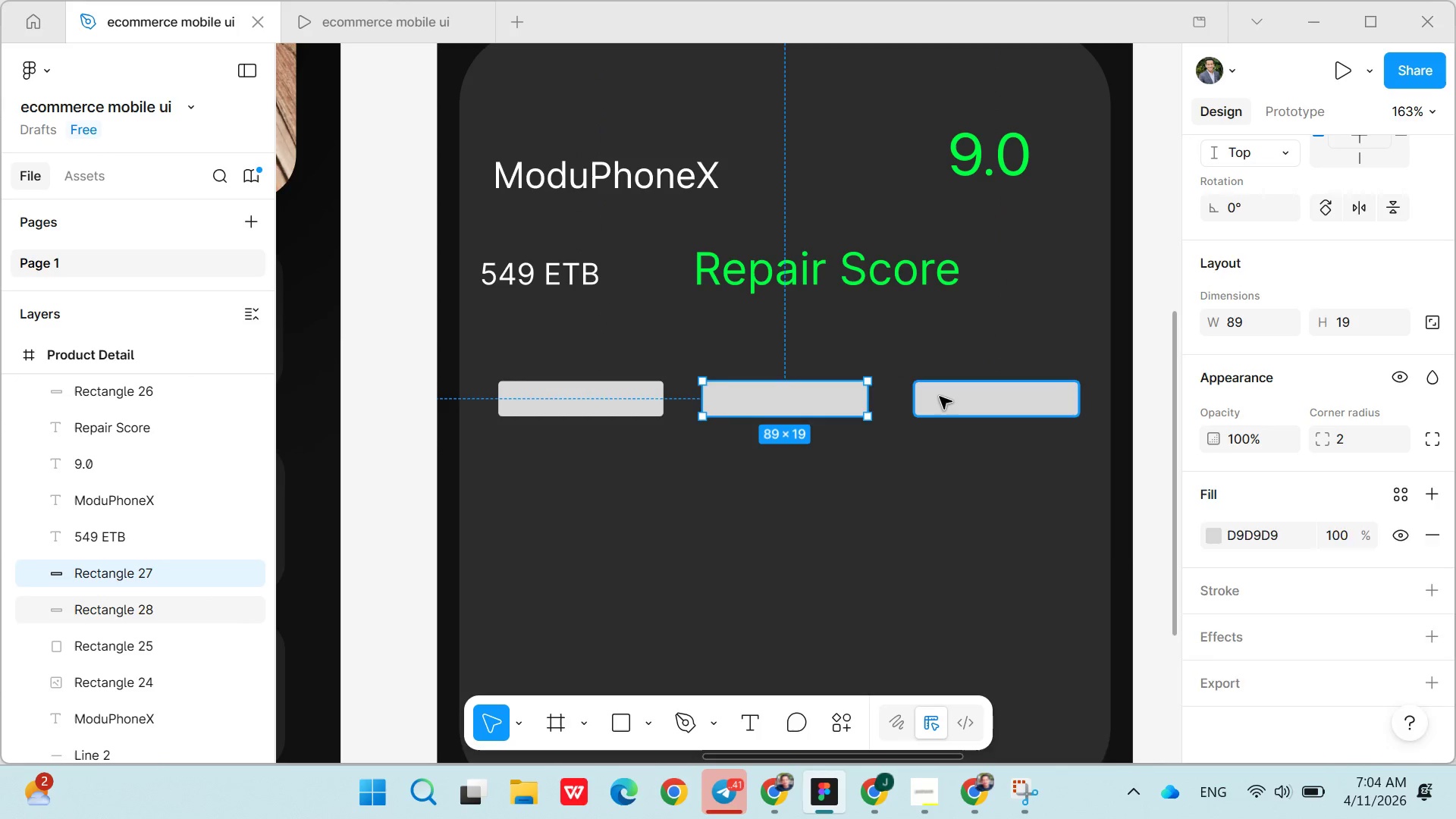 
left_click_drag(start_coordinate=[940, 397], to_coordinate=[925, 398])
 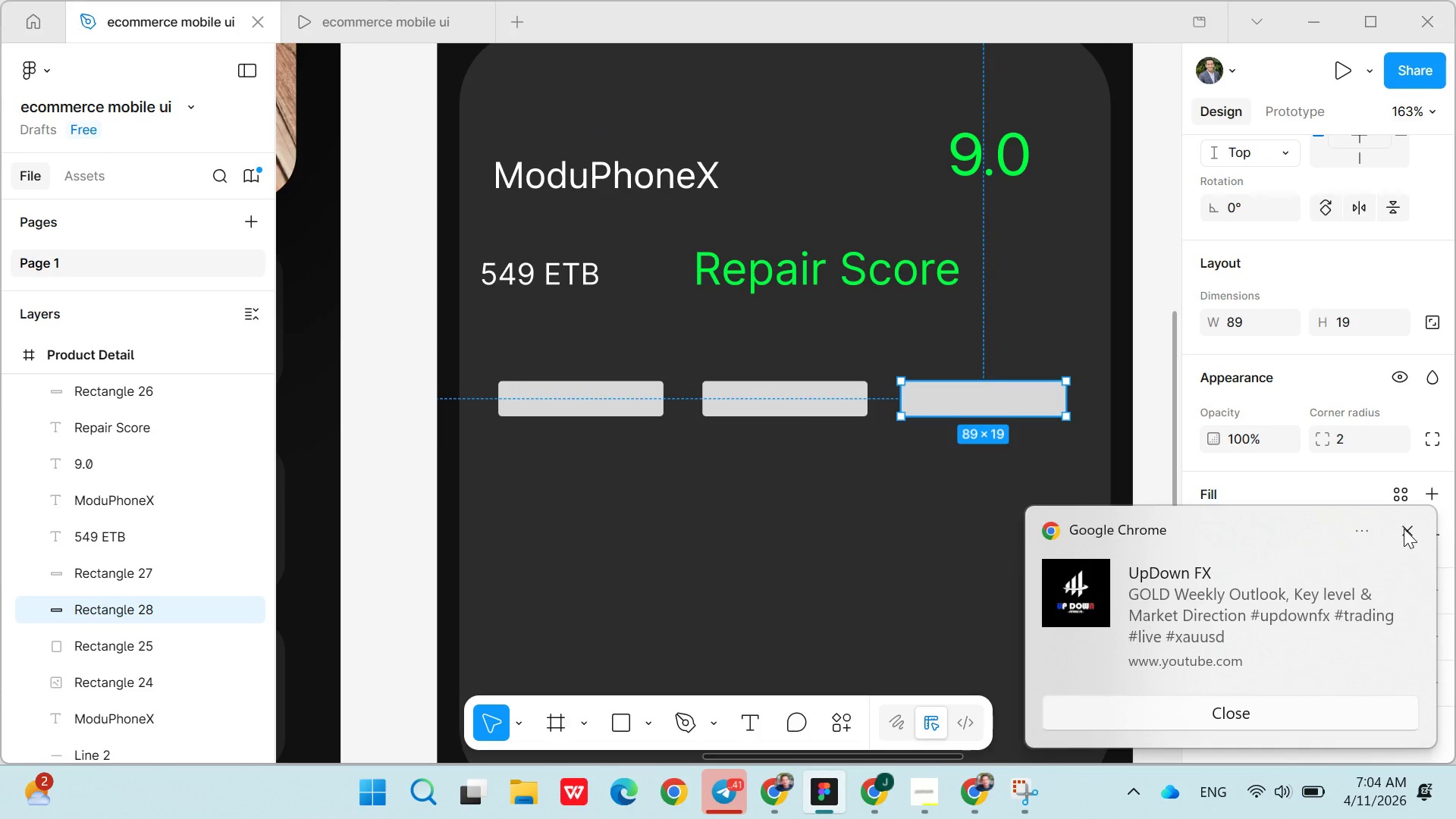 
left_click([1404, 529])
 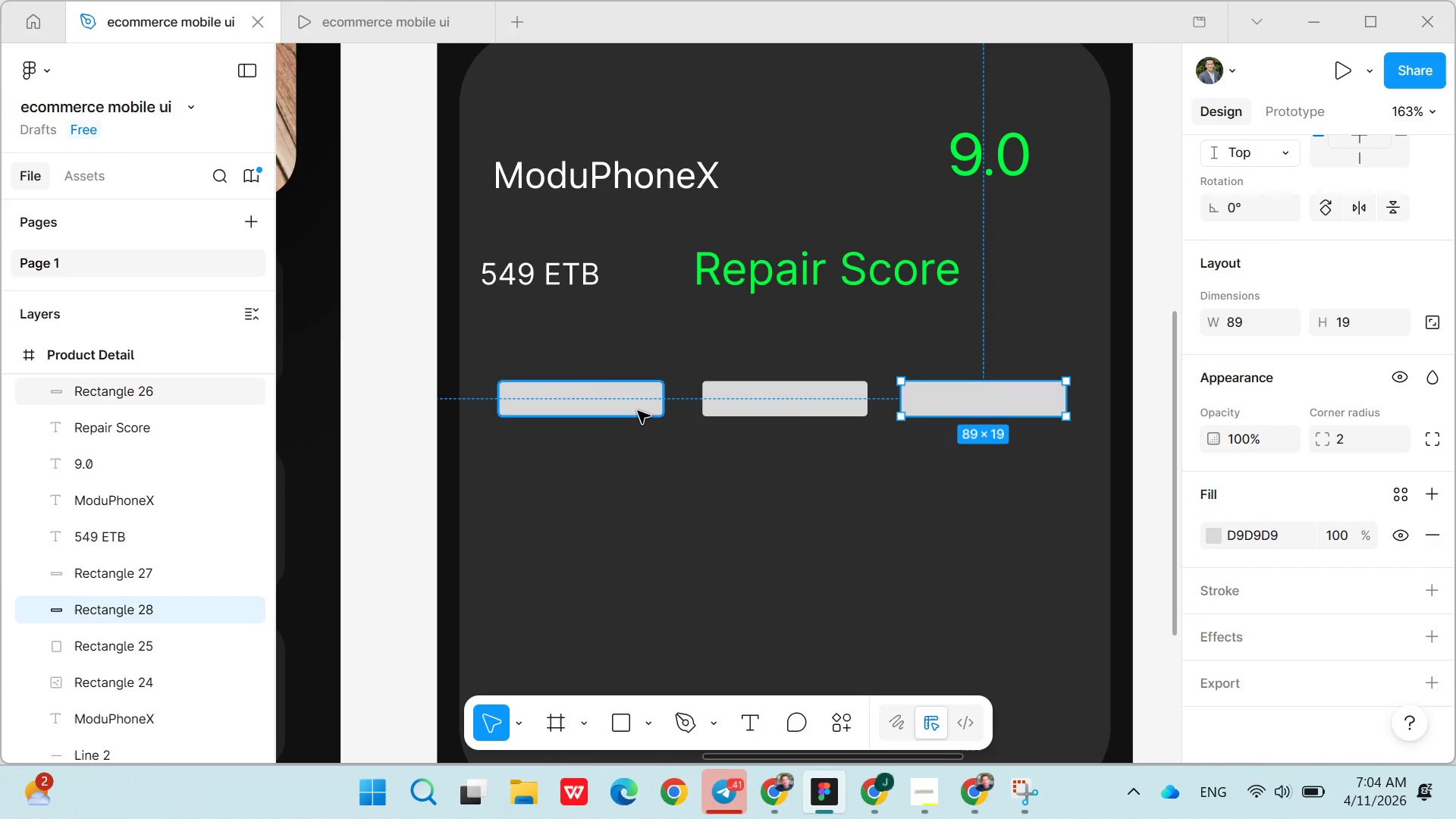 
left_click([631, 410])
 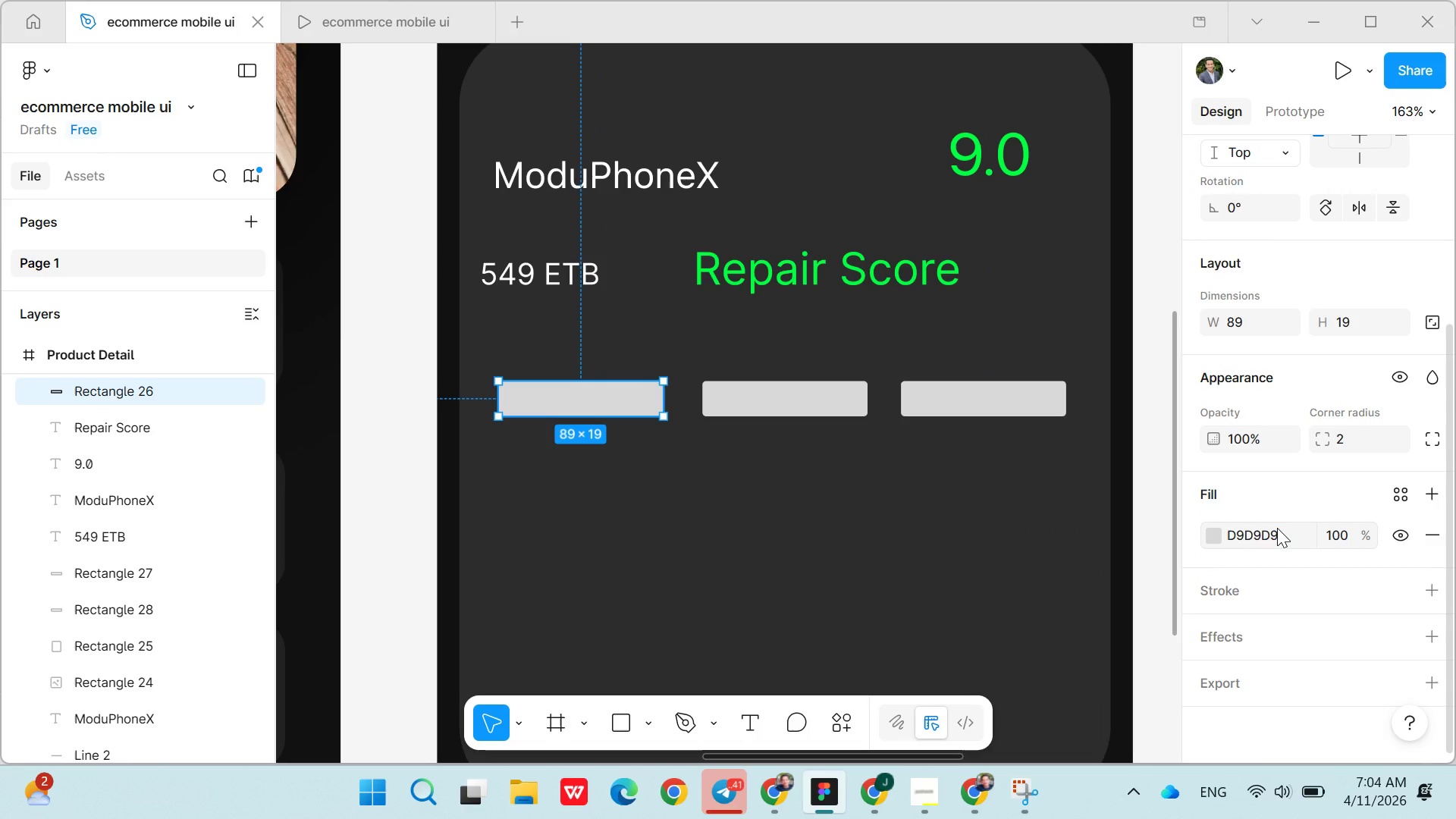 
left_click([1270, 528])
 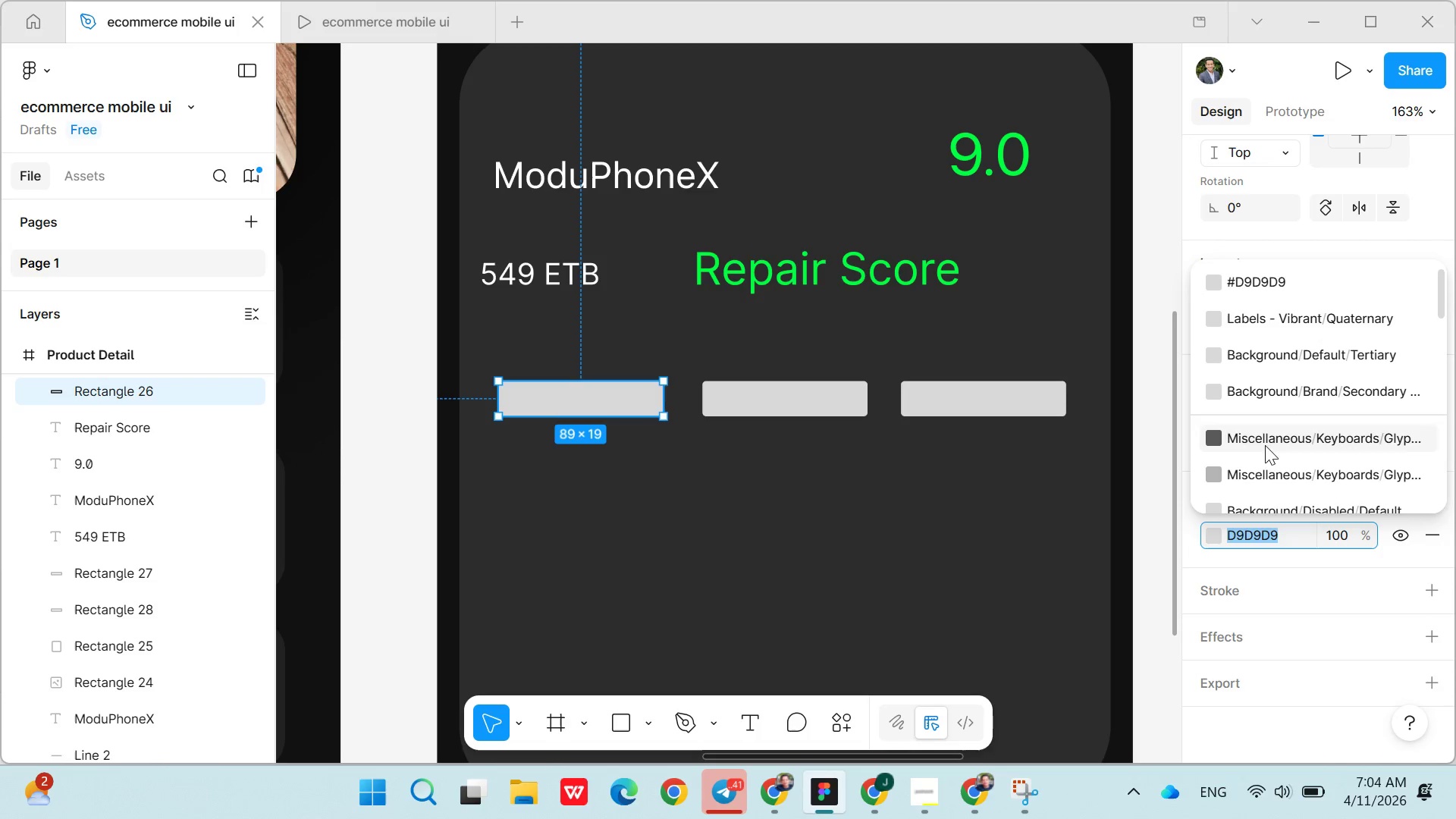 
left_click([1262, 435])
 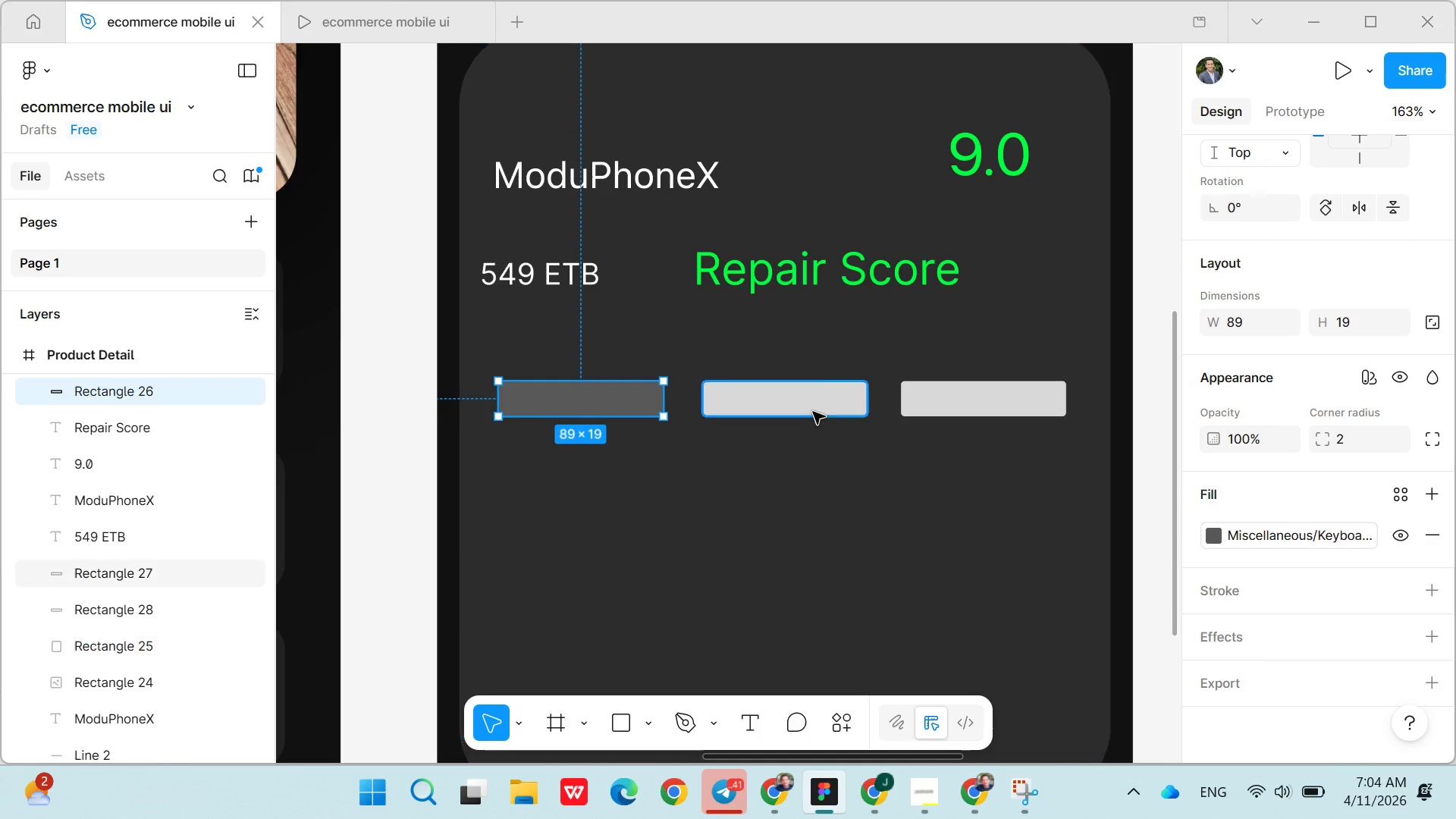 
left_click([812, 410])
 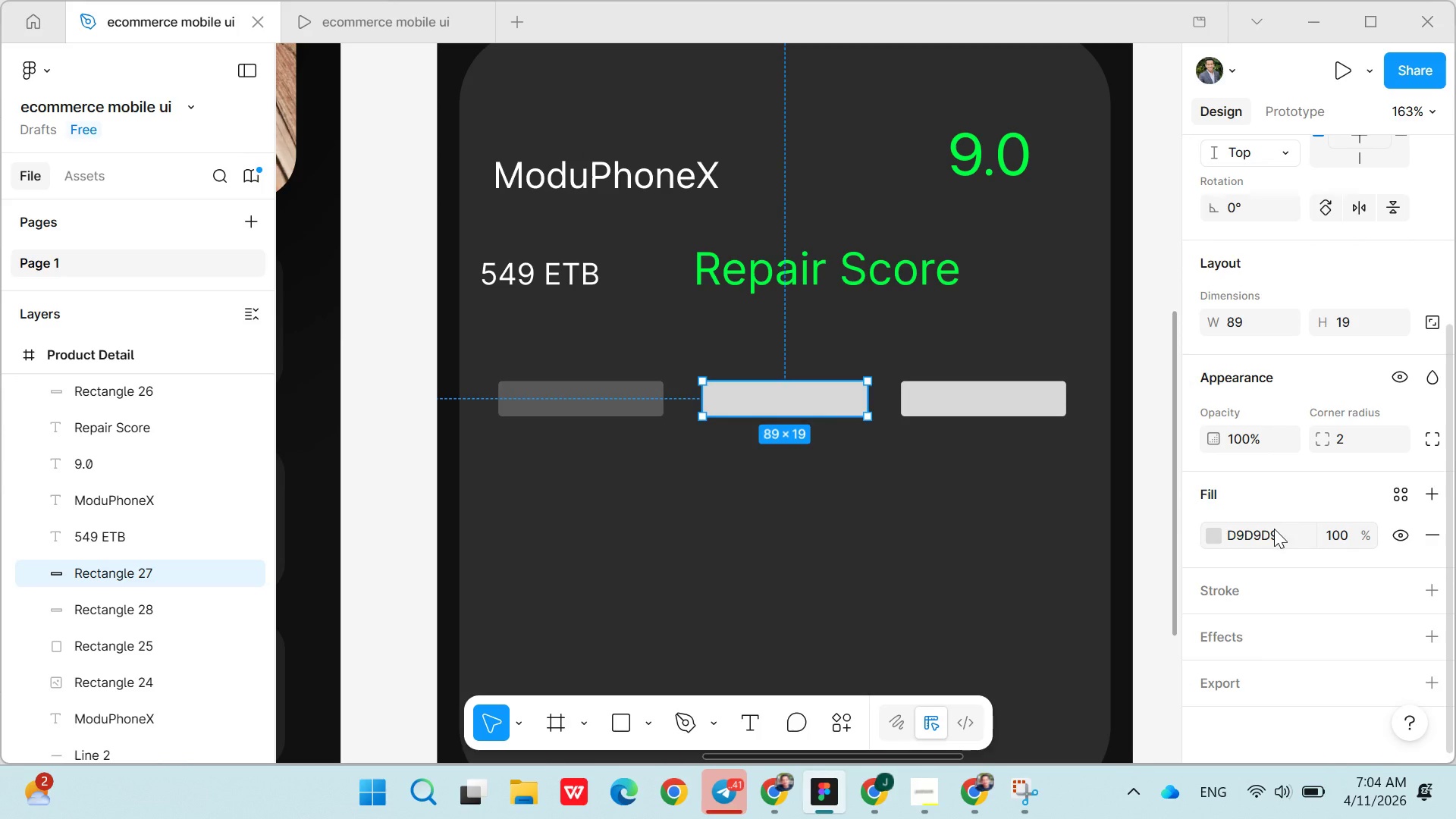 
left_click([1274, 532])
 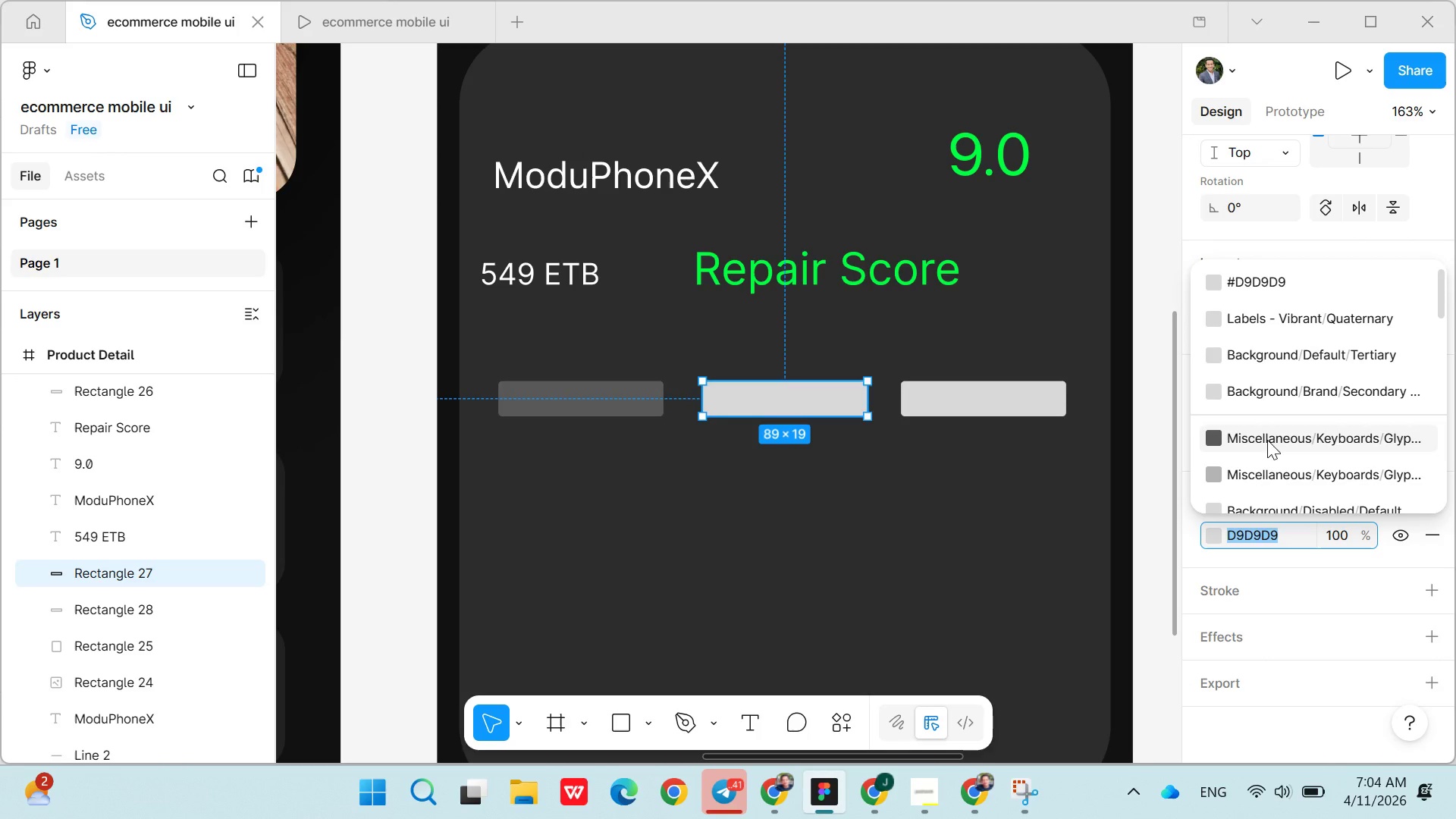 
left_click([1267, 441])
 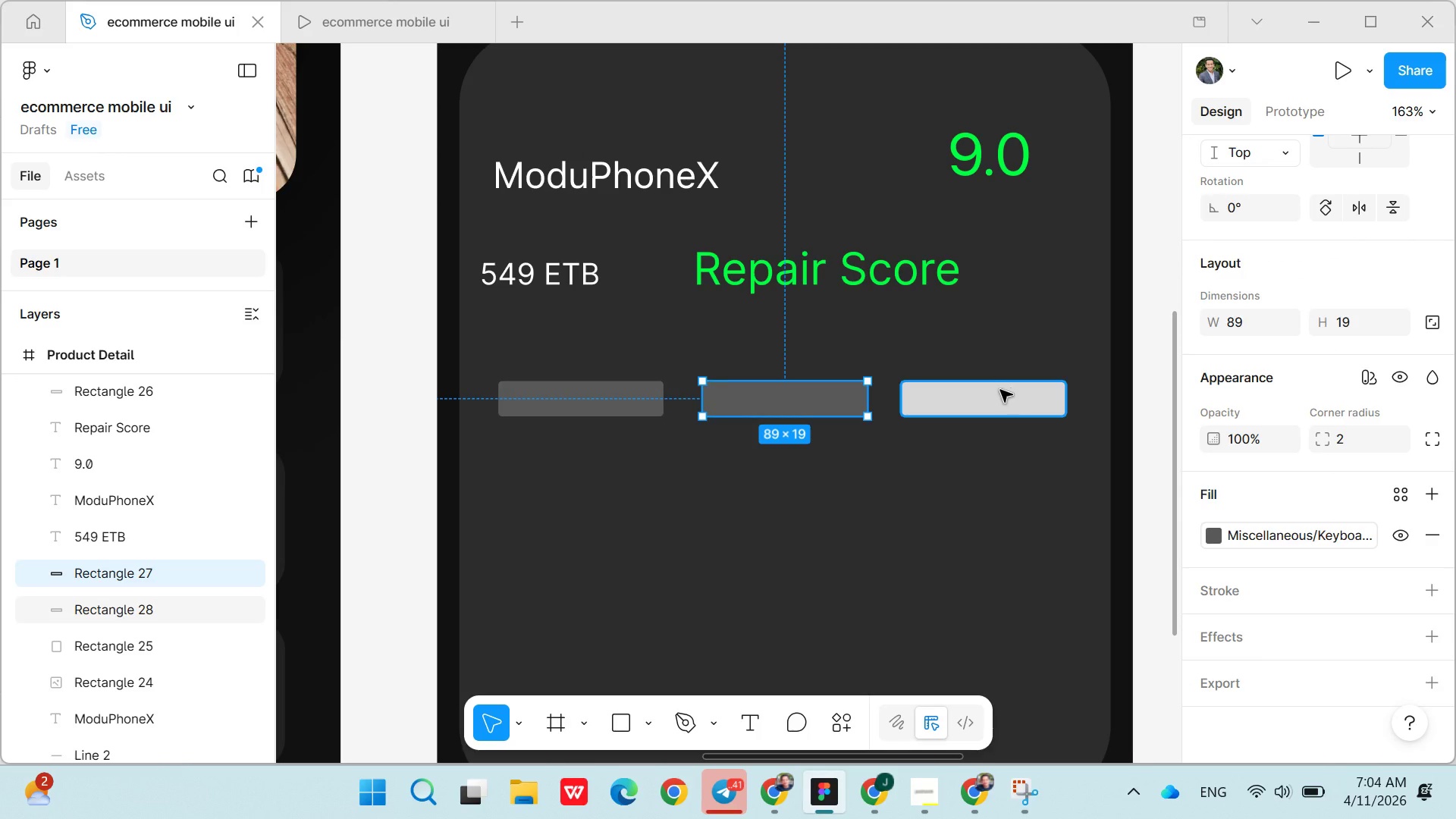 
left_click([1000, 390])
 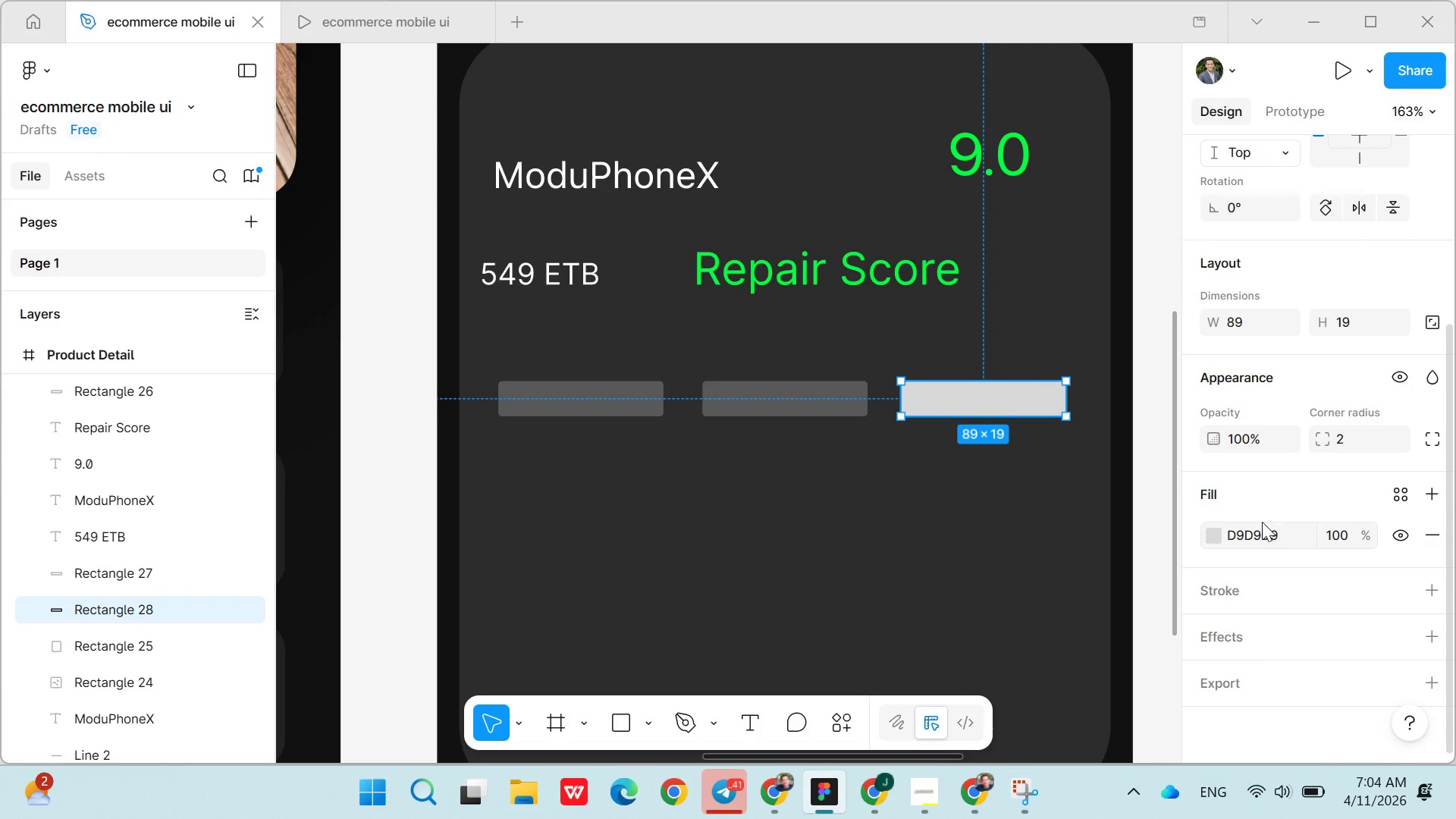 
left_click([1260, 522])
 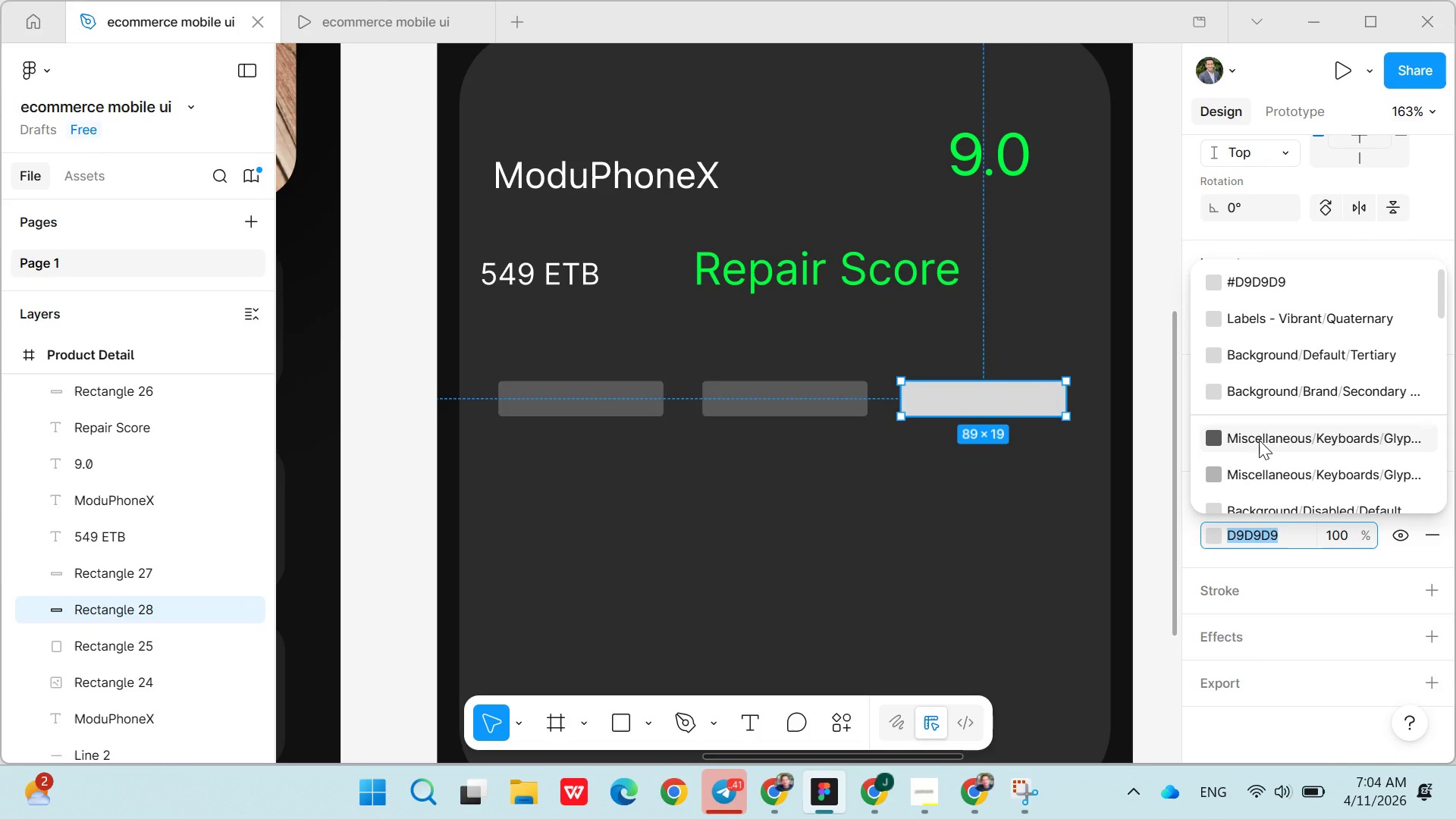 
left_click([1259, 440])
 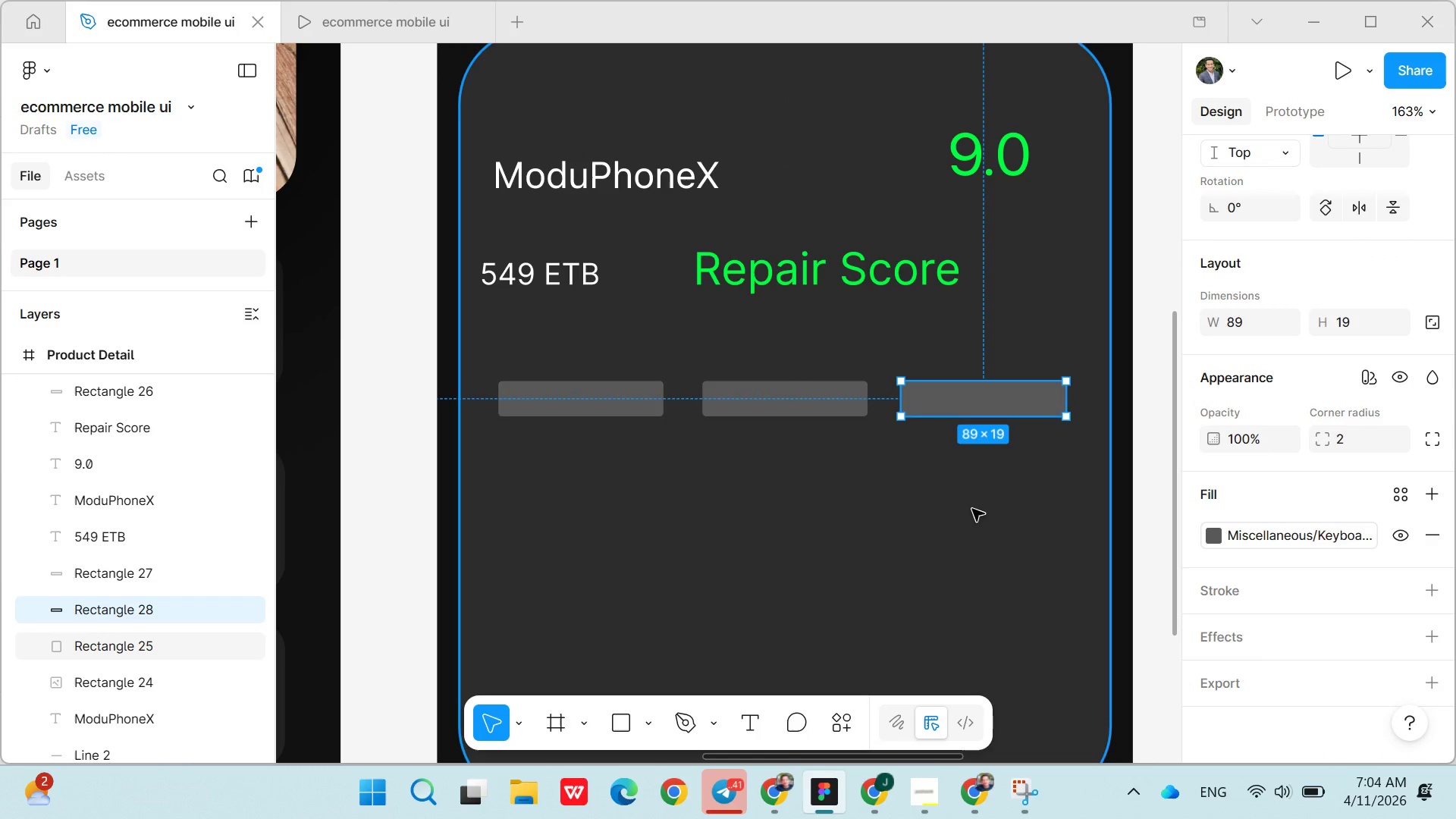 
left_click([972, 509])
 